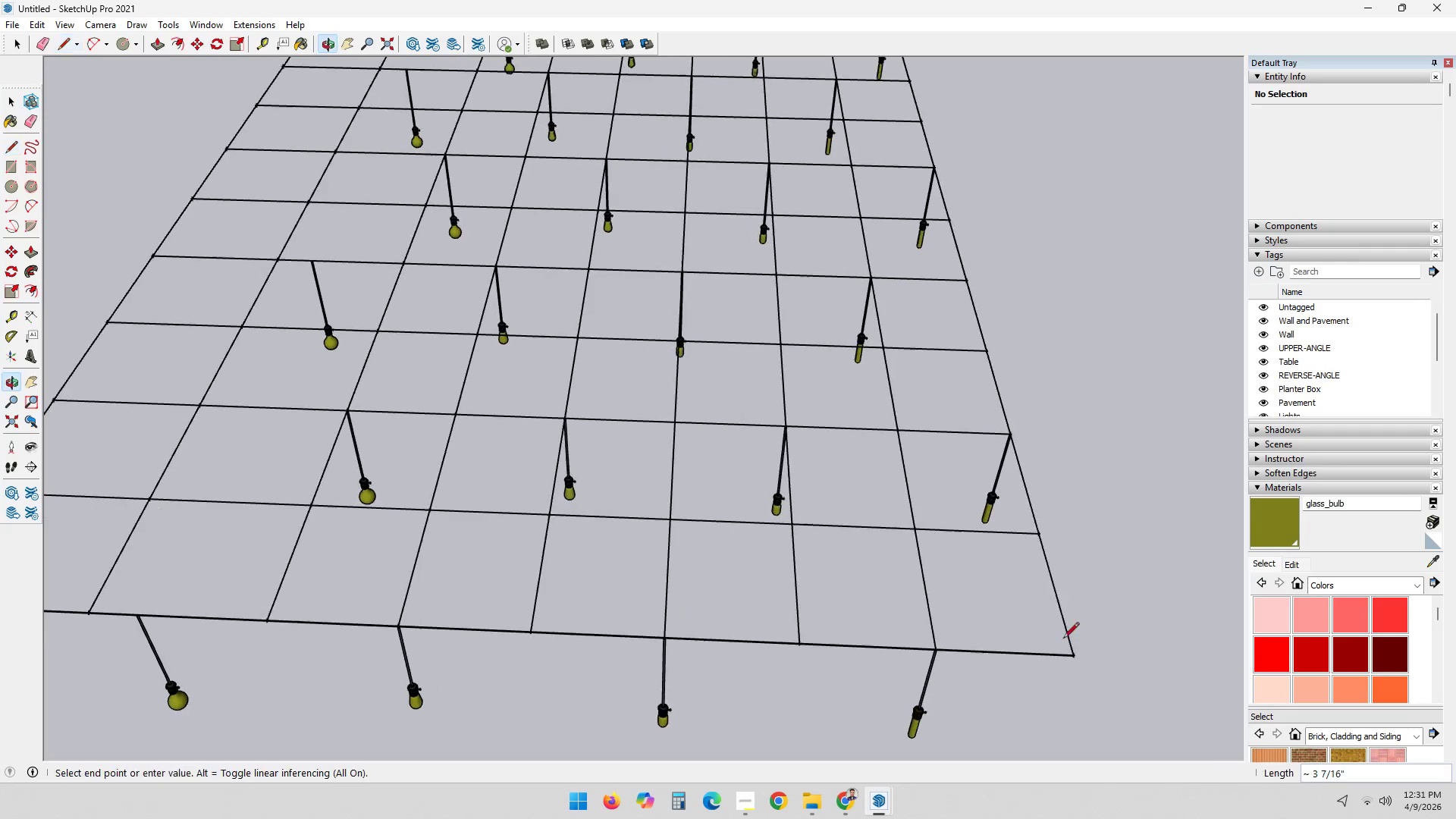 
key(Space)
 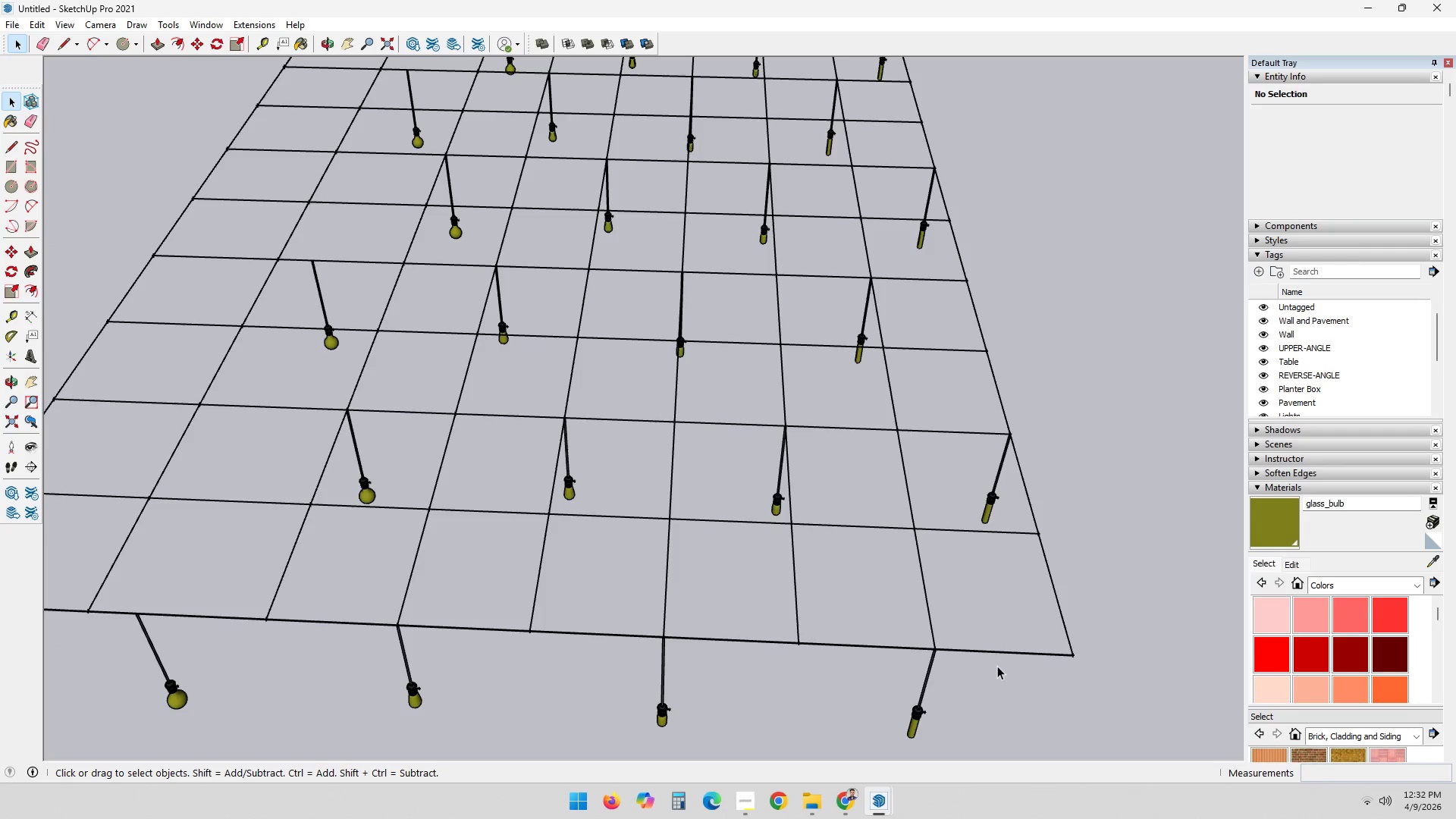 
left_click([1012, 654])
 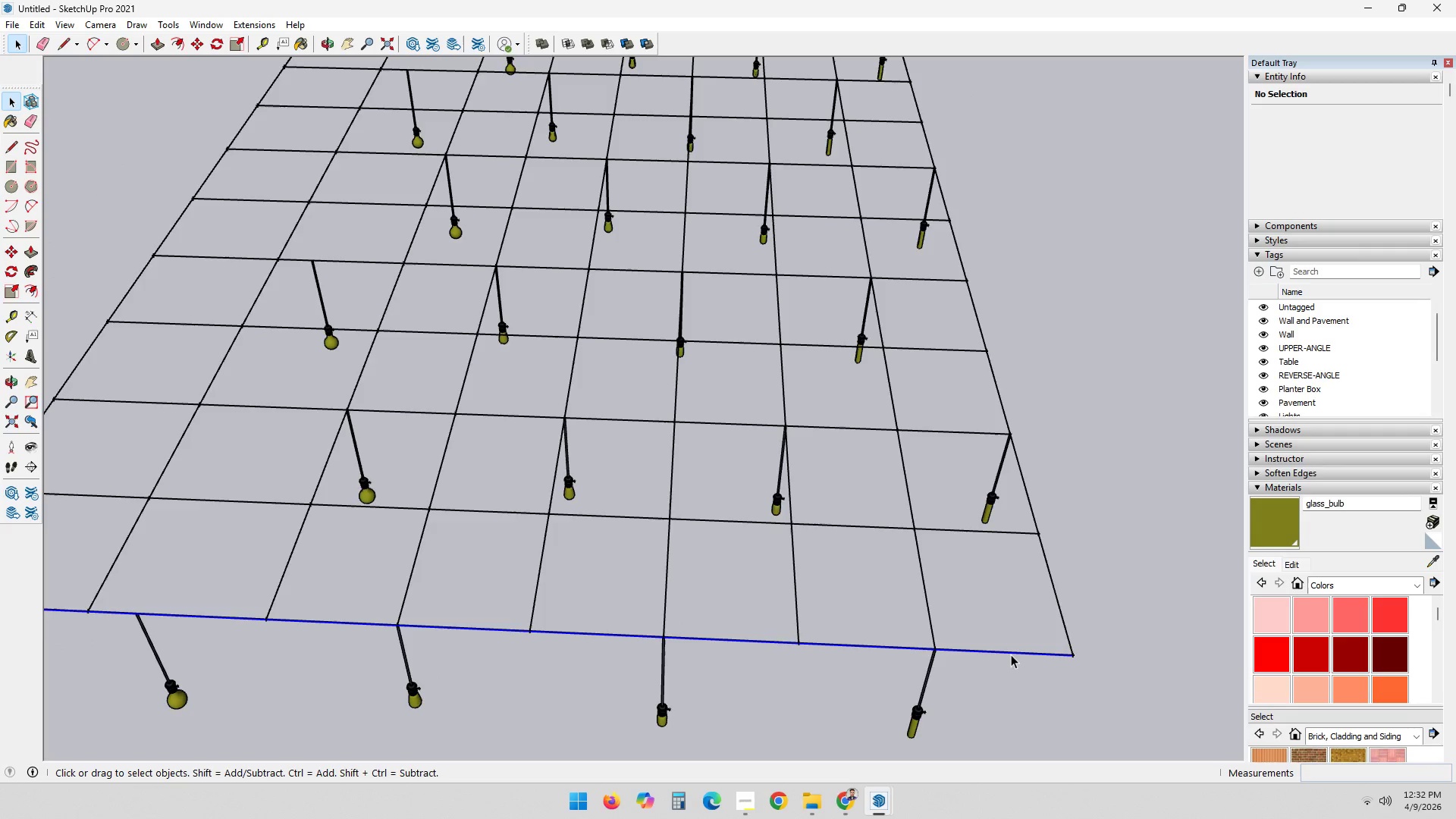 
key(M)
 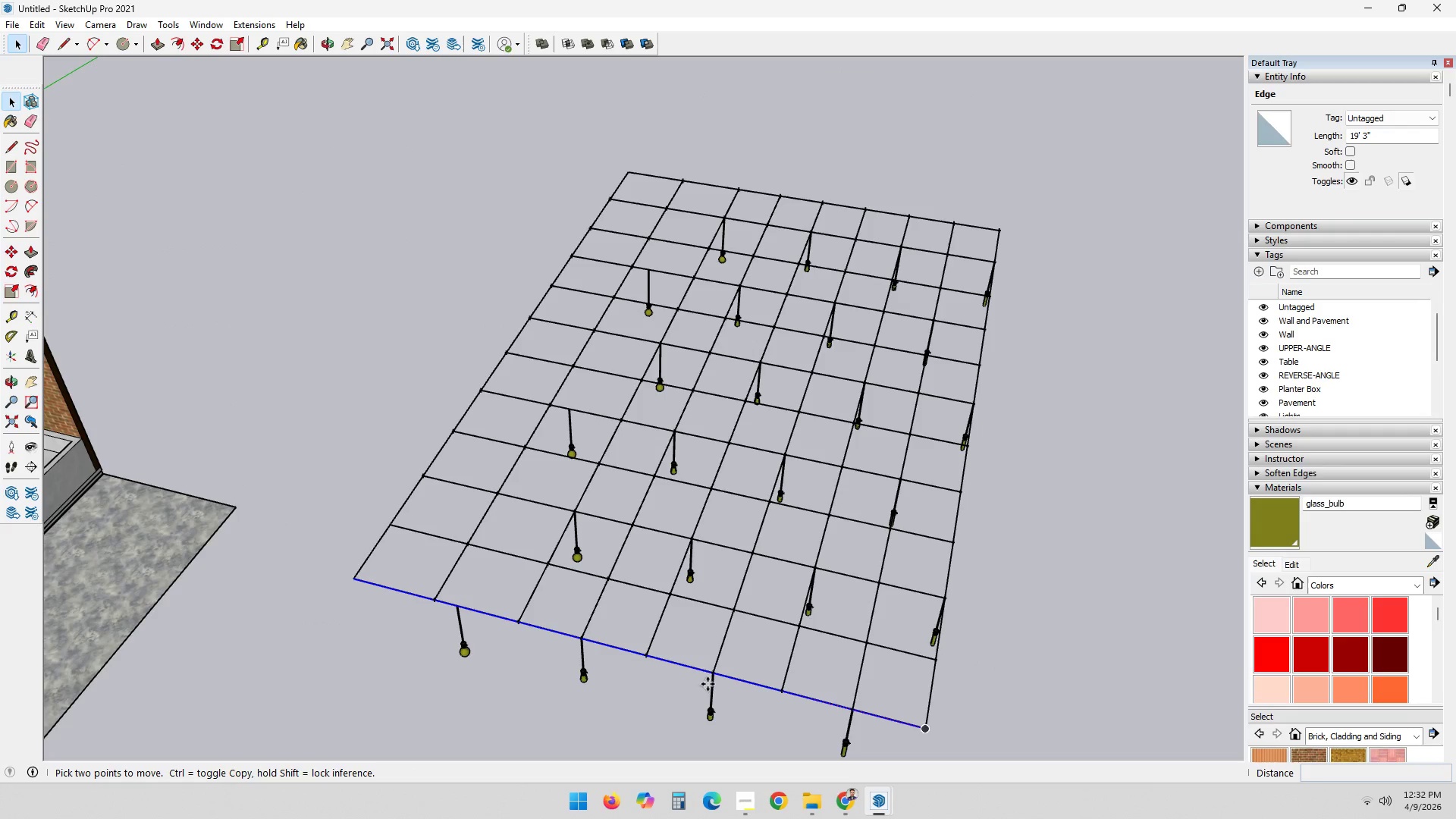 
scroll: coordinate [949, 667], scroll_direction: down, amount: 9.0
 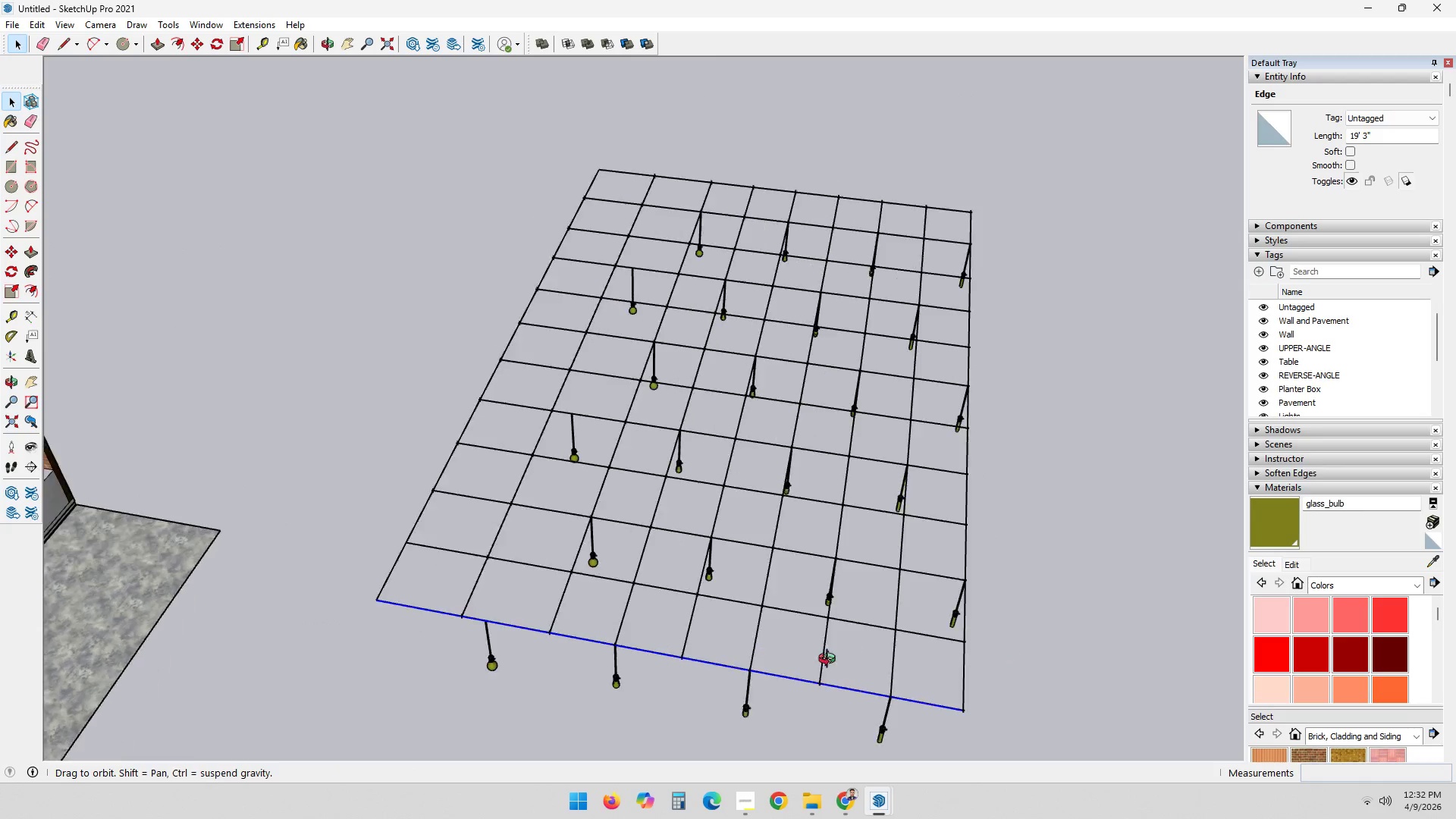 
left_click_drag(start_coordinate=[708, 684], to_coordinate=[677, 699])
 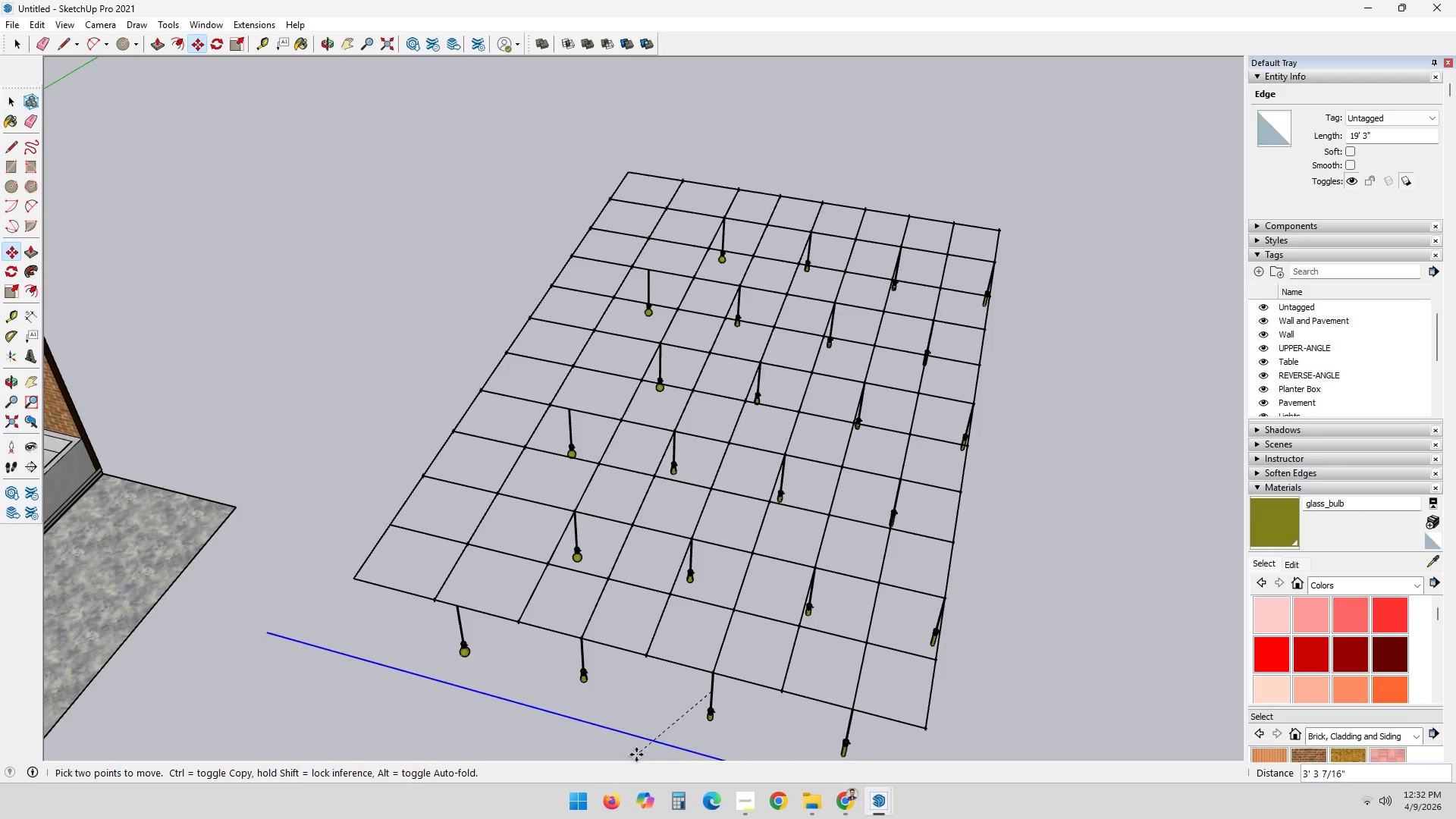 
left_click([638, 754])
 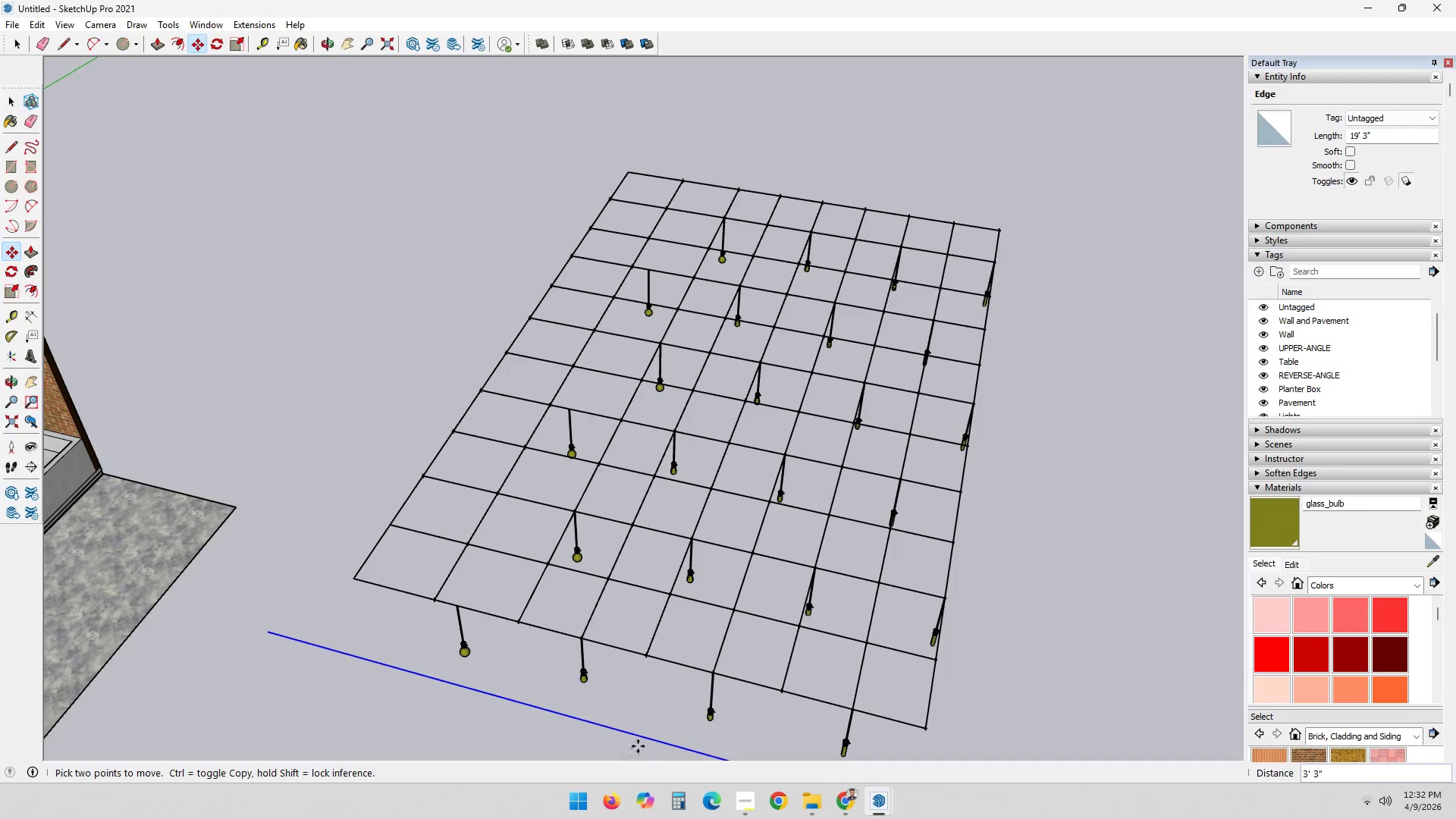 
key(Space)
 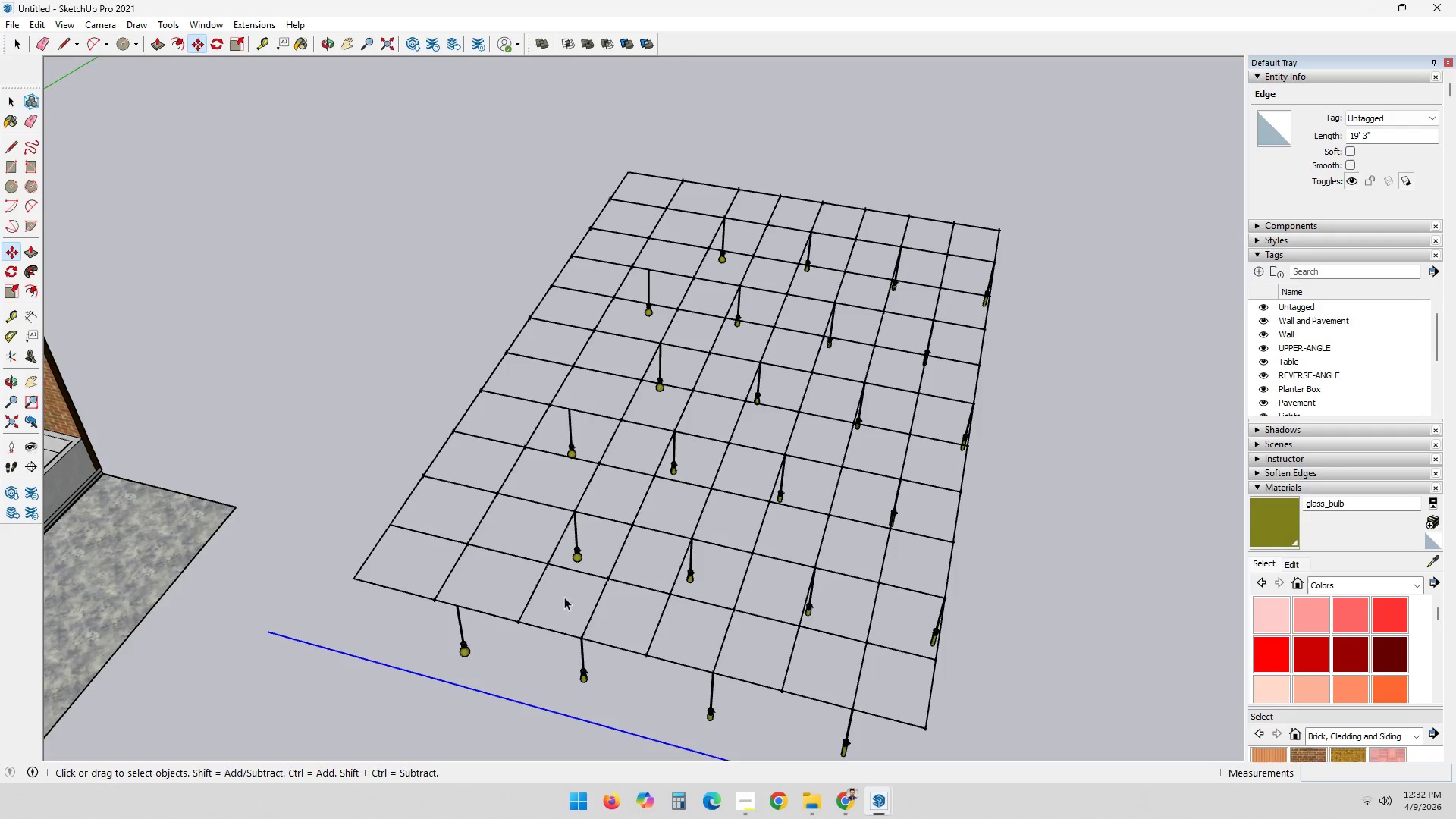 
key(Escape)
 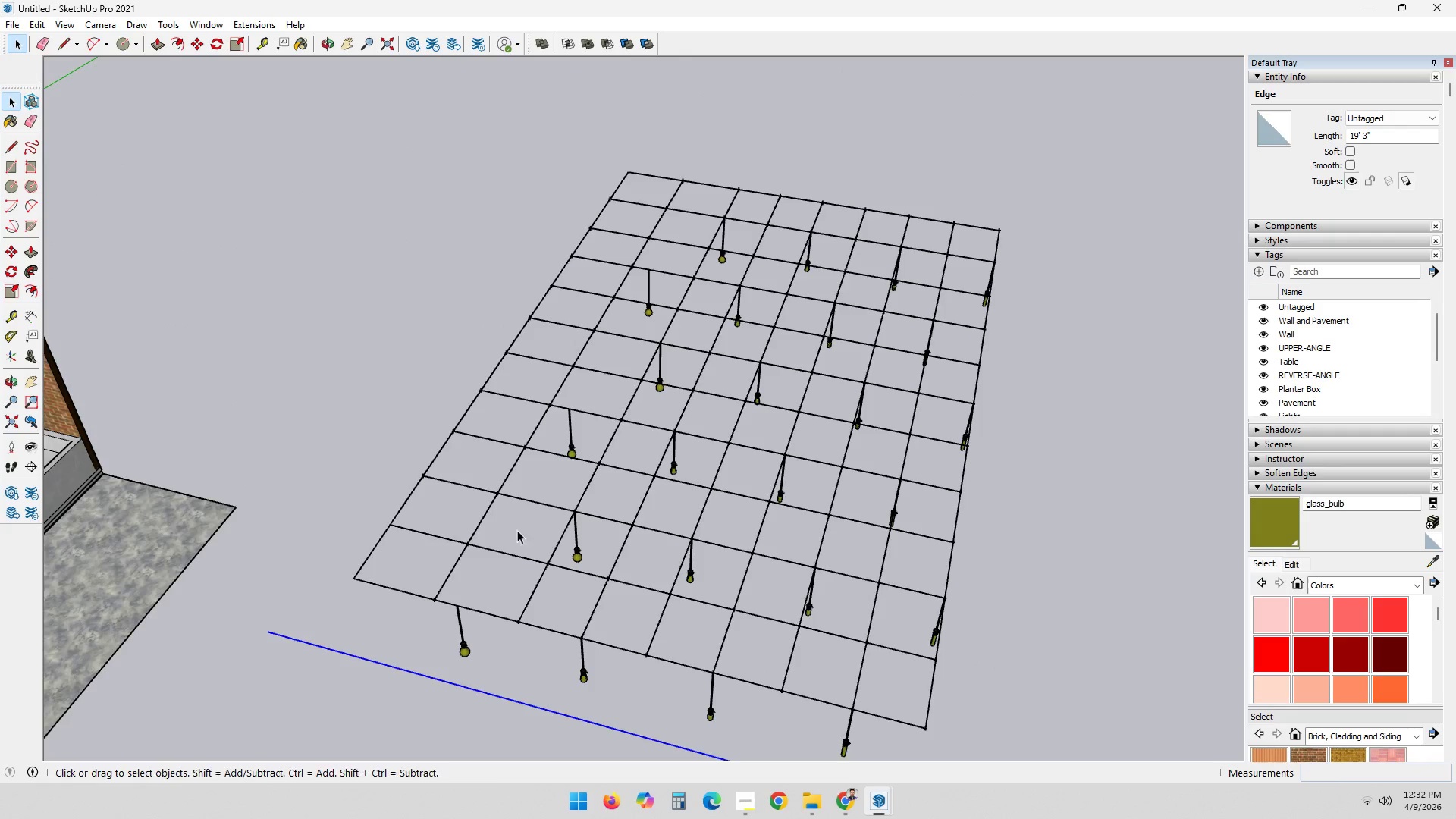 
key(Shift+ShiftLeft)
 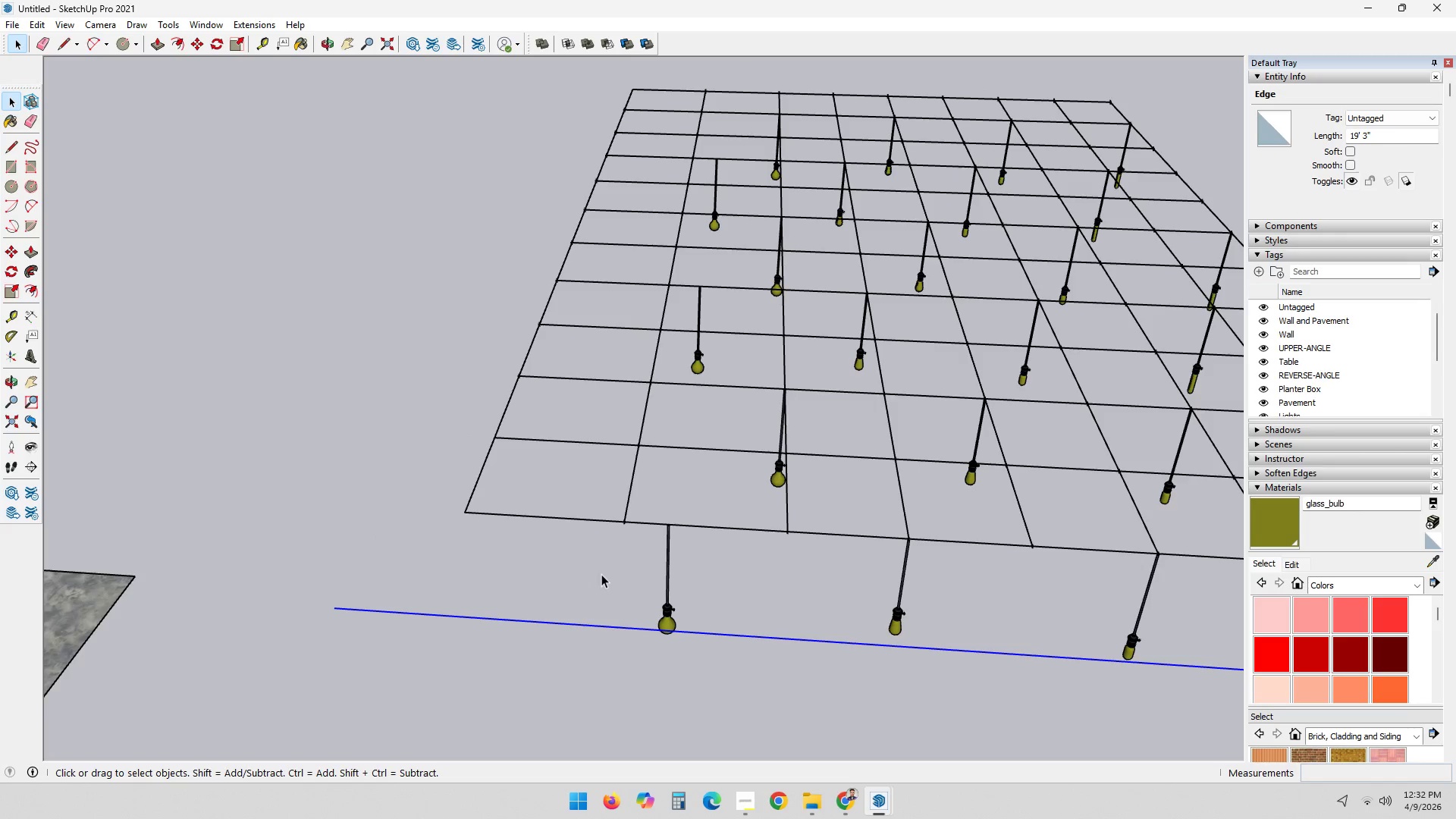 
scroll: coordinate [293, 613], scroll_direction: up, amount: 4.0
 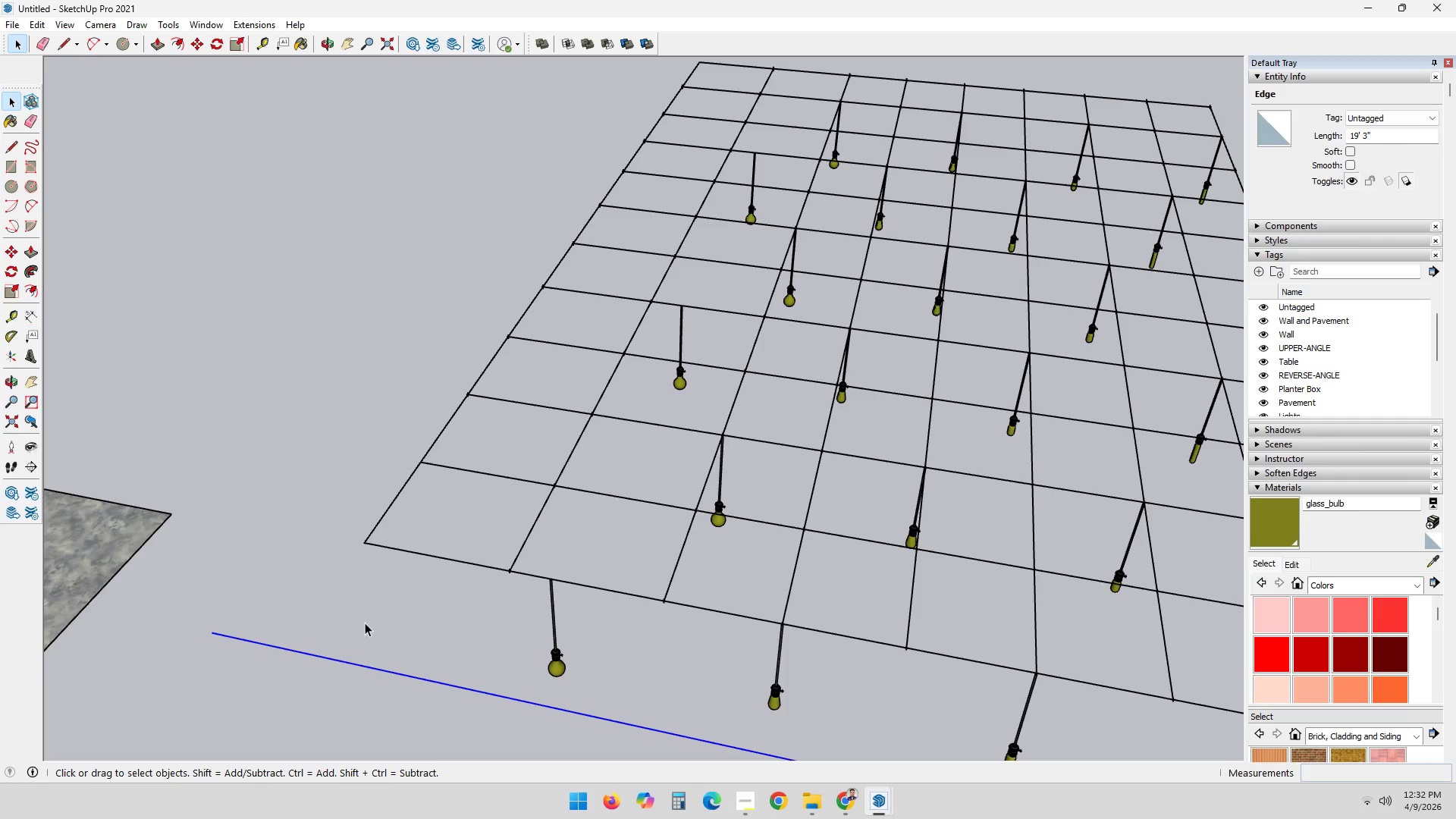 
left_click([387, 609])
 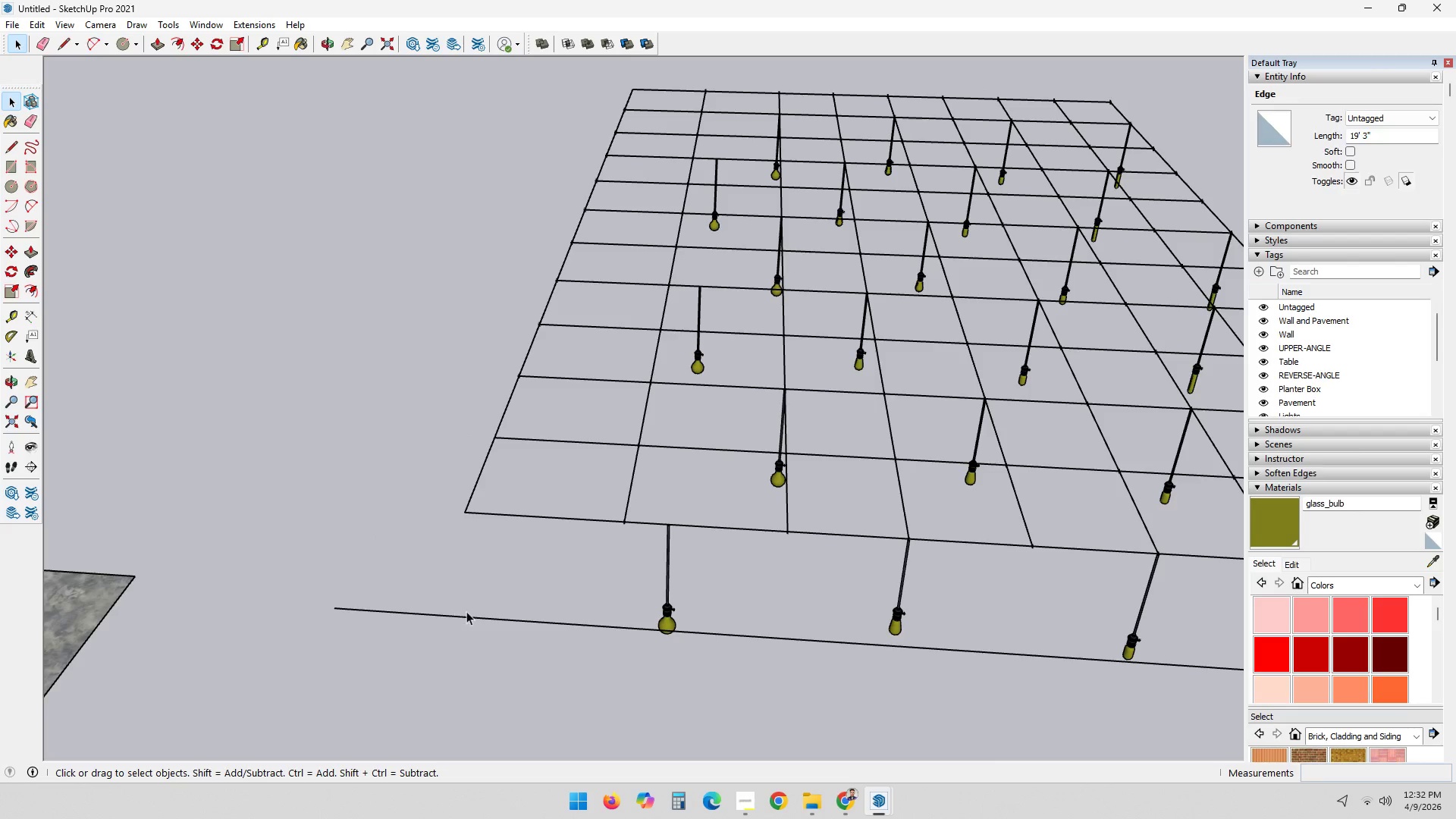 
scroll: coordinate [351, 617], scroll_direction: up, amount: 1.0
 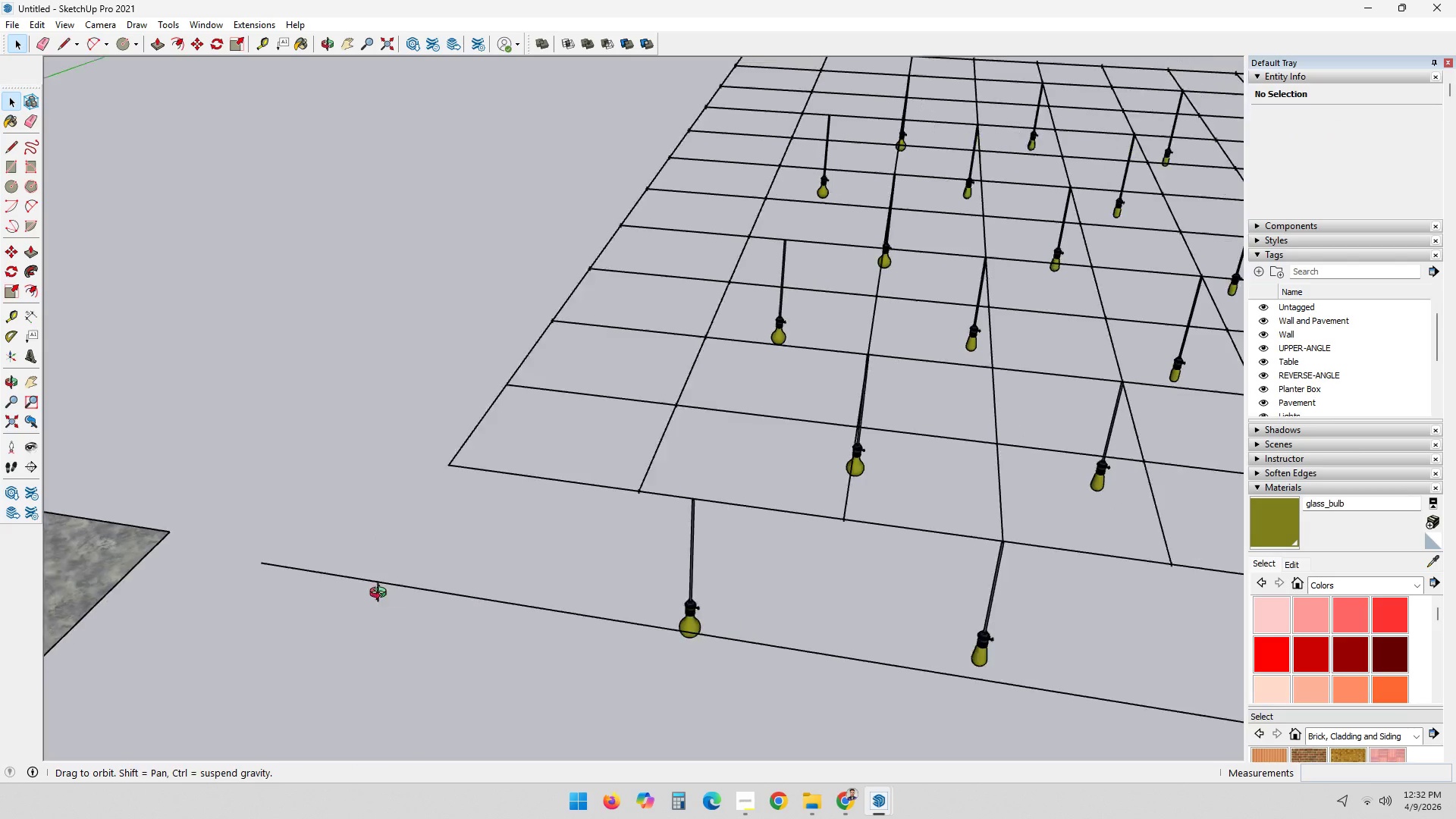 
key(C)
 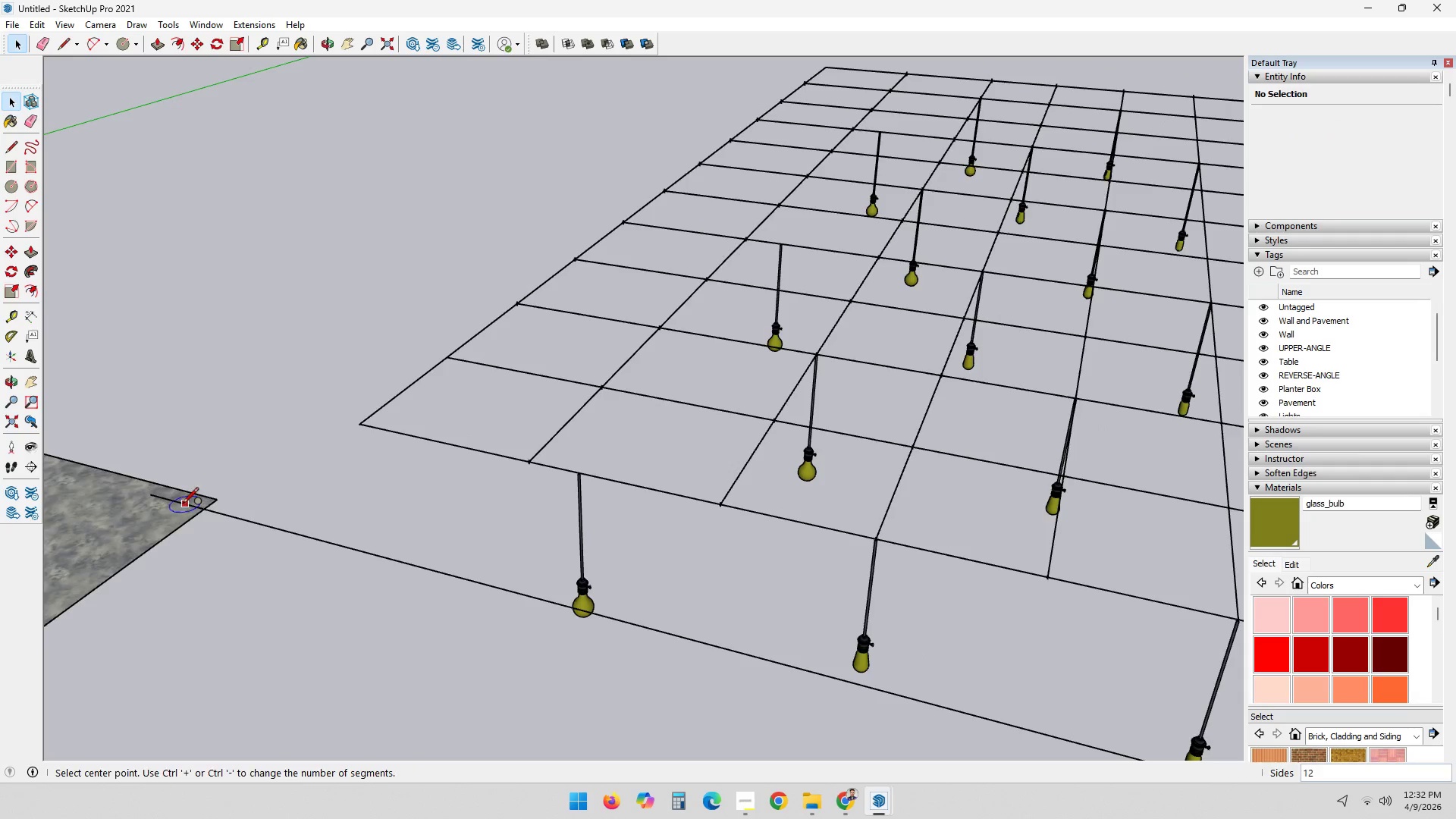 
scroll: coordinate [281, 504], scroll_direction: up, amount: 5.0
 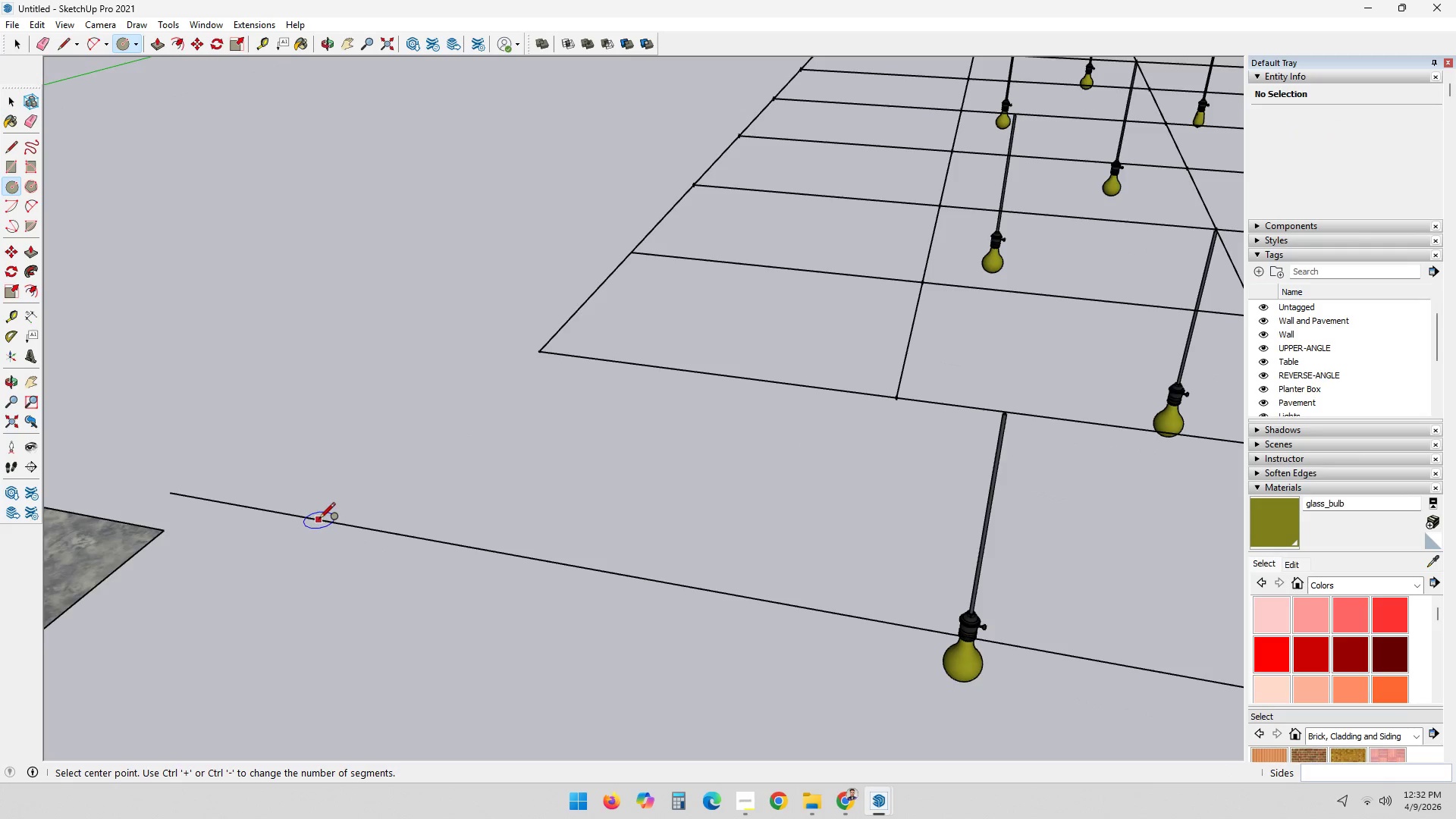 
key(ArrowDown)
 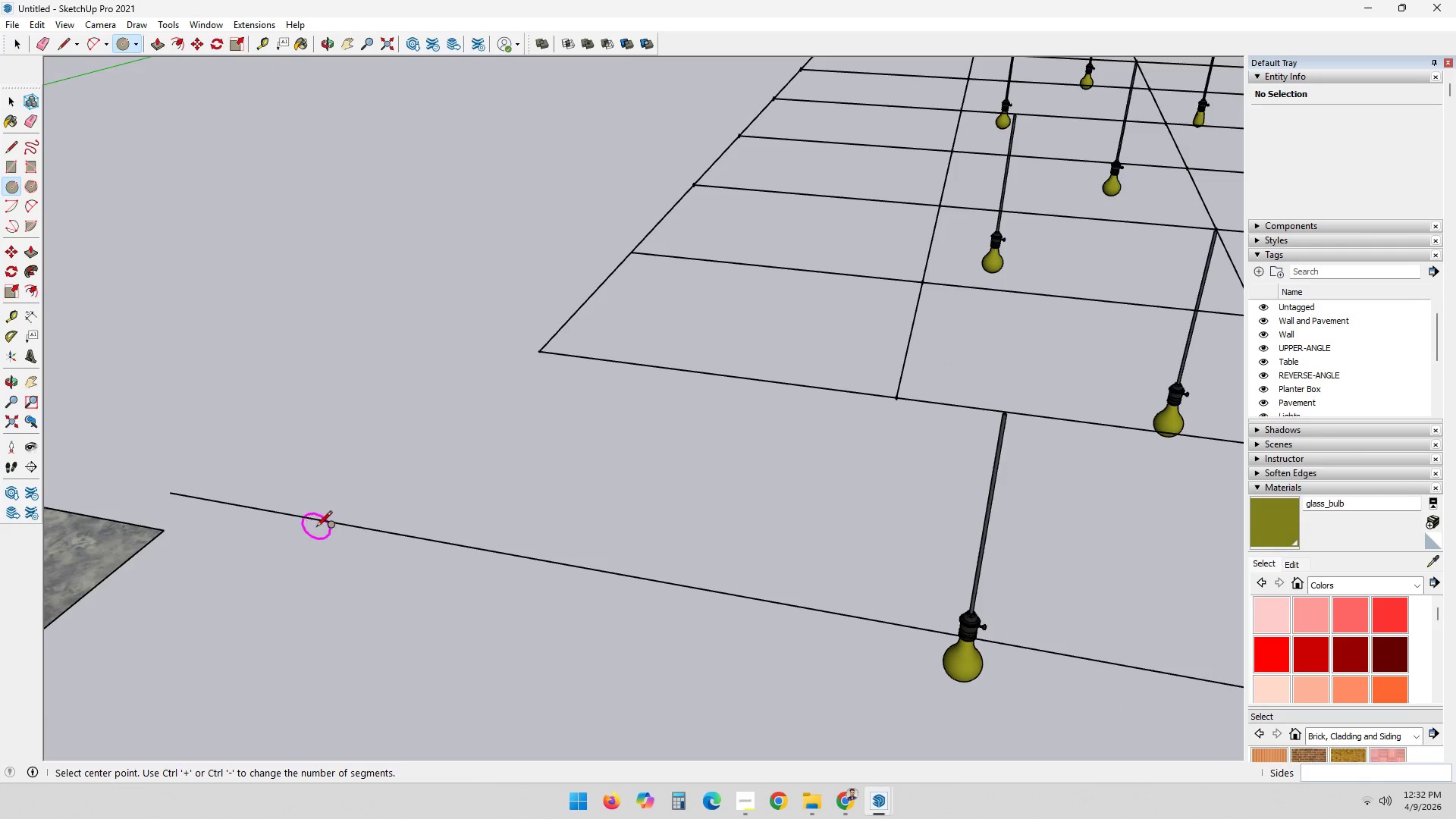 
key(ArrowLeft)
 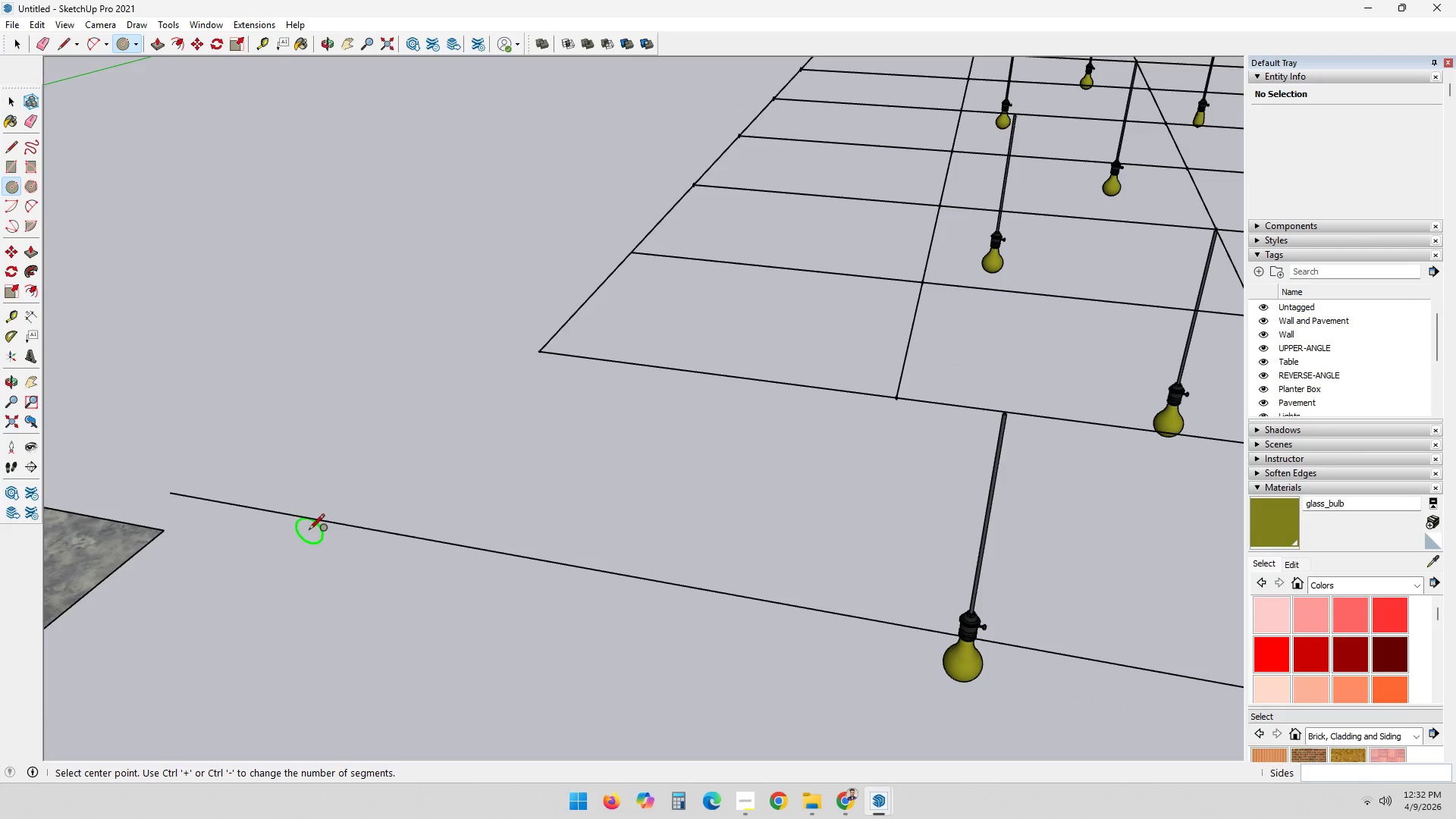 
key(ArrowUp)
 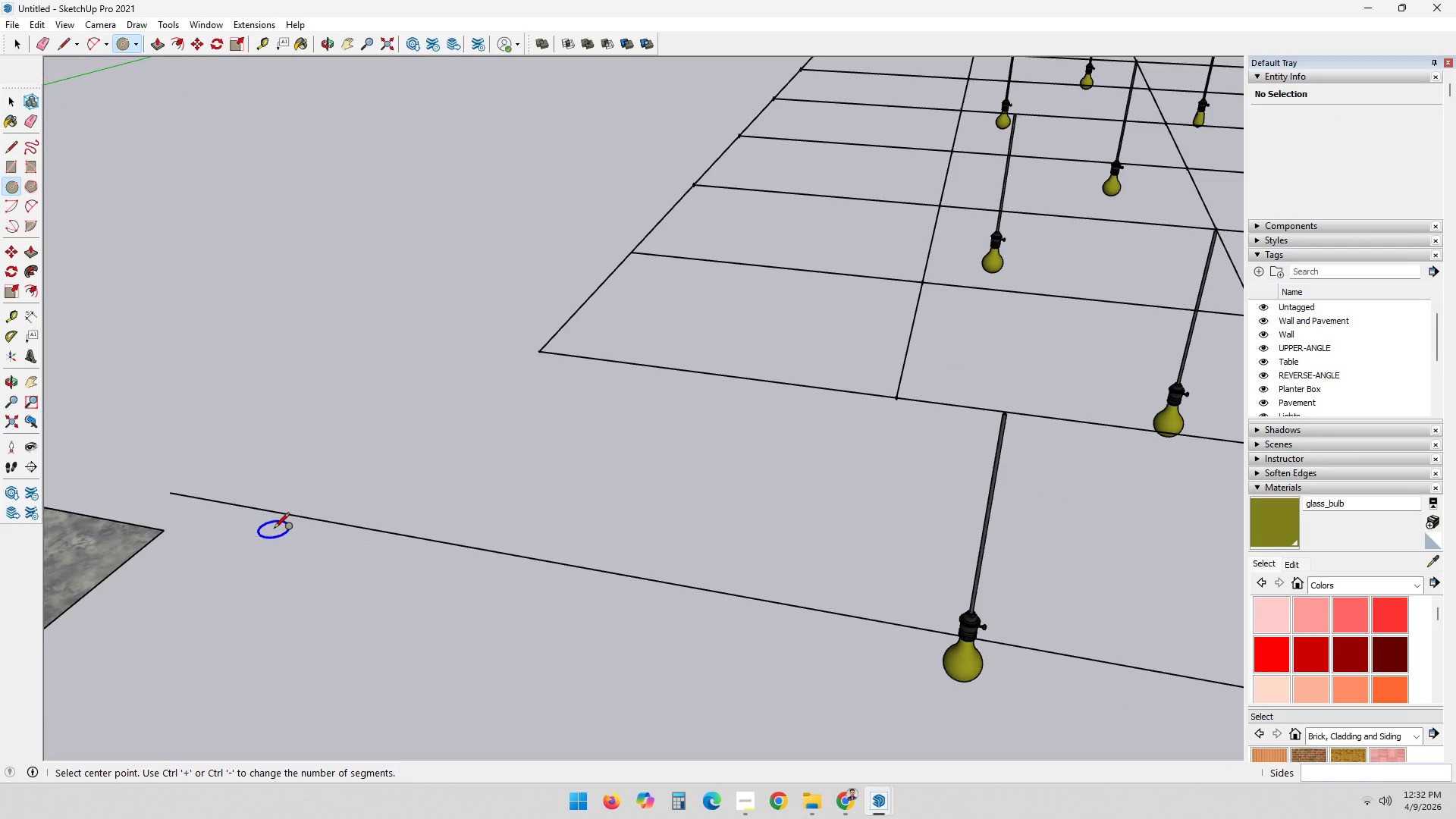 
key(ArrowRight)
 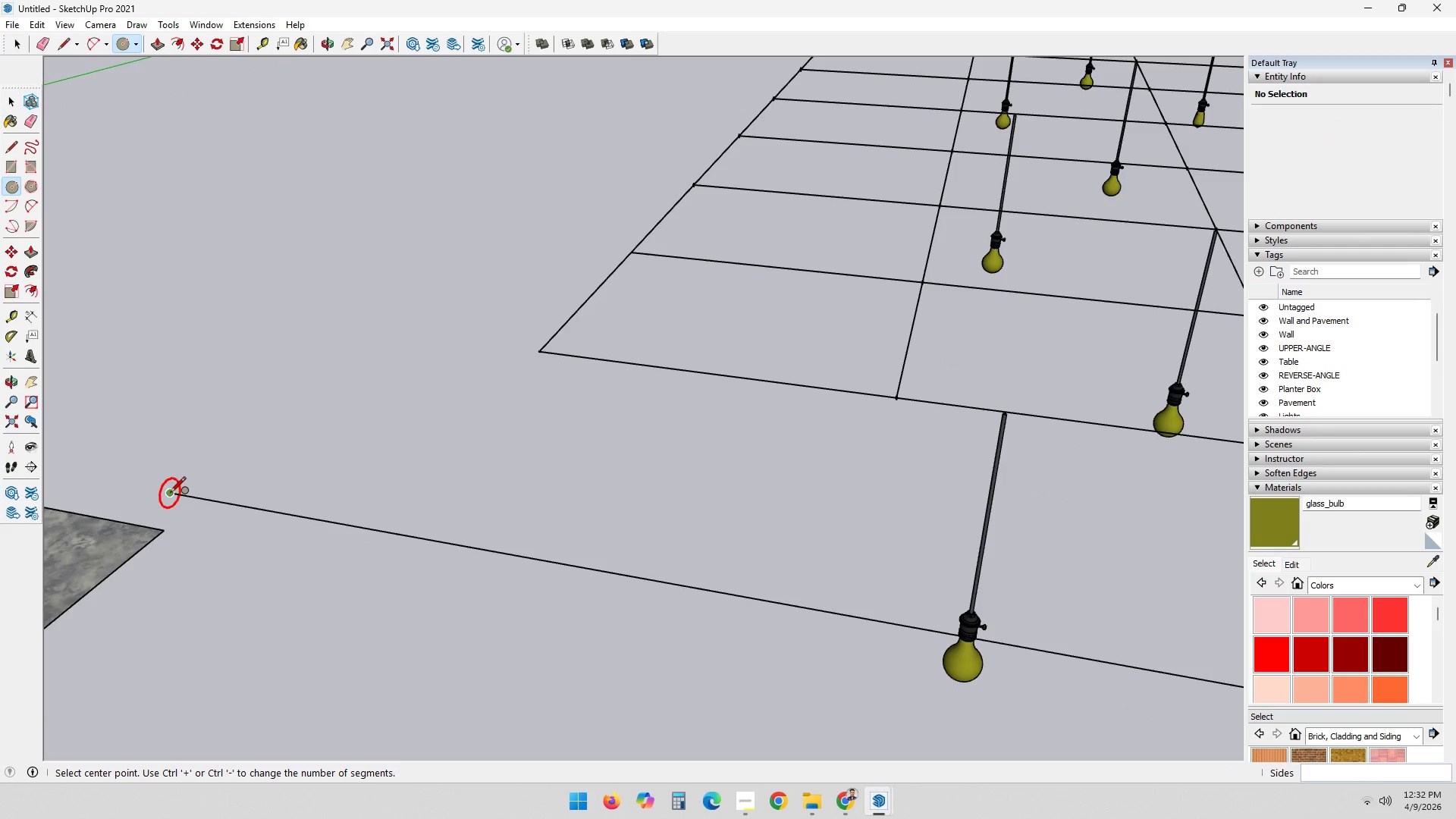 
left_click([170, 495])
 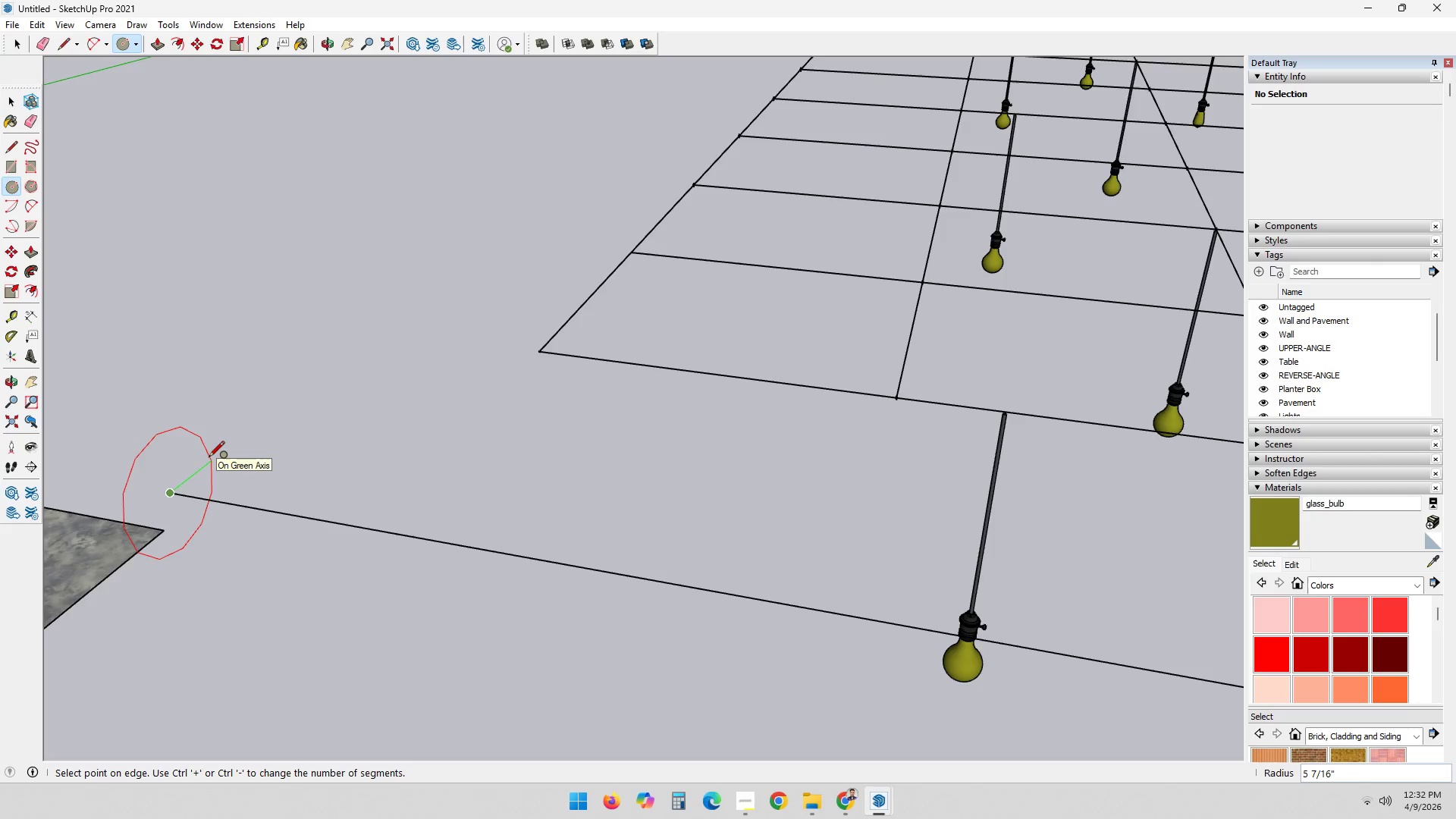 
key(NumpadDecimal)
 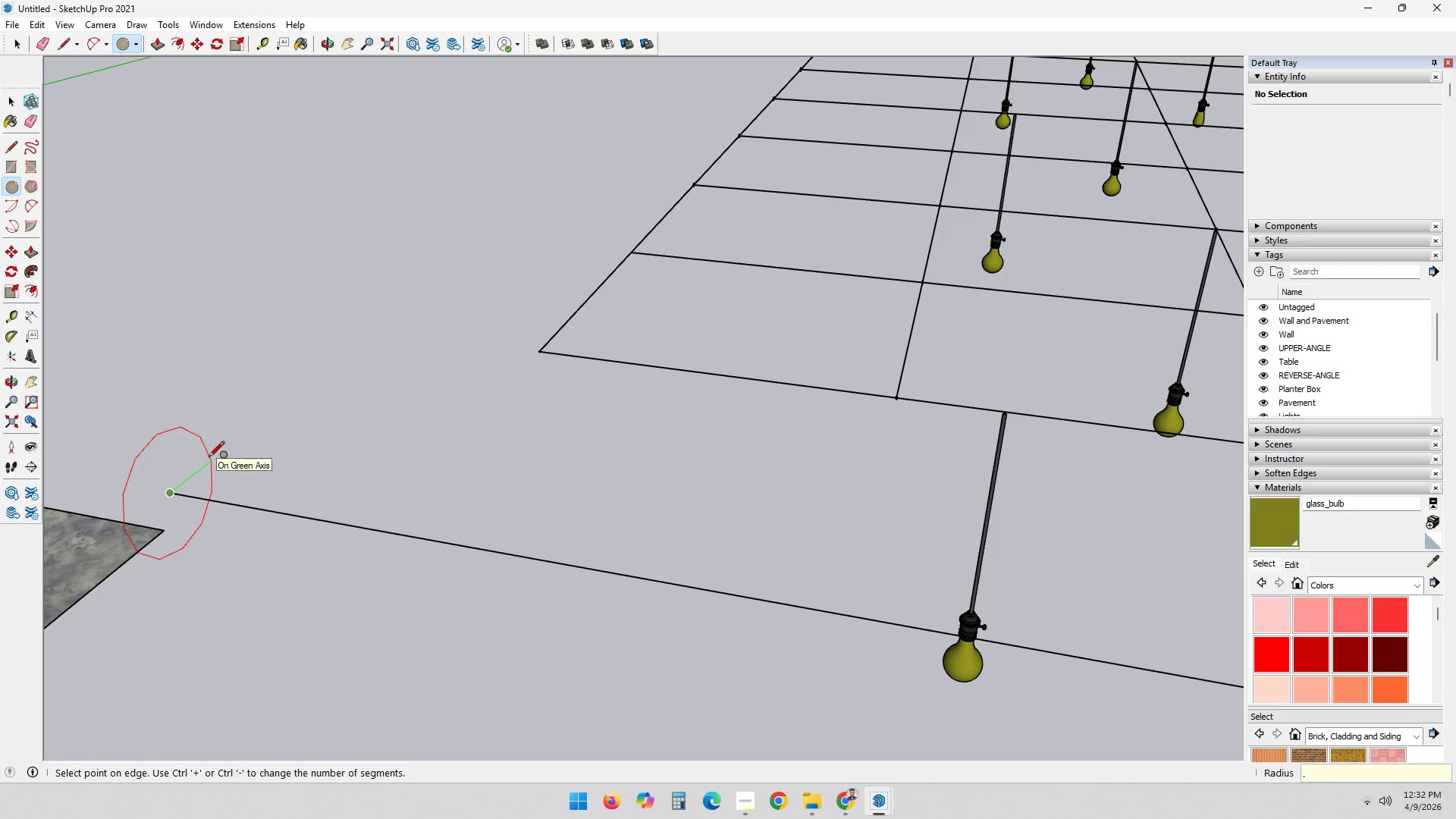 
key(Numpad1)
 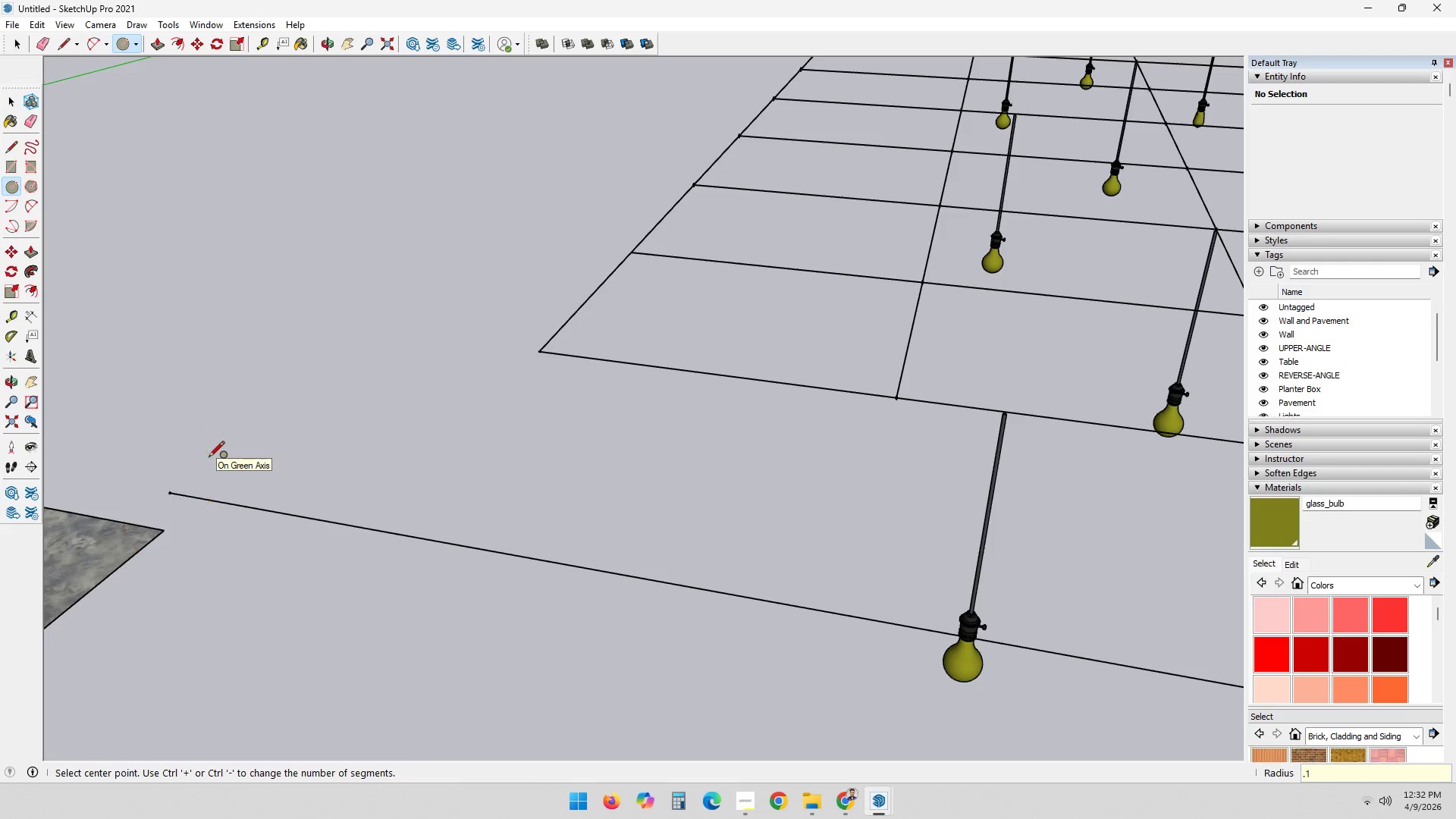 
key(NumpadEnter)
 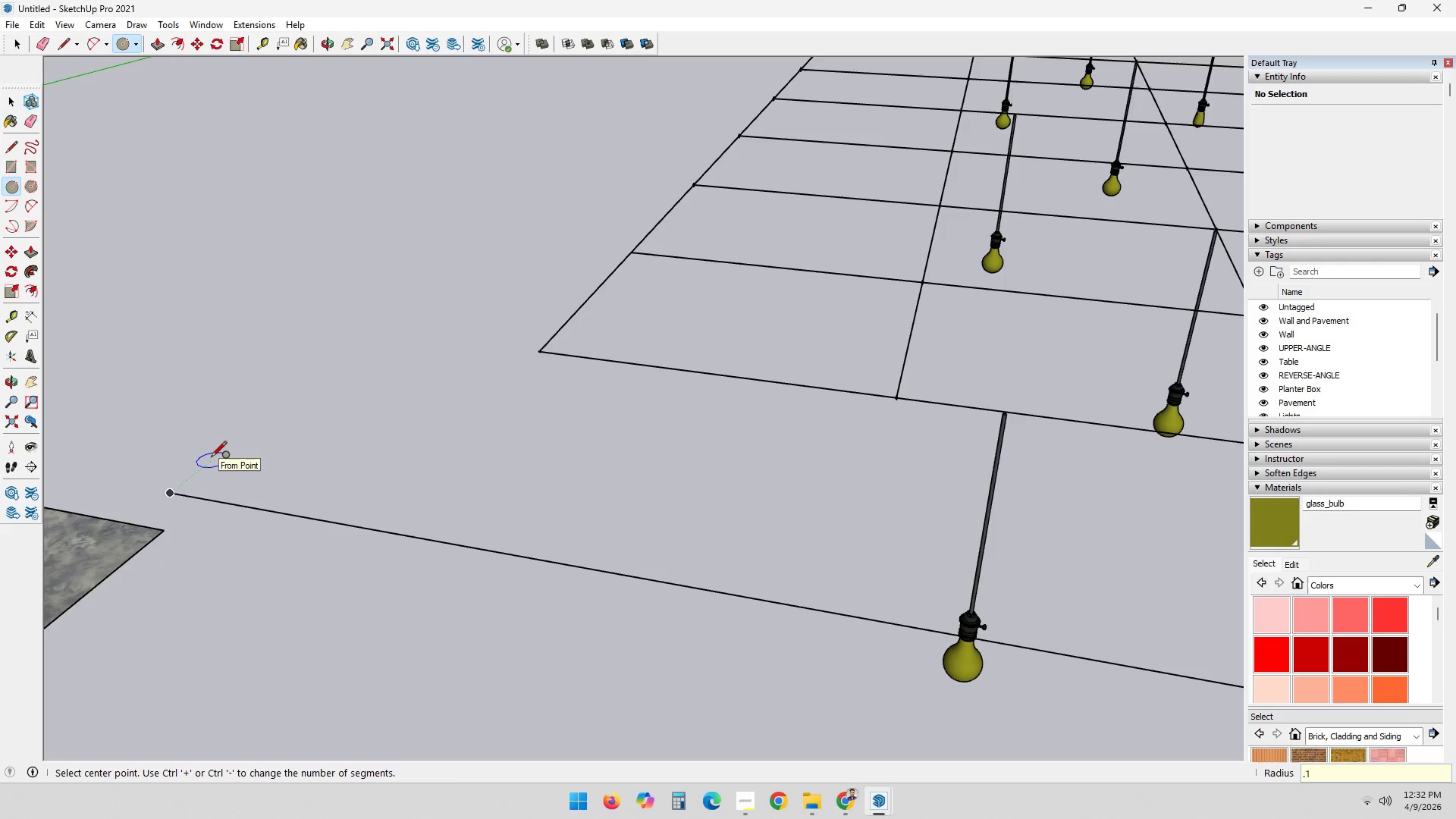 
scroll: coordinate [168, 507], scroll_direction: up, amount: 3.0
 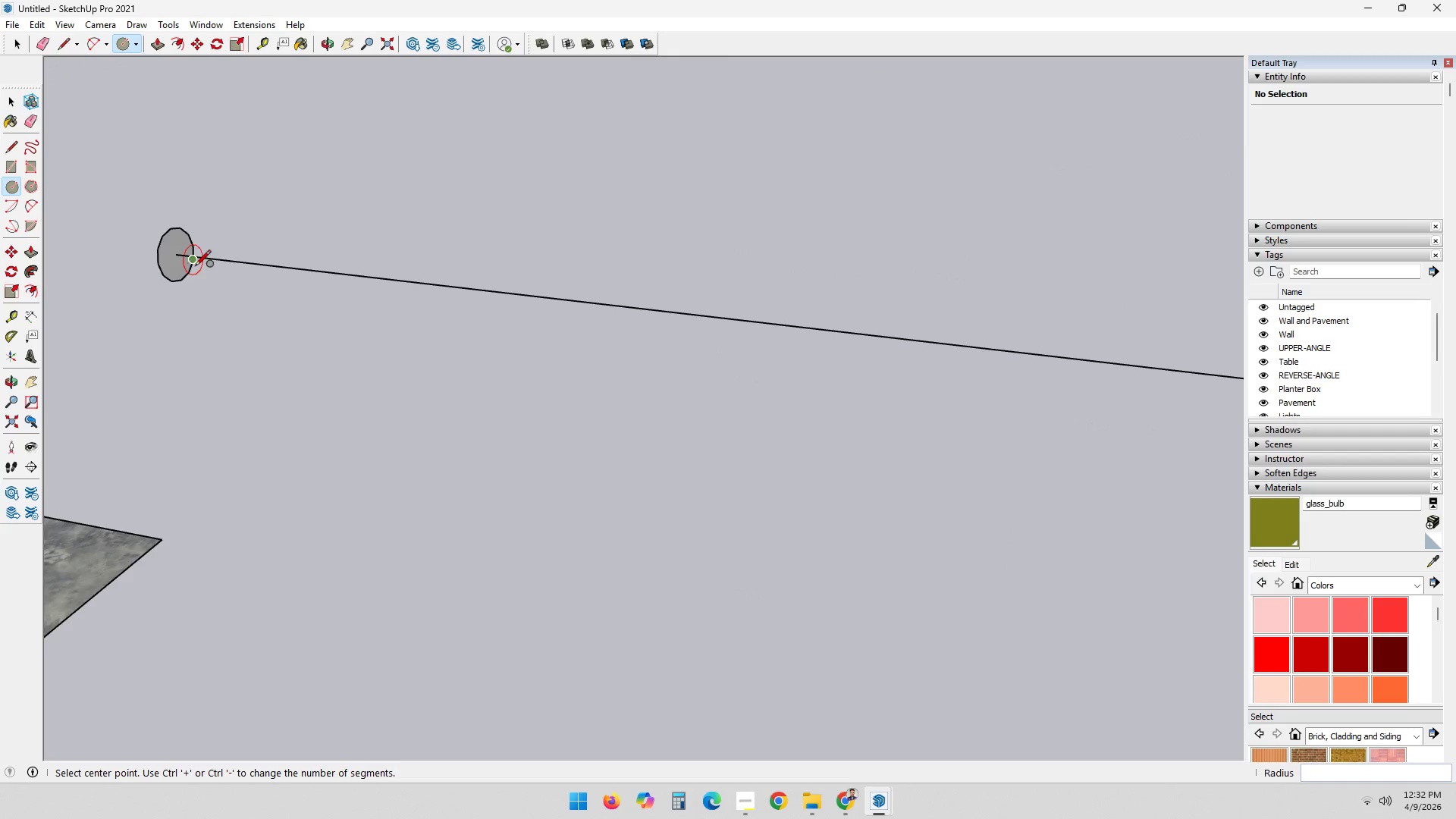 
scroll: coordinate [196, 268], scroll_direction: down, amount: 1.0
 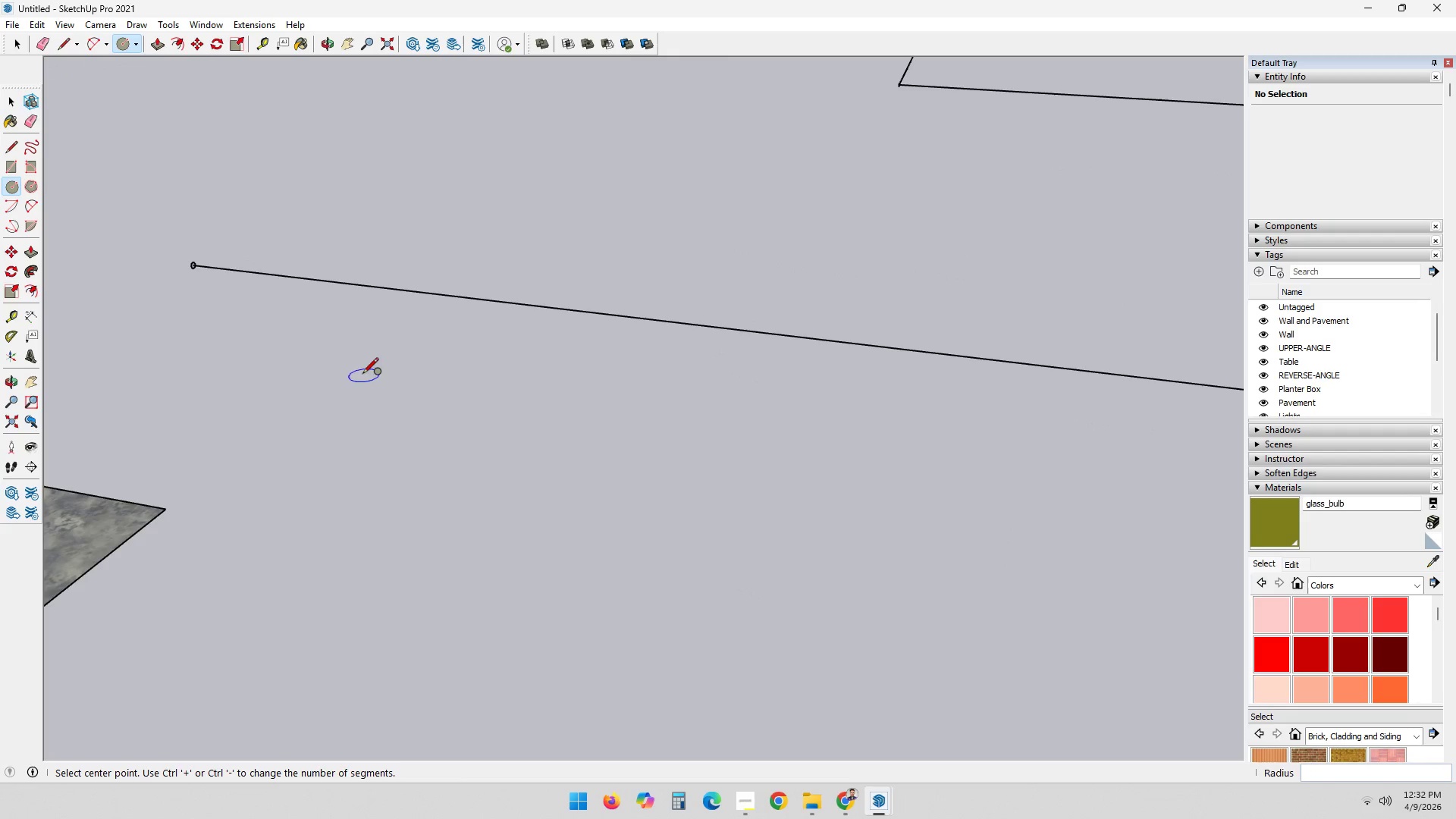 
key(Control+ControlLeft)
 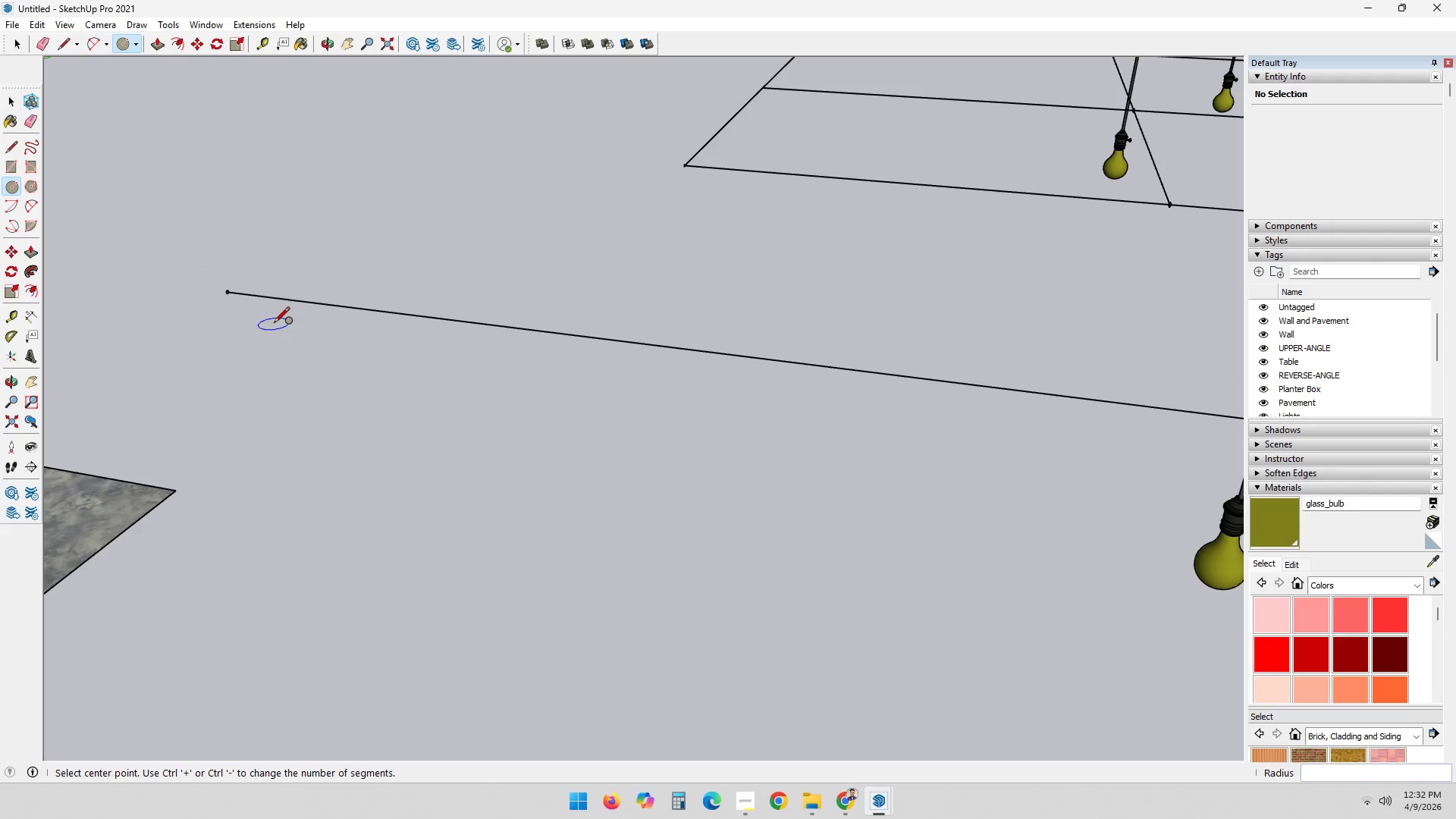 
key(Control+Z)
 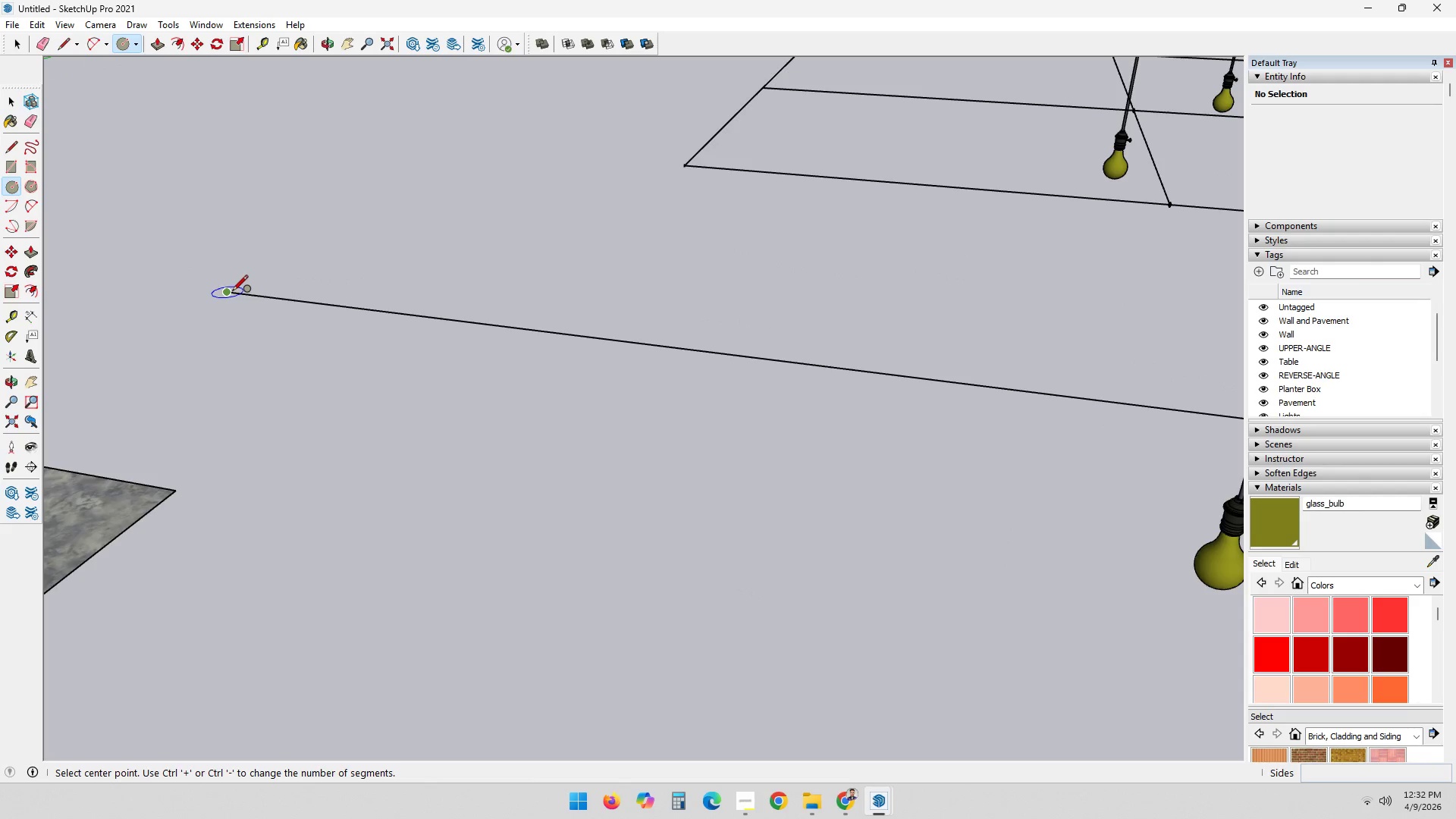 
scroll: coordinate [268, 324], scroll_direction: down, amount: 1.0
 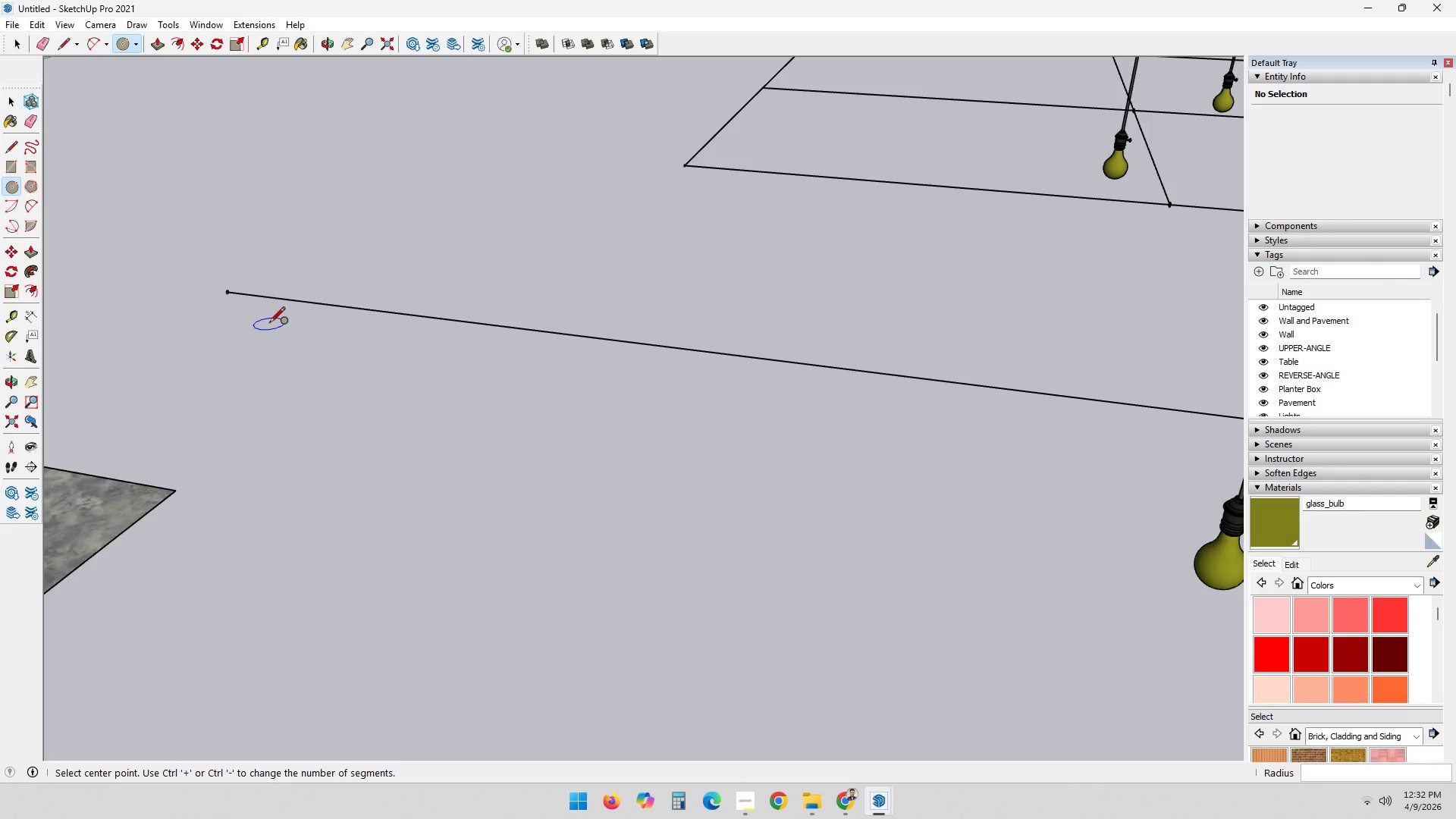 
key(ArrowDown)
 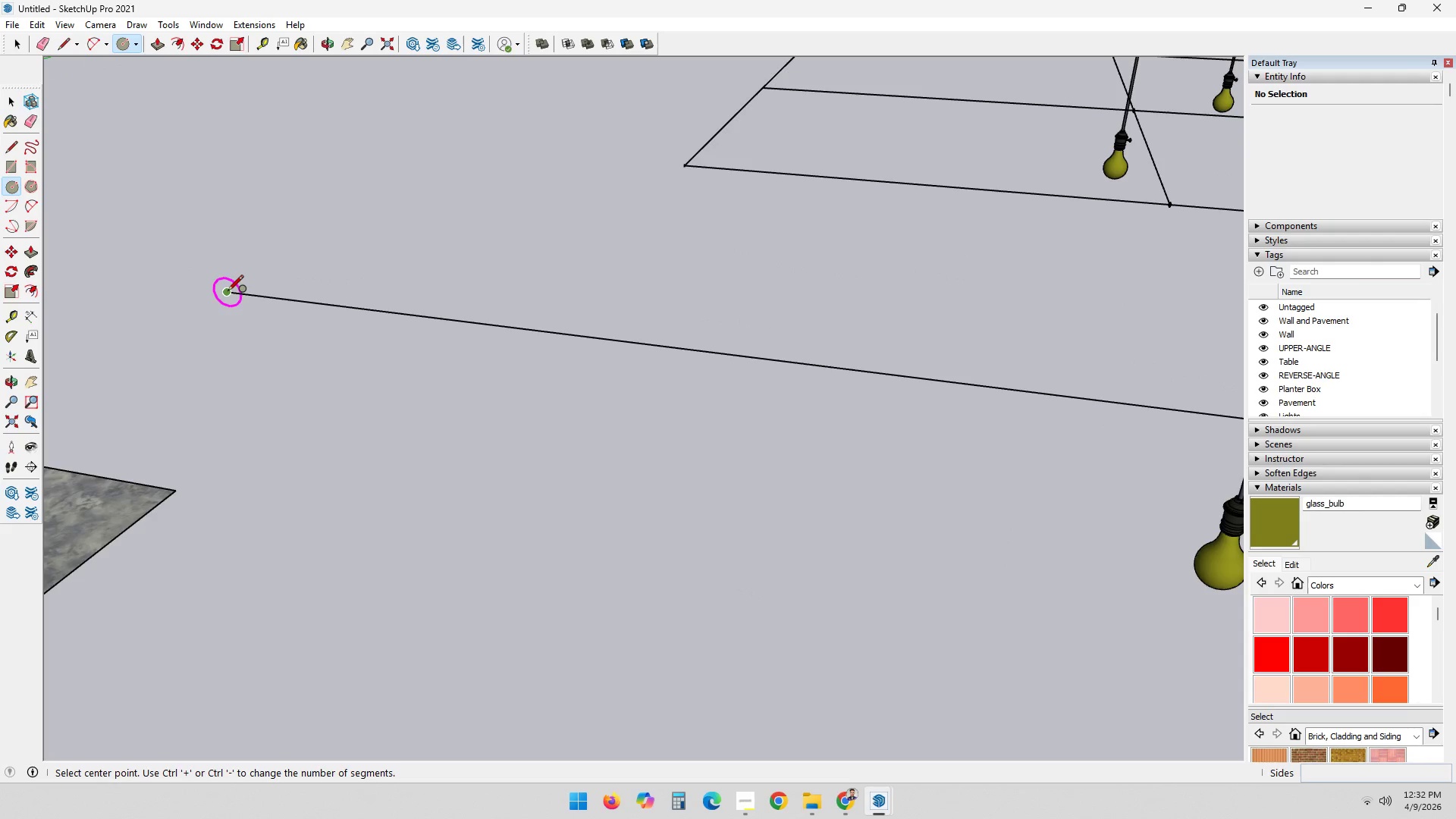 
key(ArrowDown)
 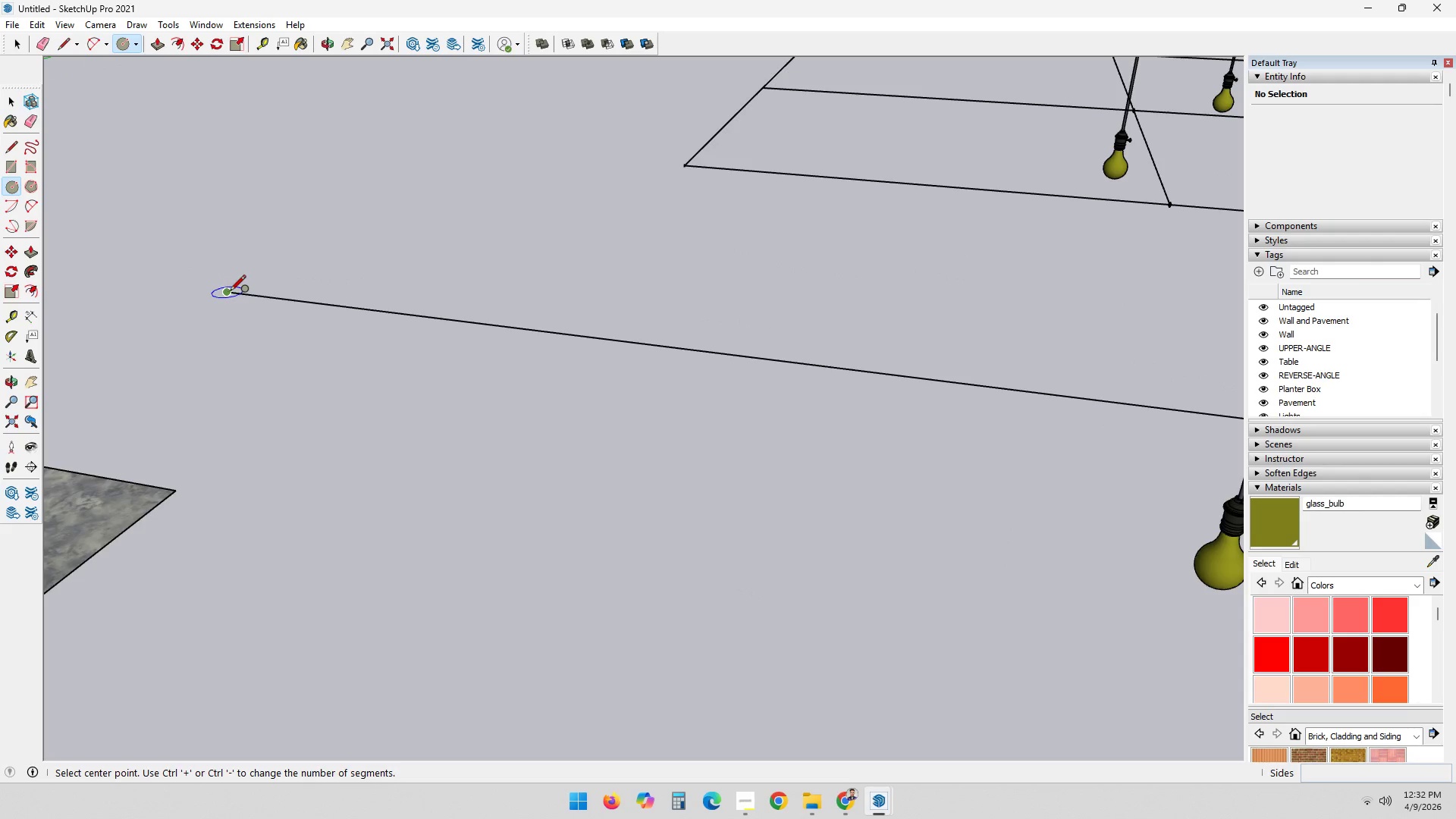 
key(ArrowLeft)
 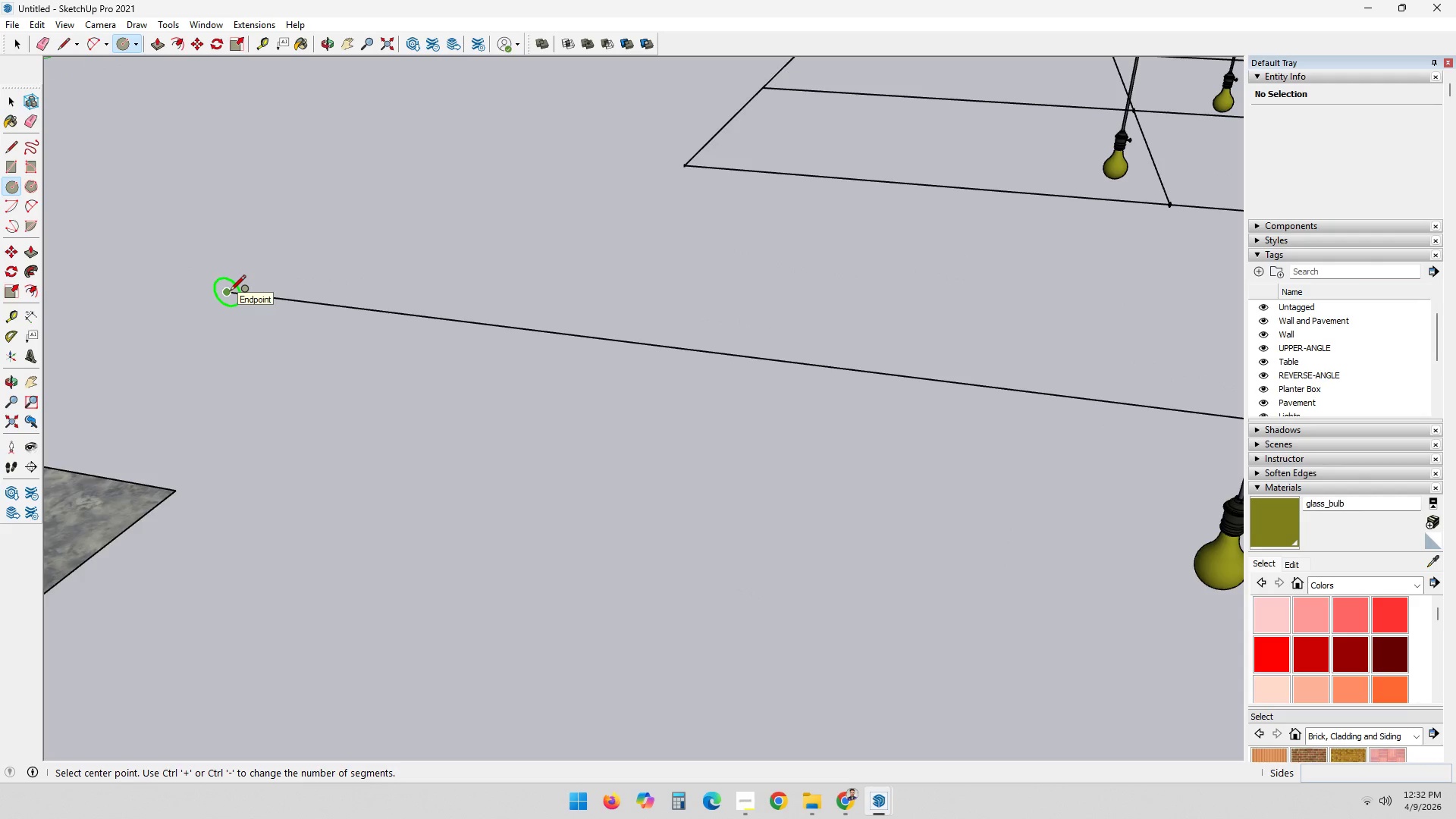 
key(ArrowRight)
 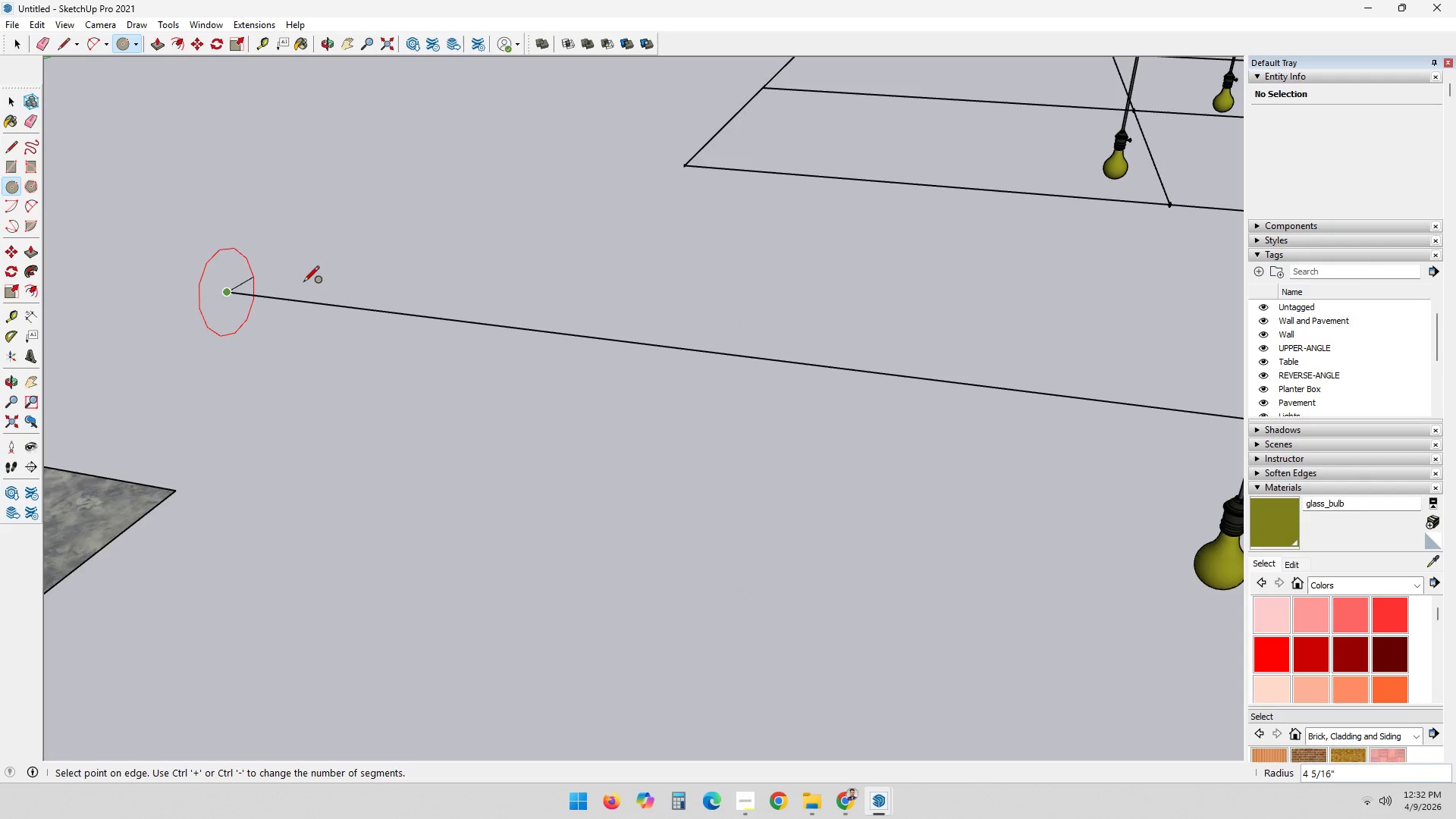 
key(NumpadDecimal)
 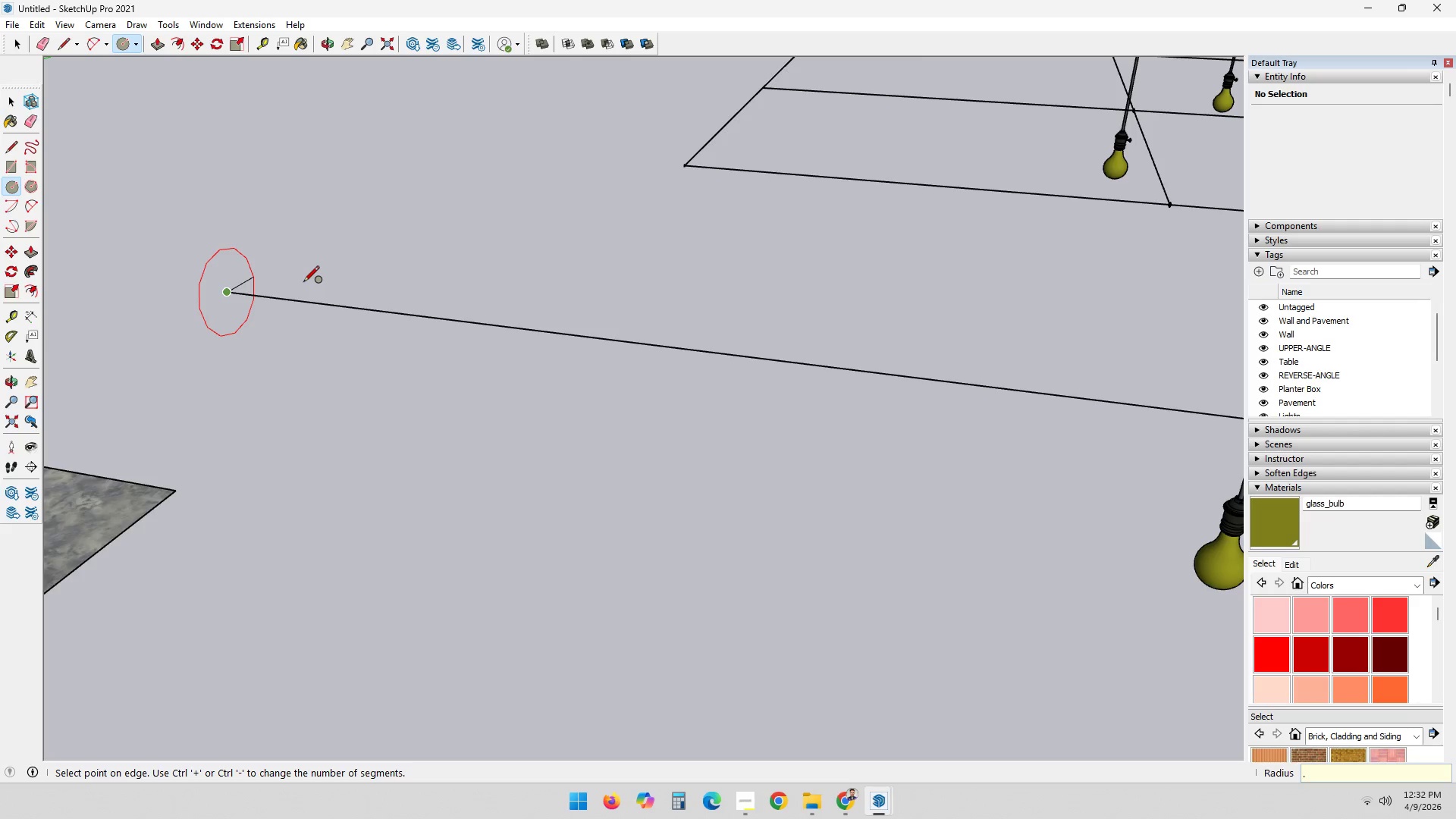 
key(Numpad3)
 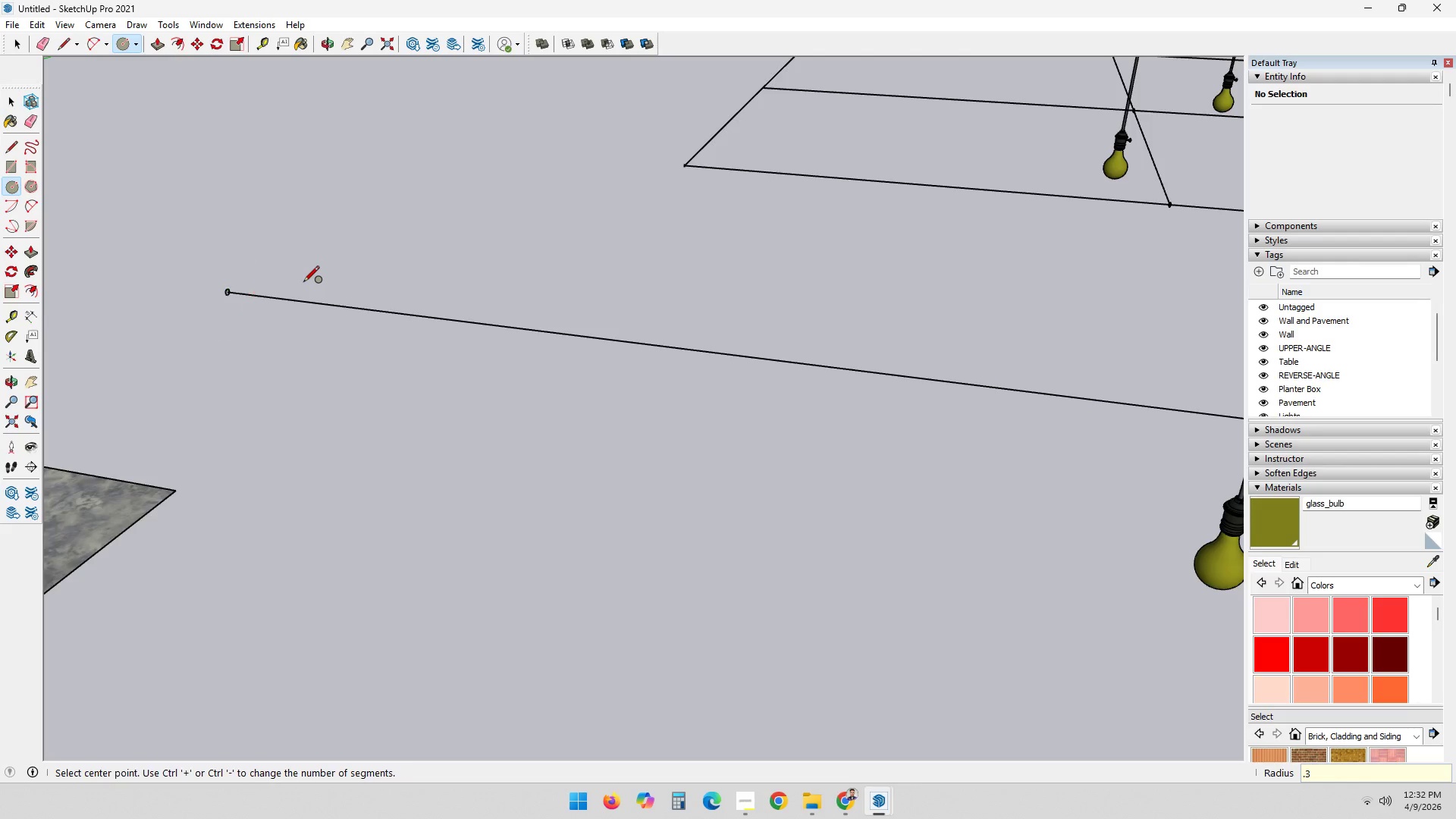 
key(NumpadEnter)
 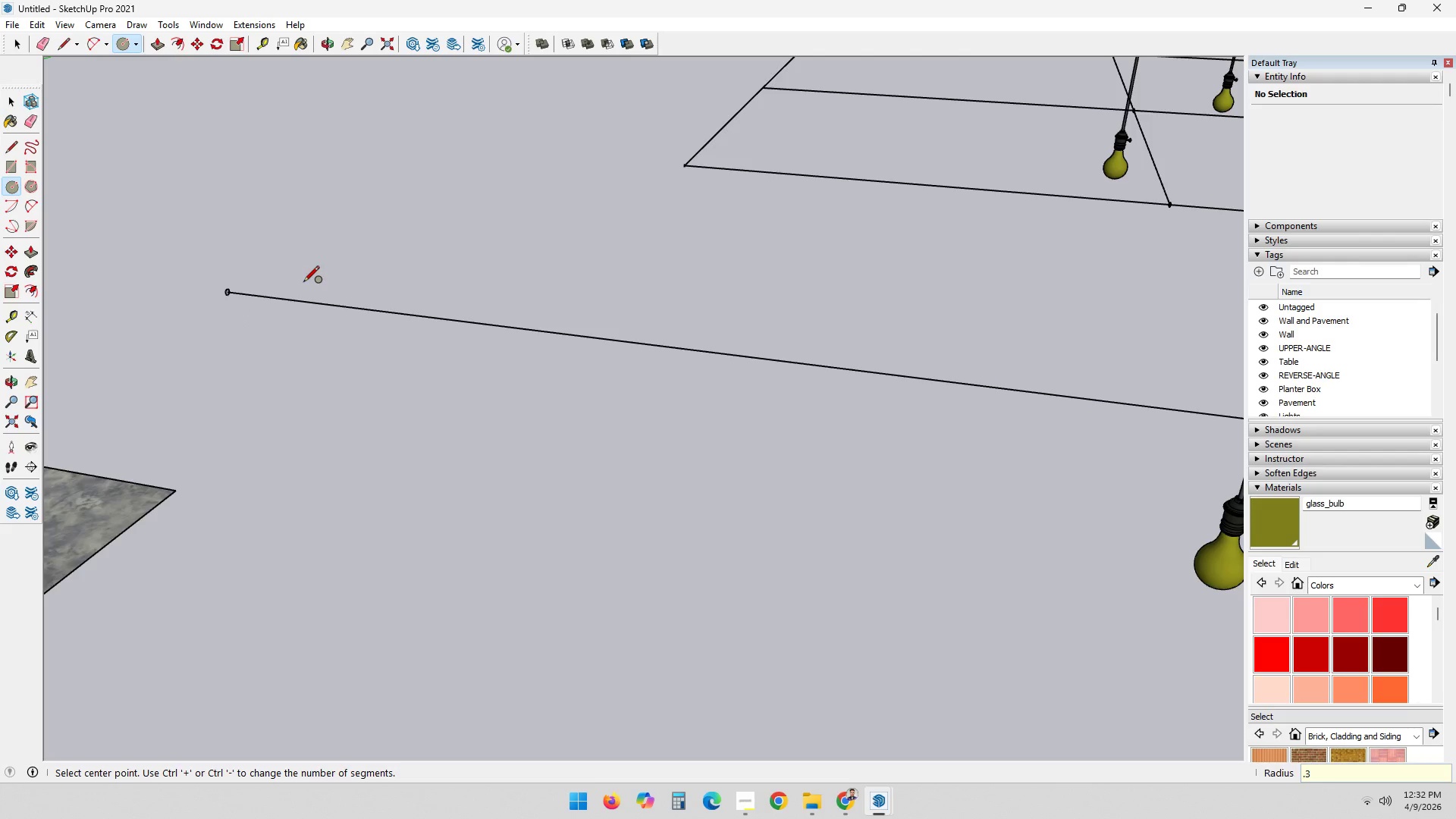 
scroll: coordinate [241, 295], scroll_direction: up, amount: 1.0
 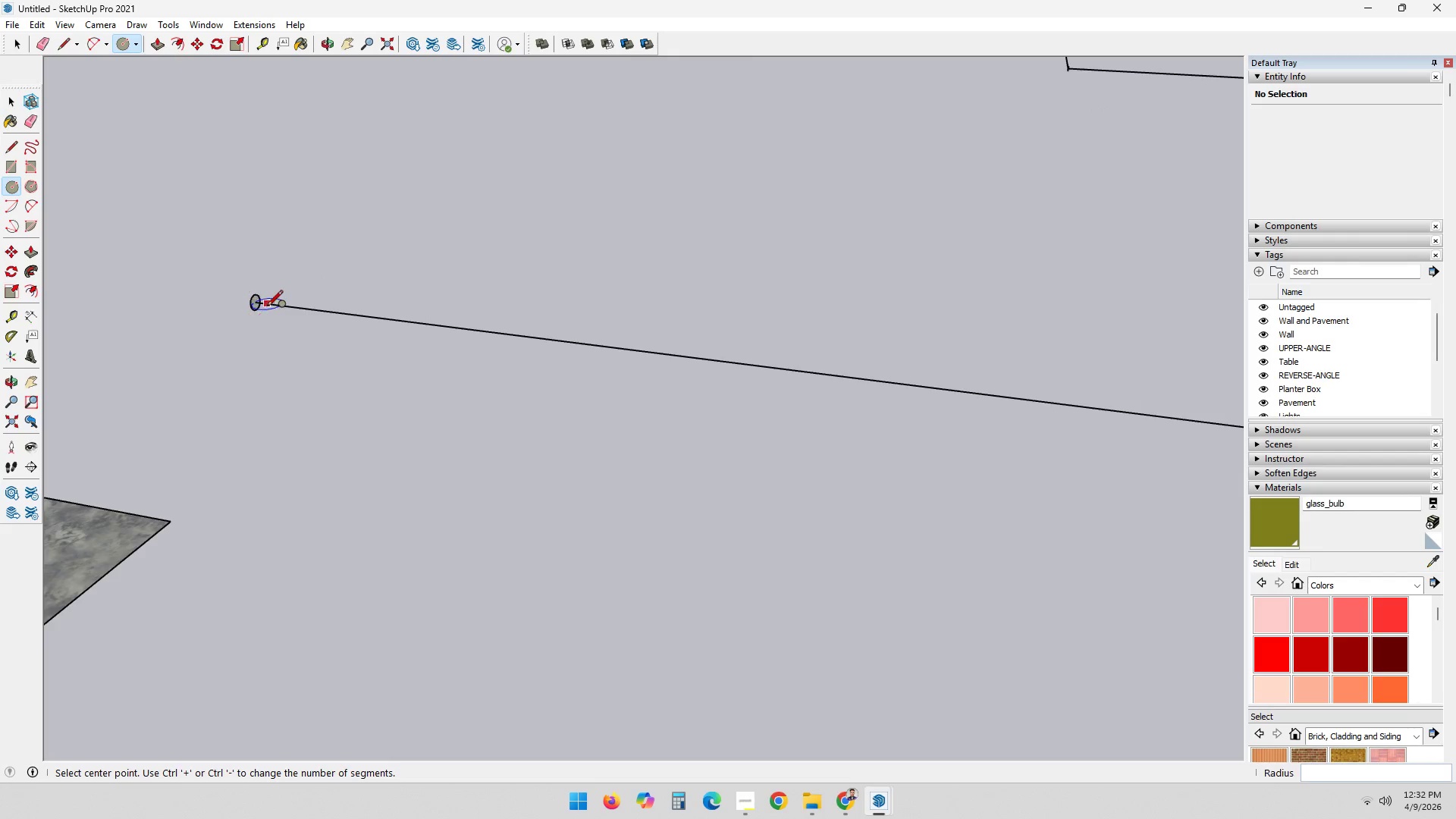 
key(Control+ControlLeft)
 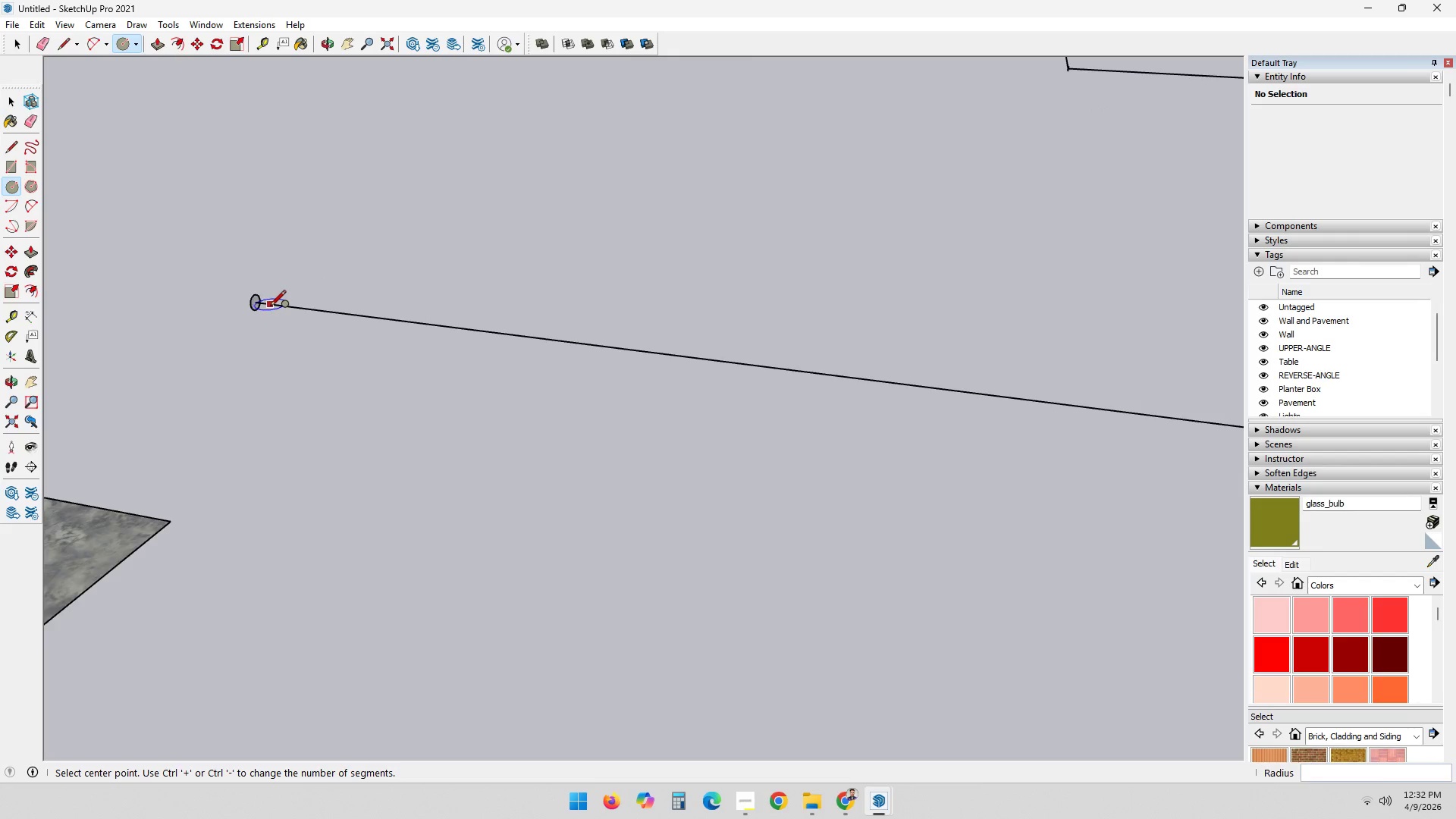 
key(Control+Z)
 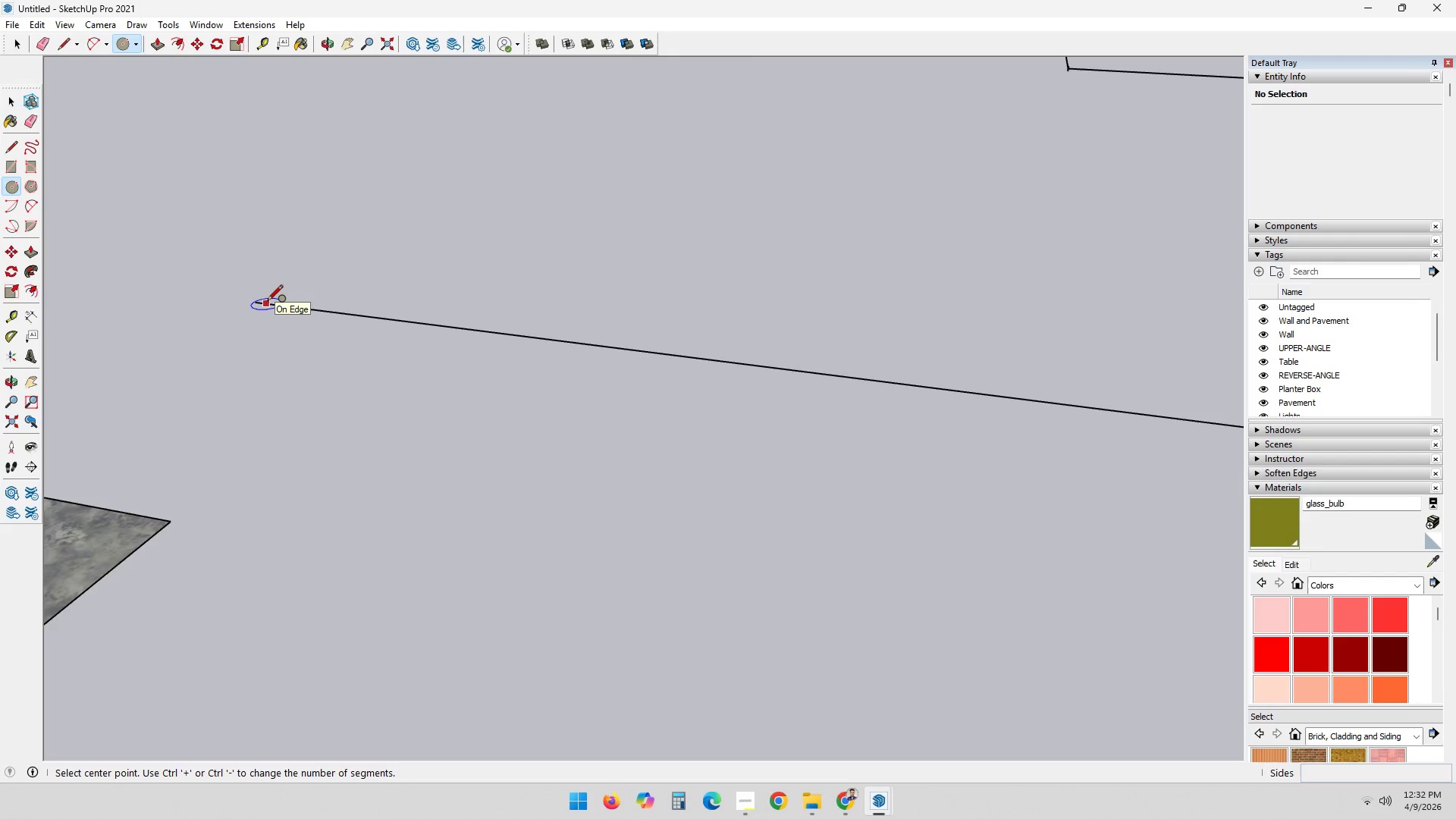 
key(ArrowDown)
 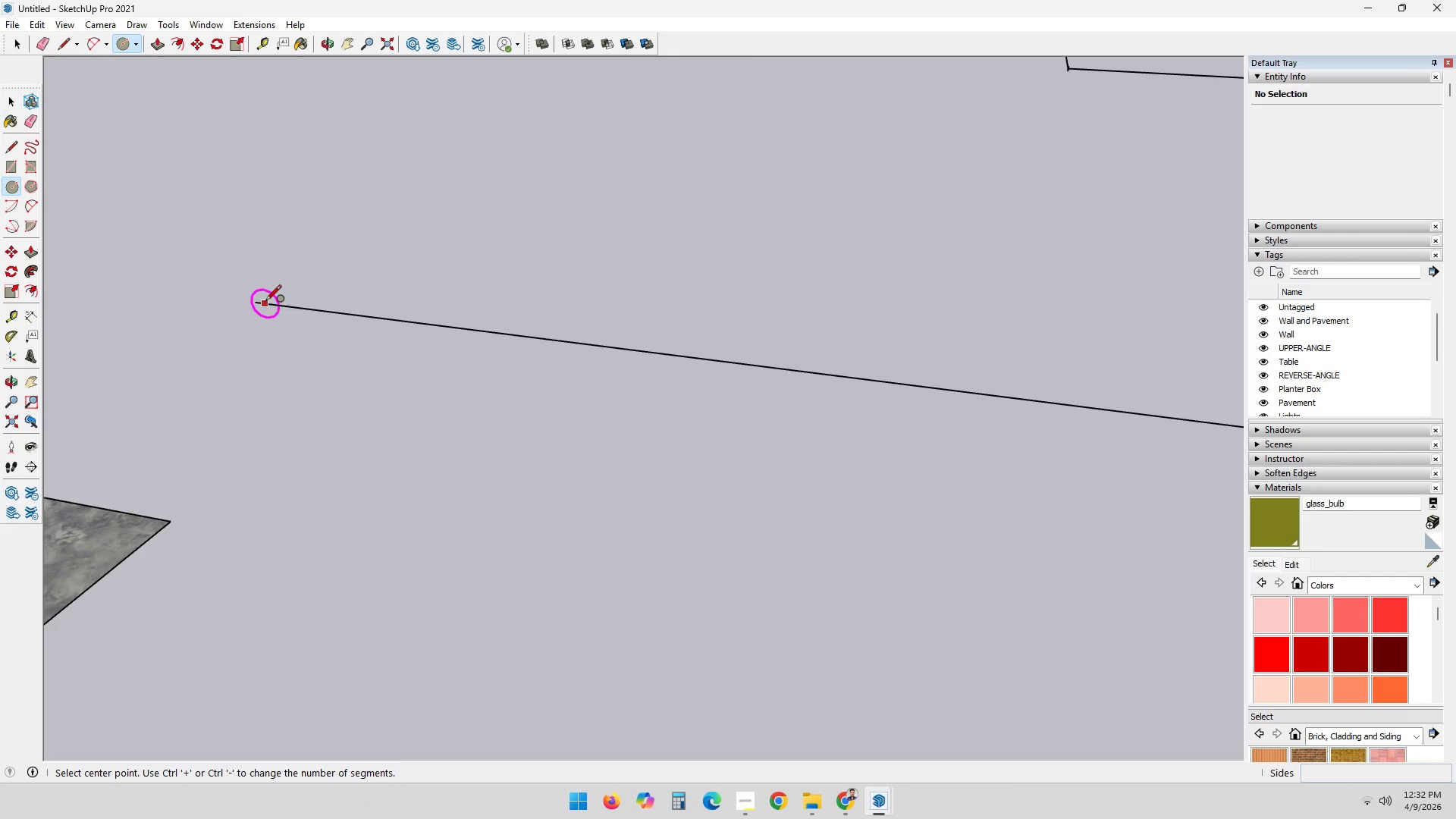 
key(ArrowRight)
 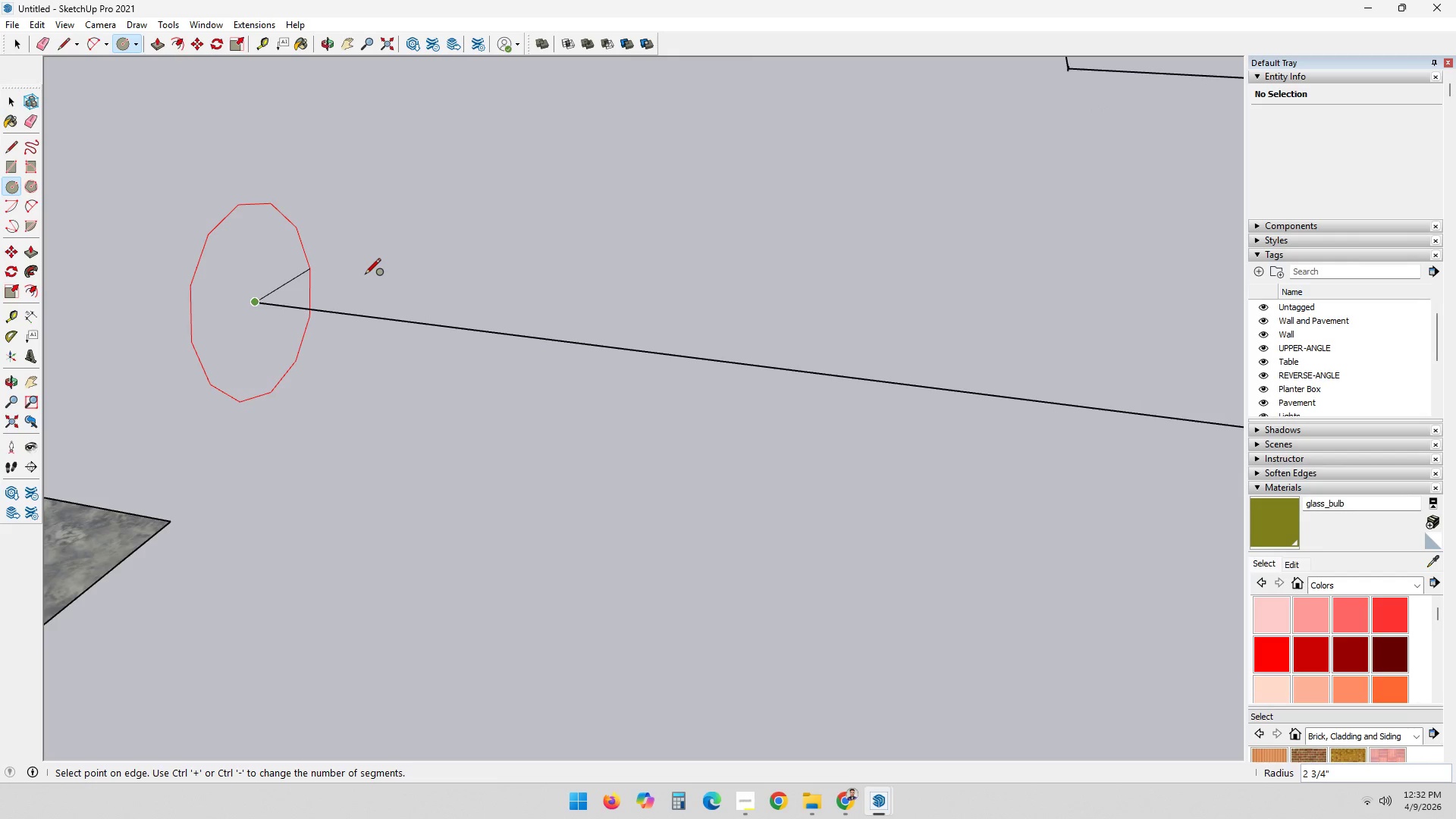 
key(NumpadDecimal)
 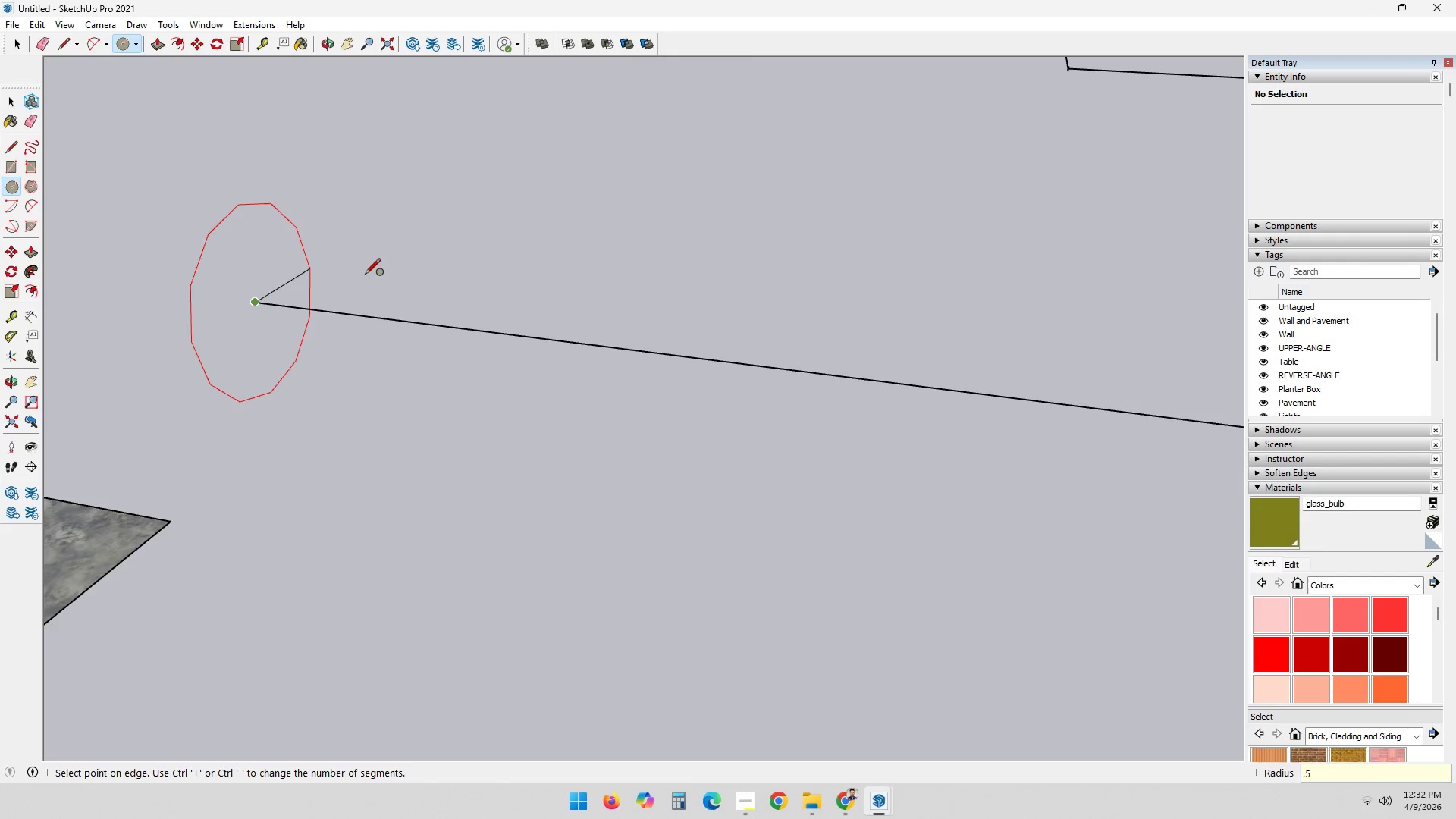 
key(Numpad5)
 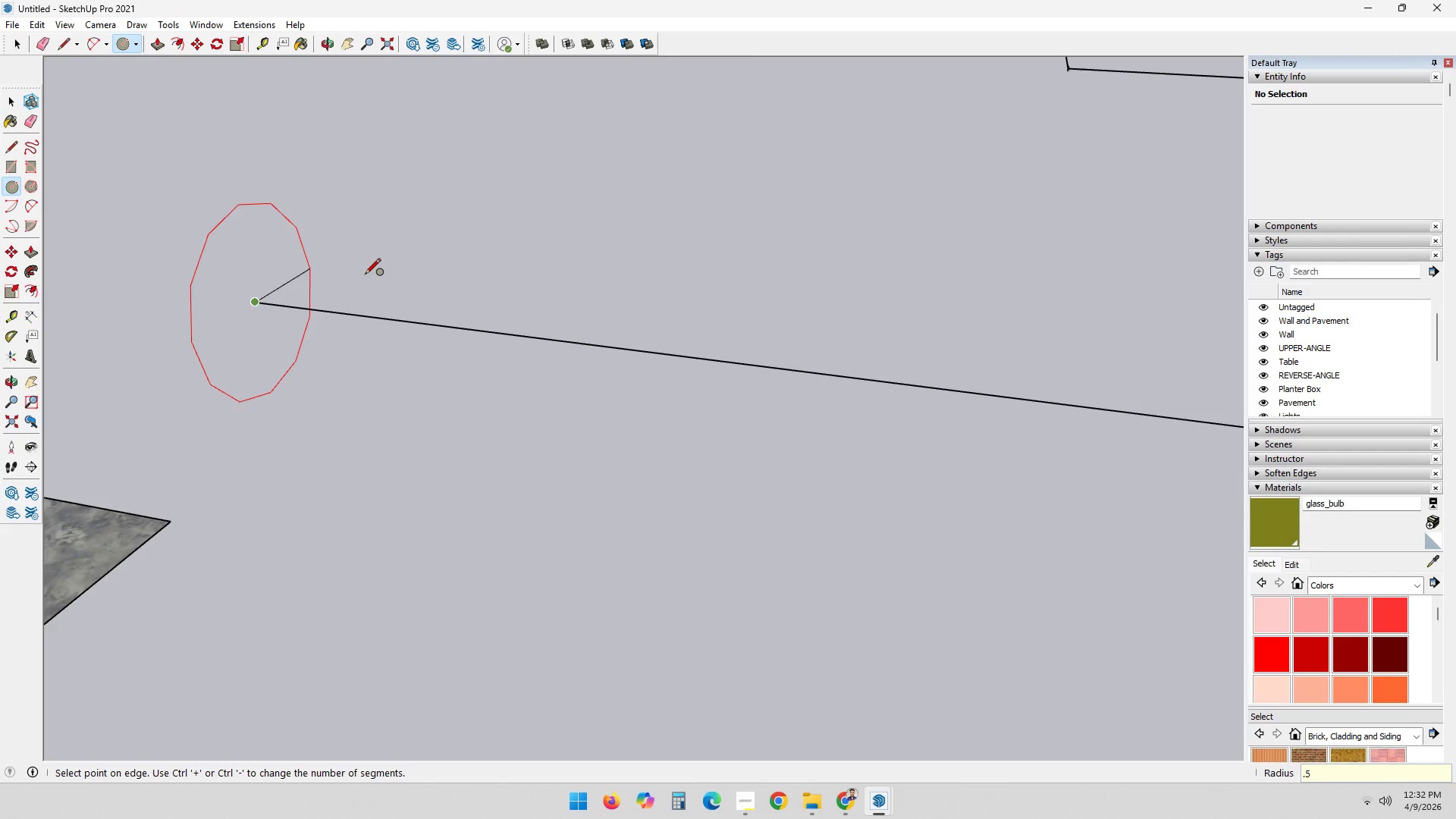 
key(NumpadEnter)
 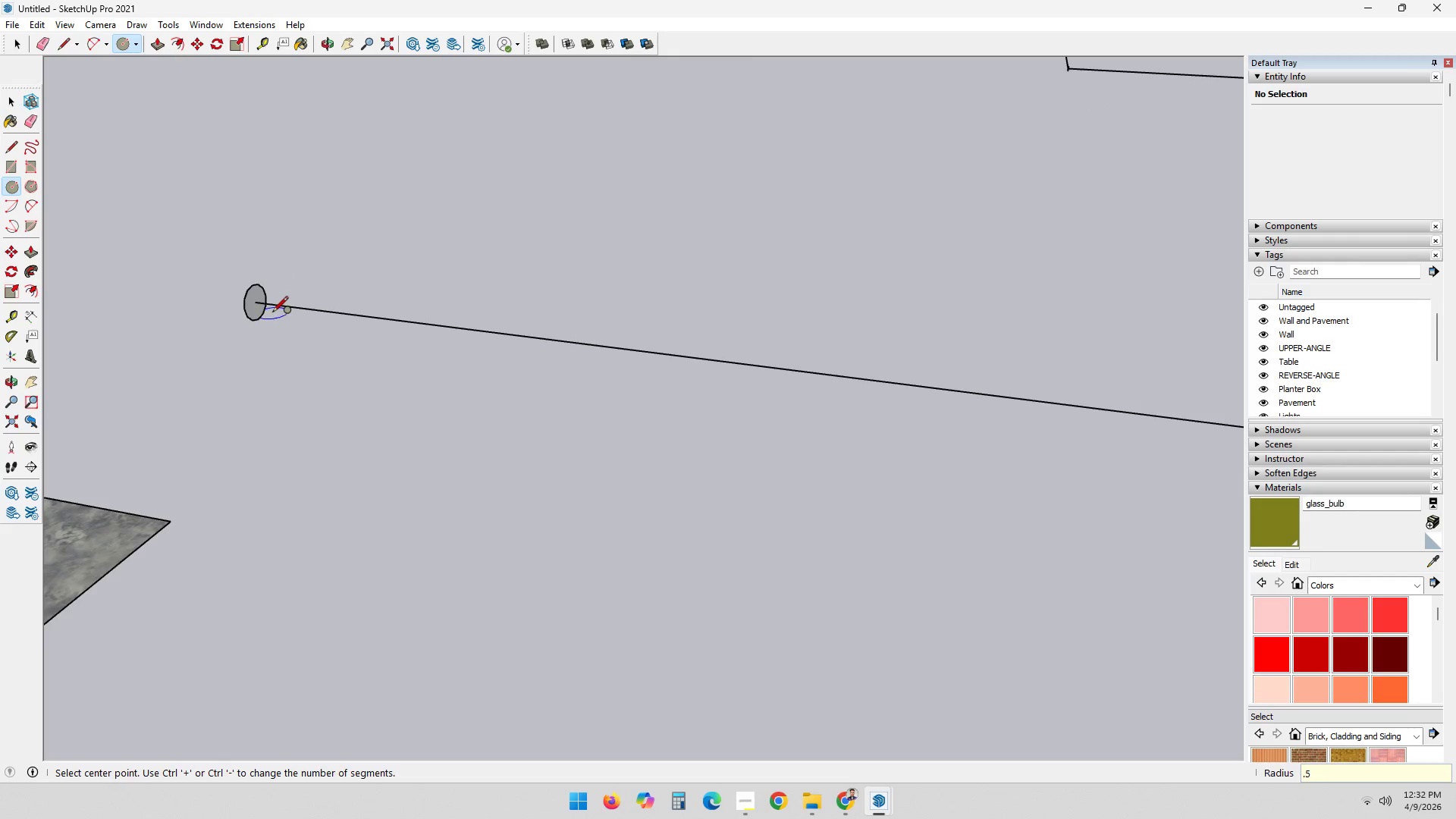 
key(Space)
 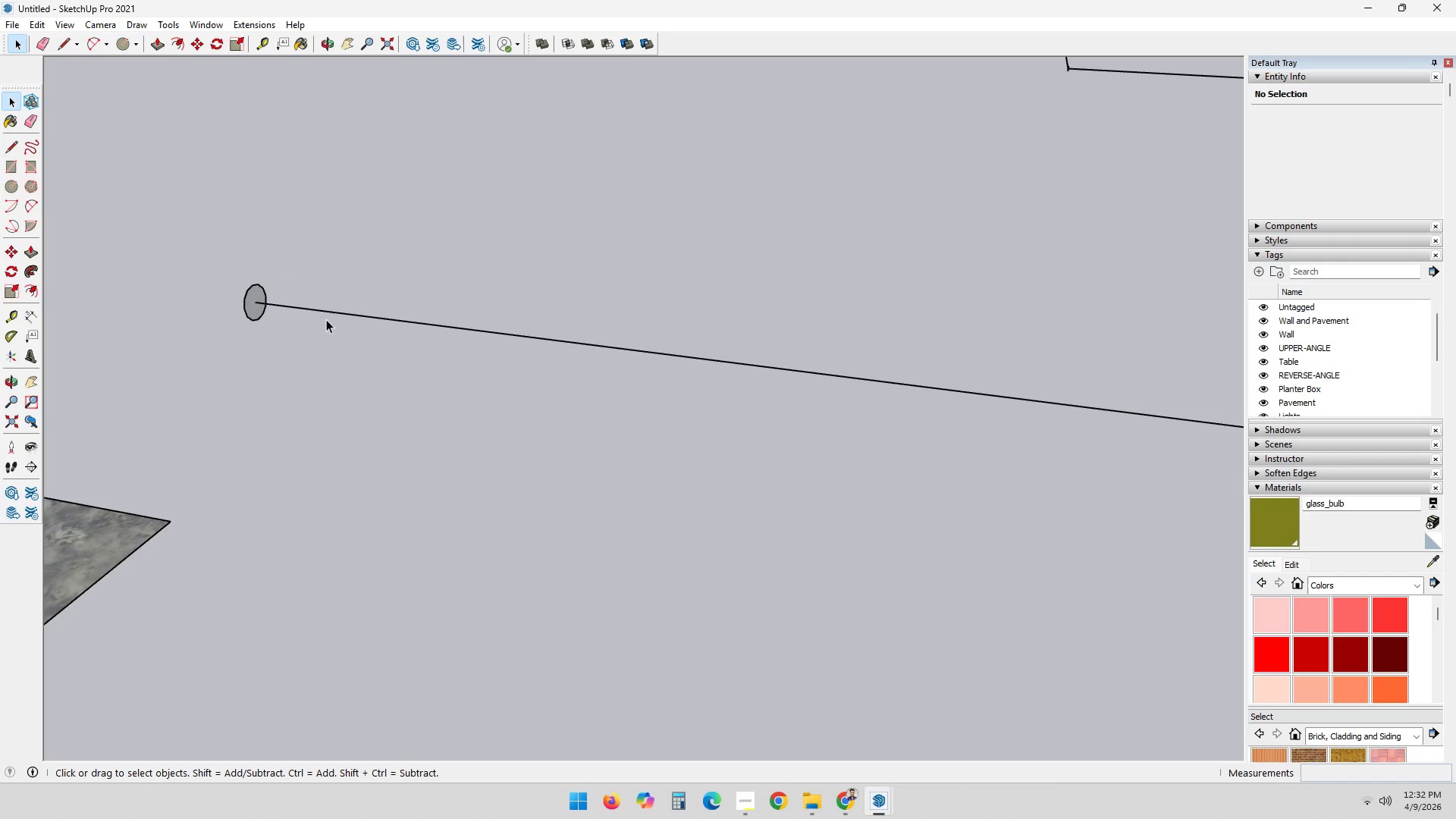 
left_click([327, 311])
 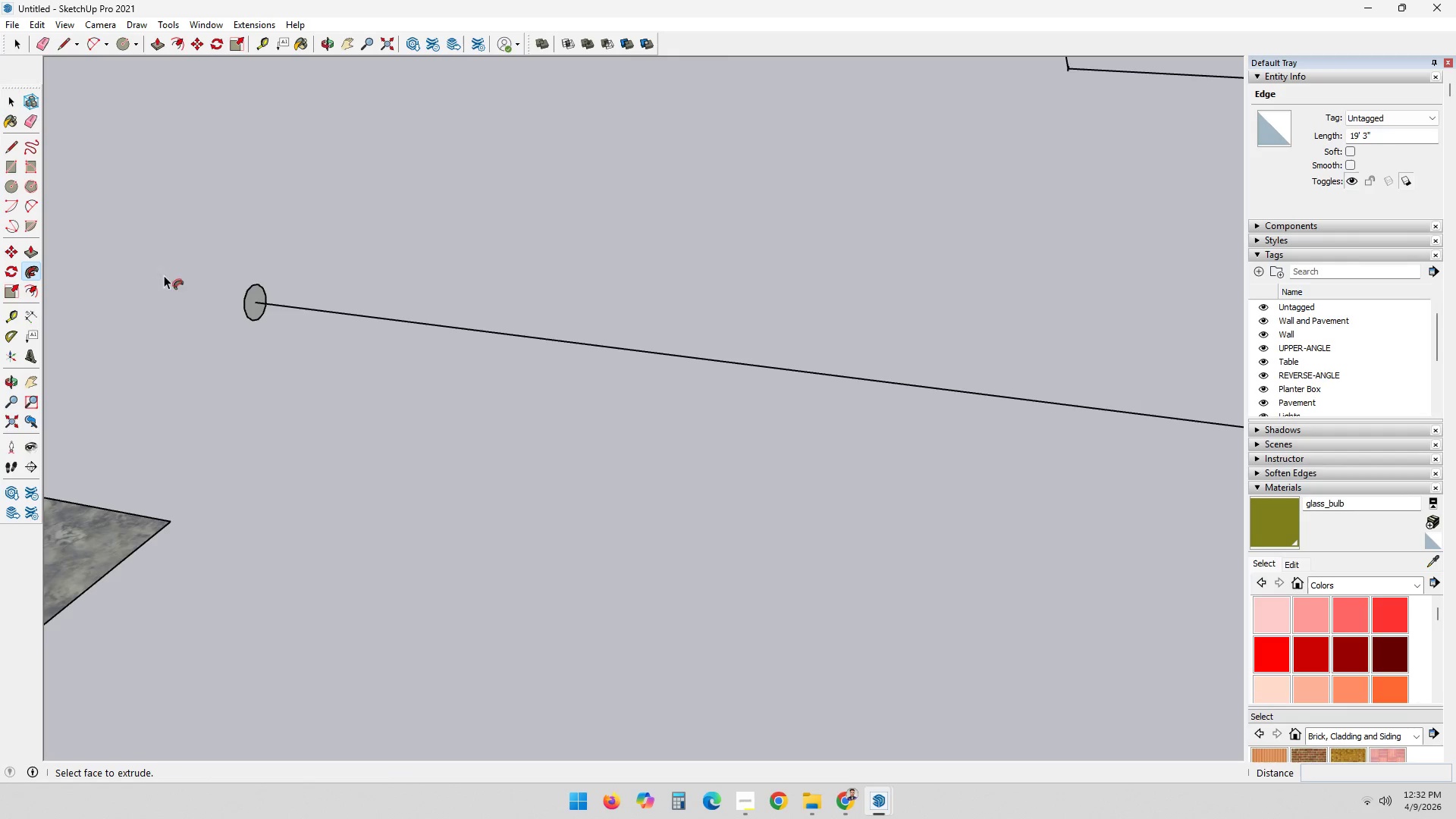 
left_click([254, 303])
 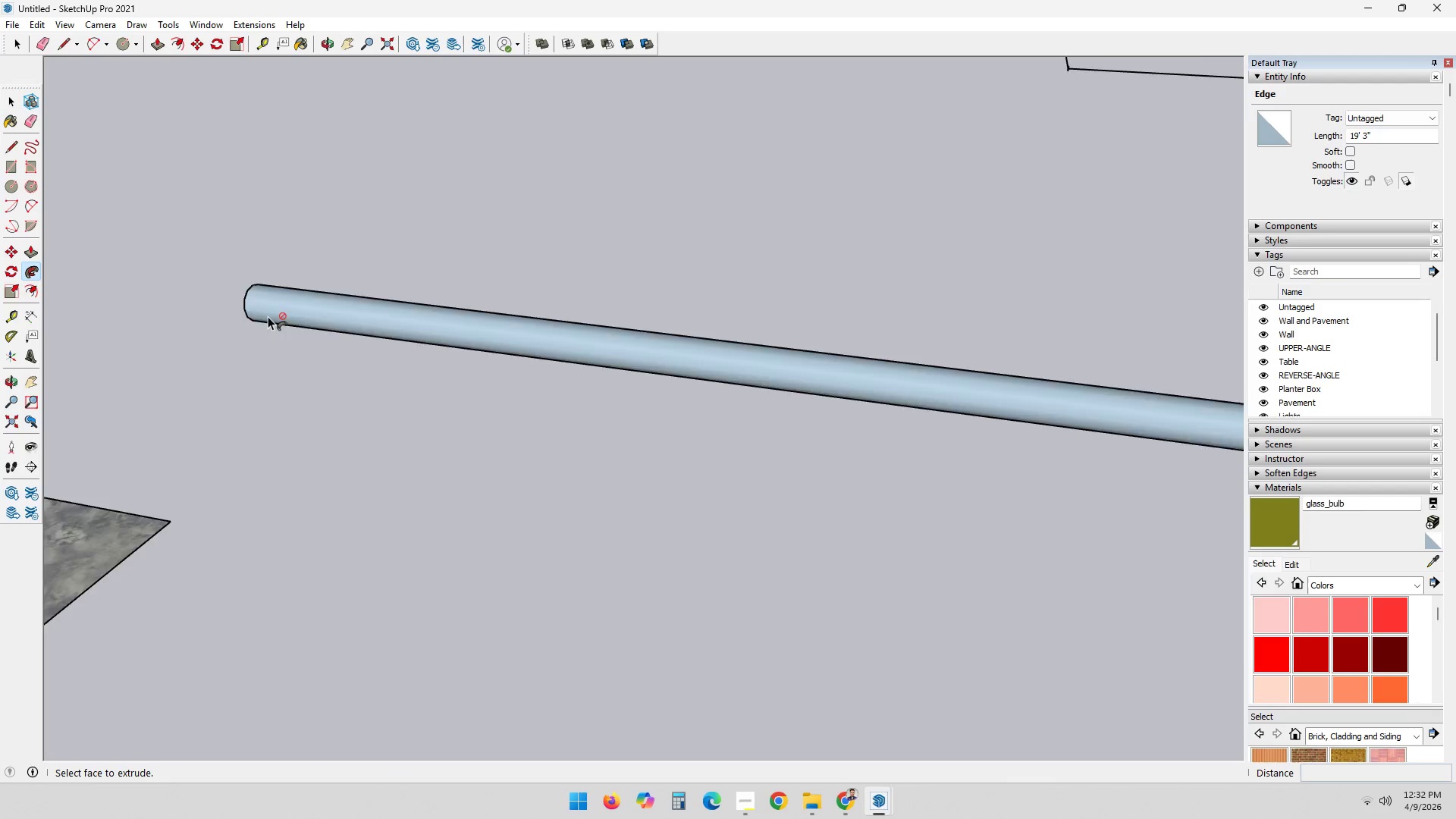 
scroll: coordinate [483, 436], scroll_direction: down, amount: 17.0
 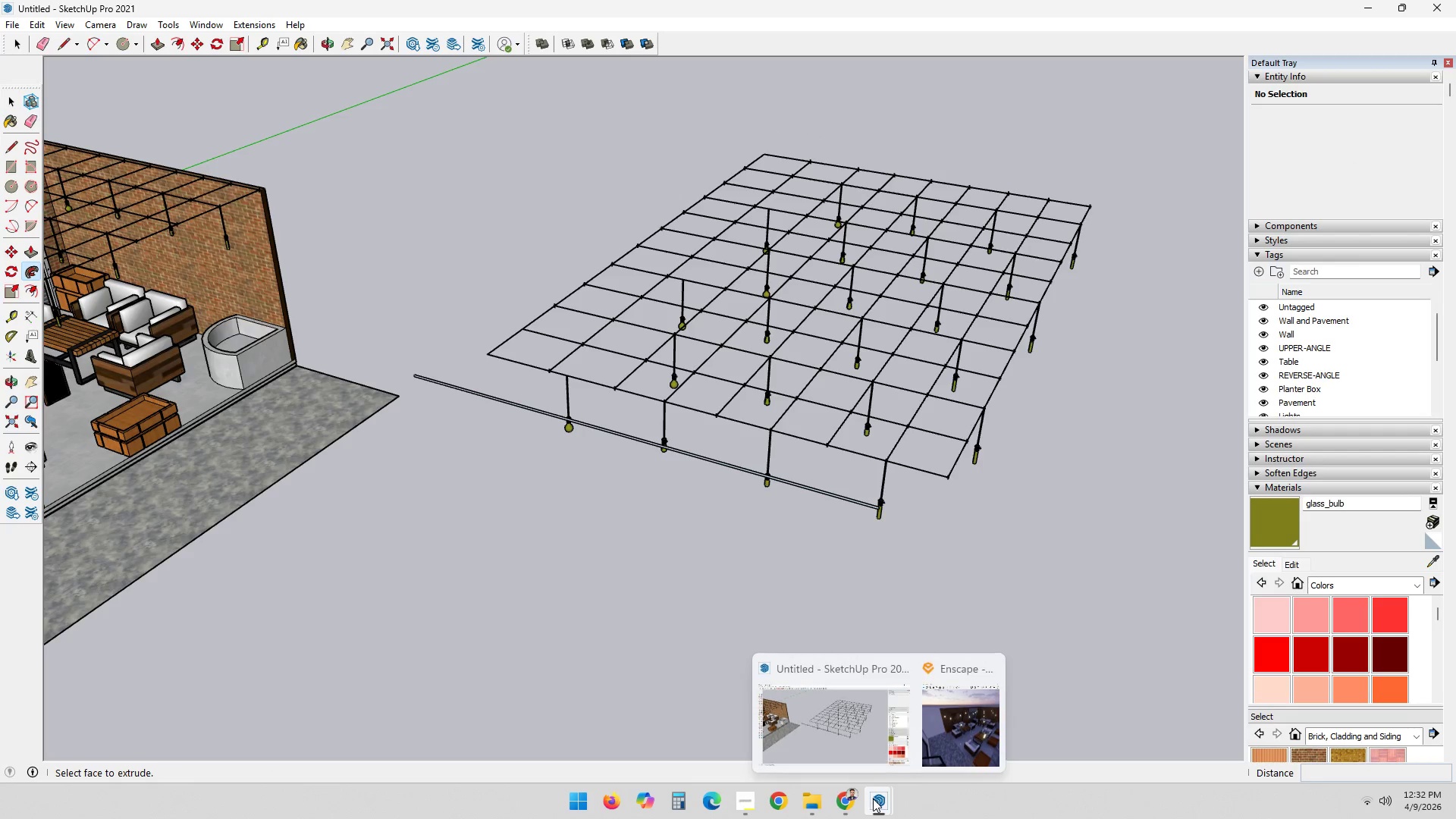 
left_click([932, 726])
 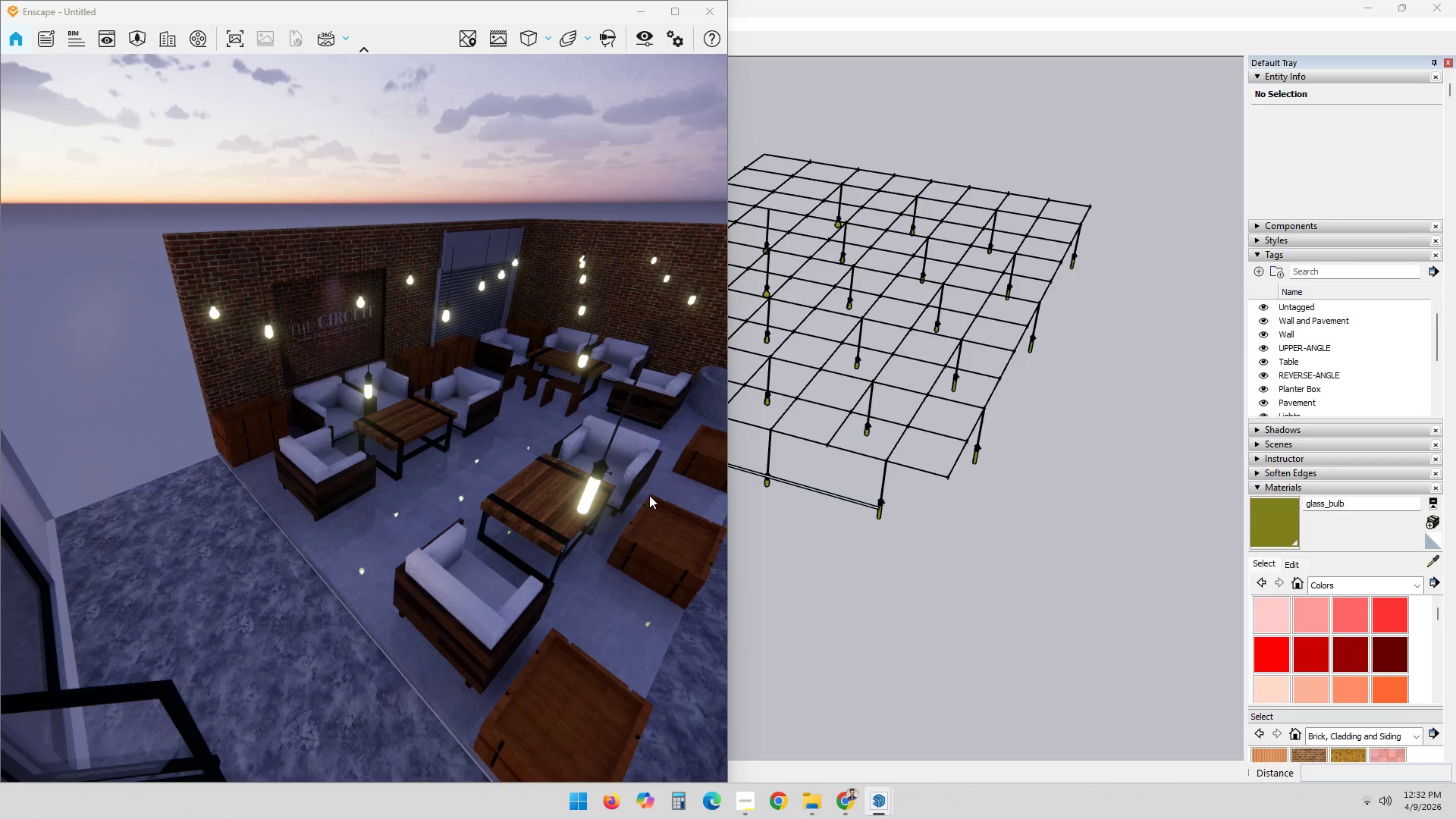 
left_click_drag(start_coordinate=[622, 491], to_coordinate=[726, 472])
 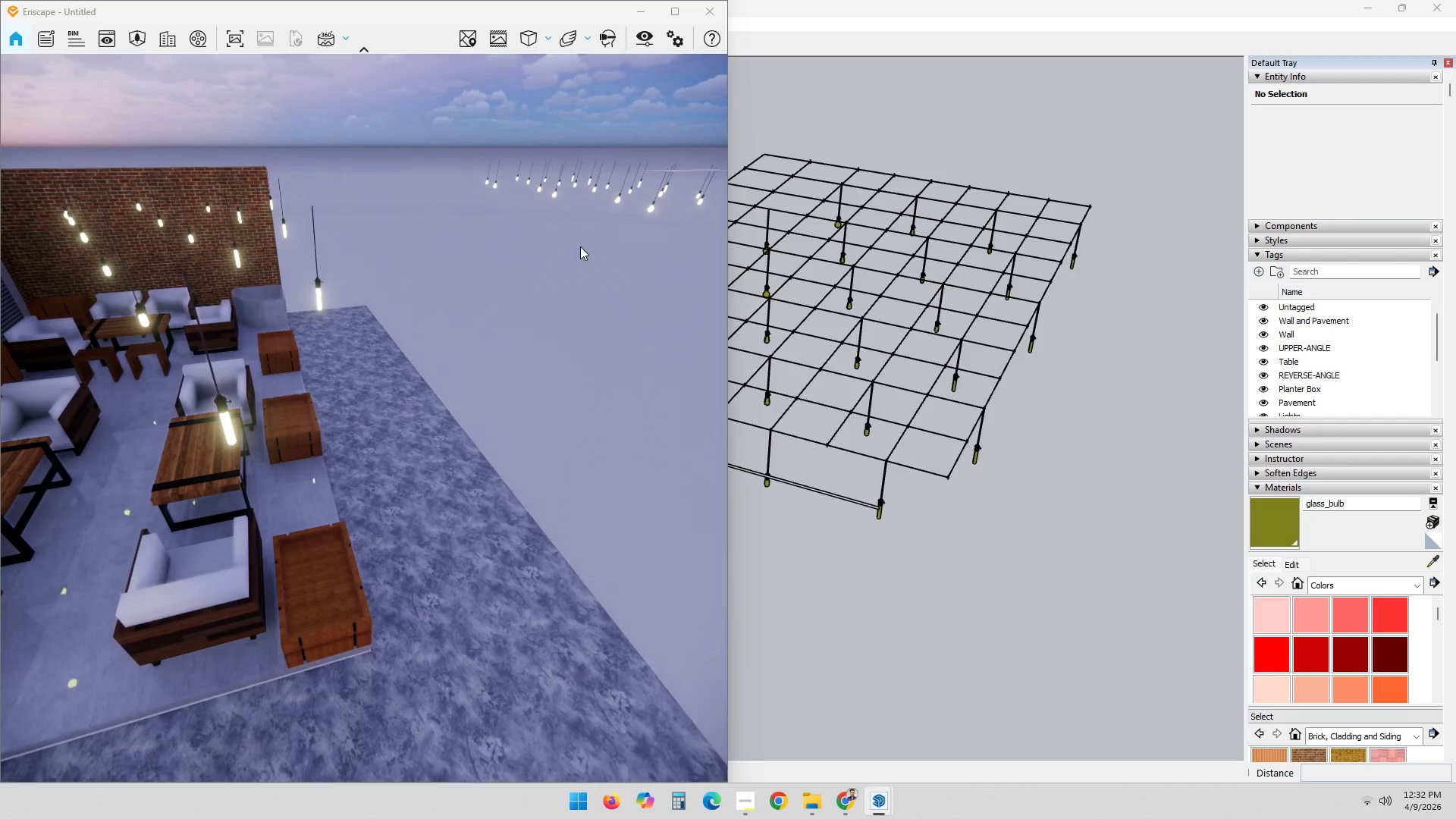 
hold_key(key=ShiftLeft, duration=0.92)
 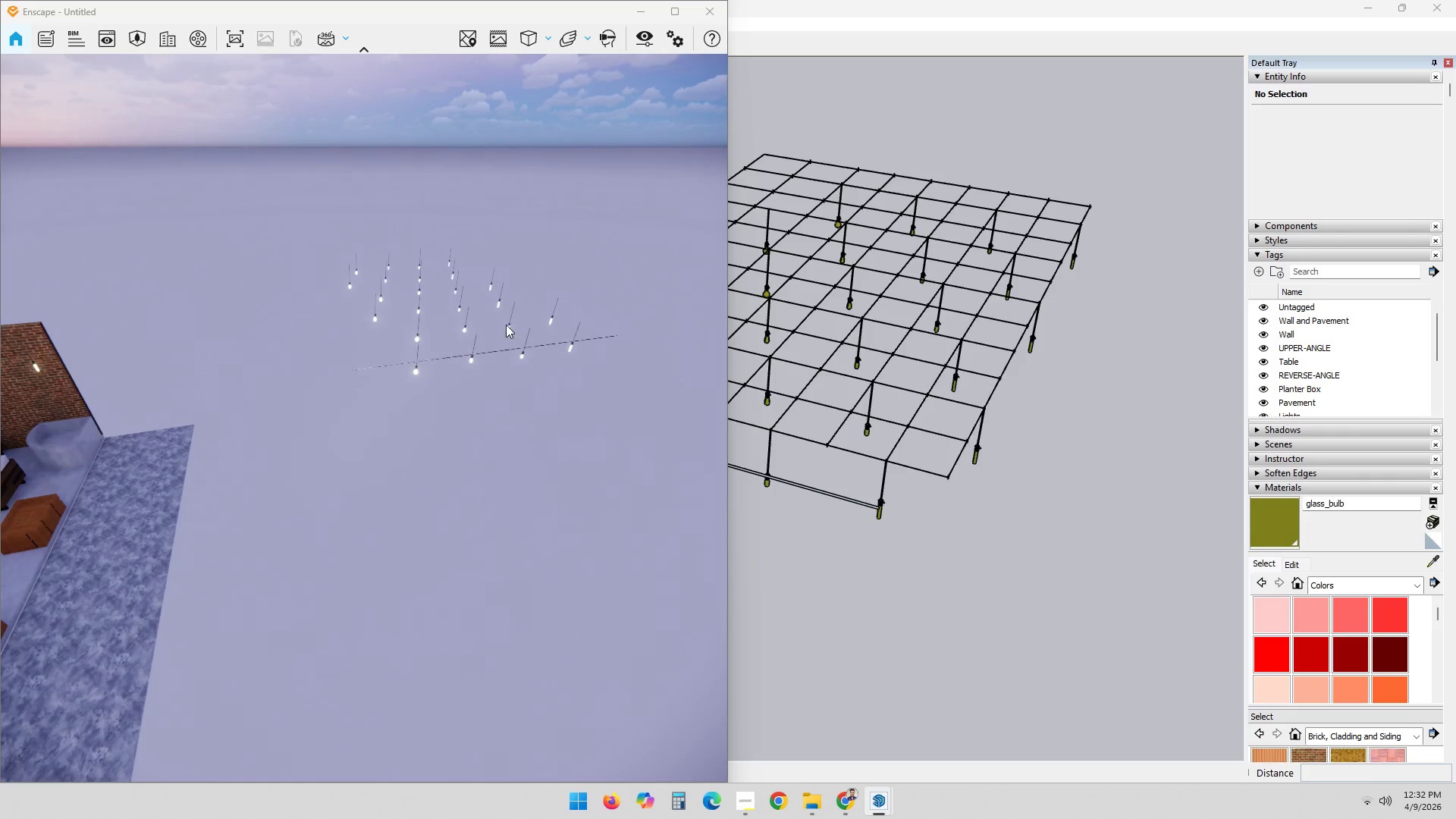 
hold_key(key=ShiftLeft, duration=0.66)
 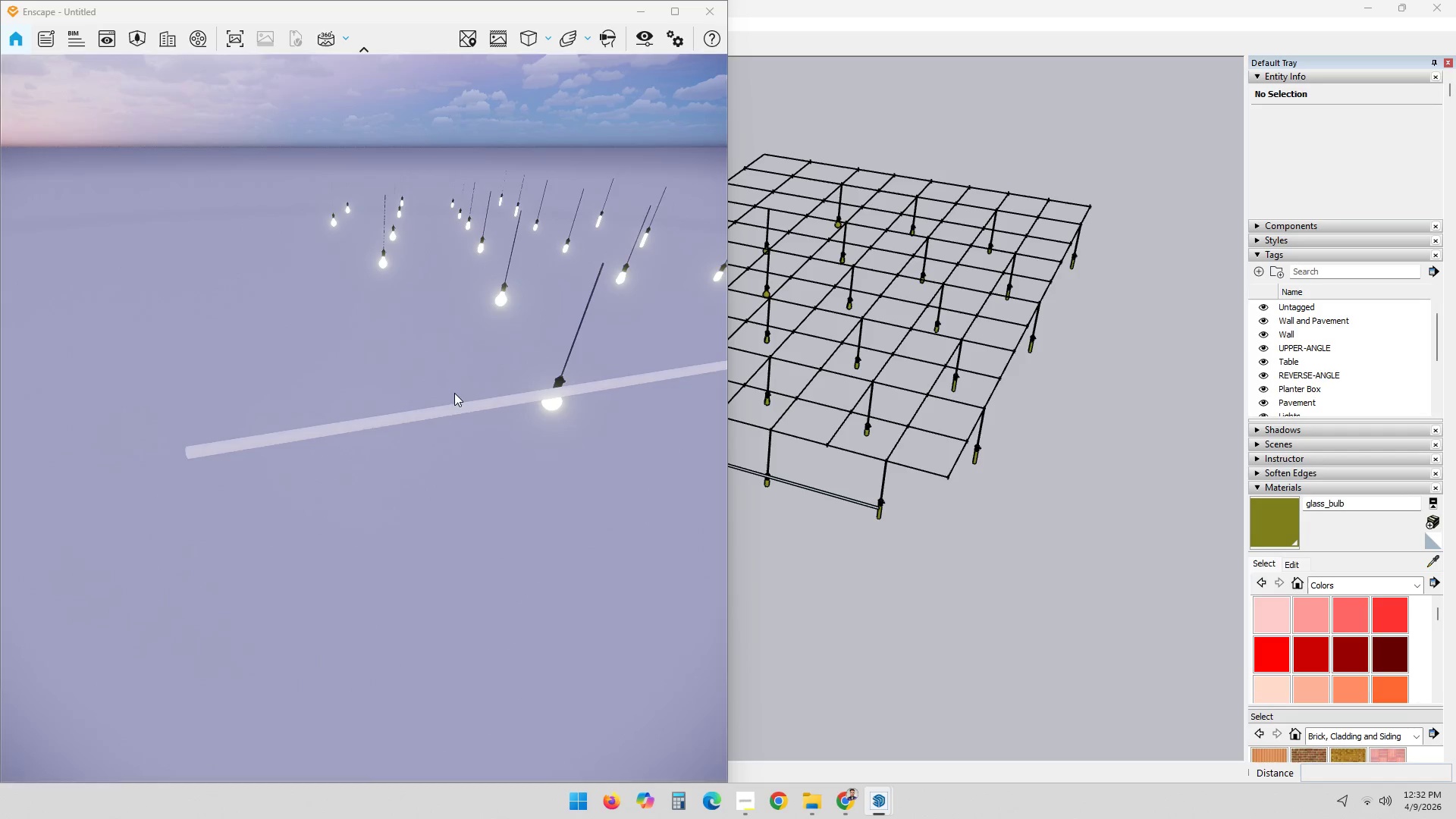 
scroll: coordinate [406, 285], scroll_direction: up, amount: 10.0
 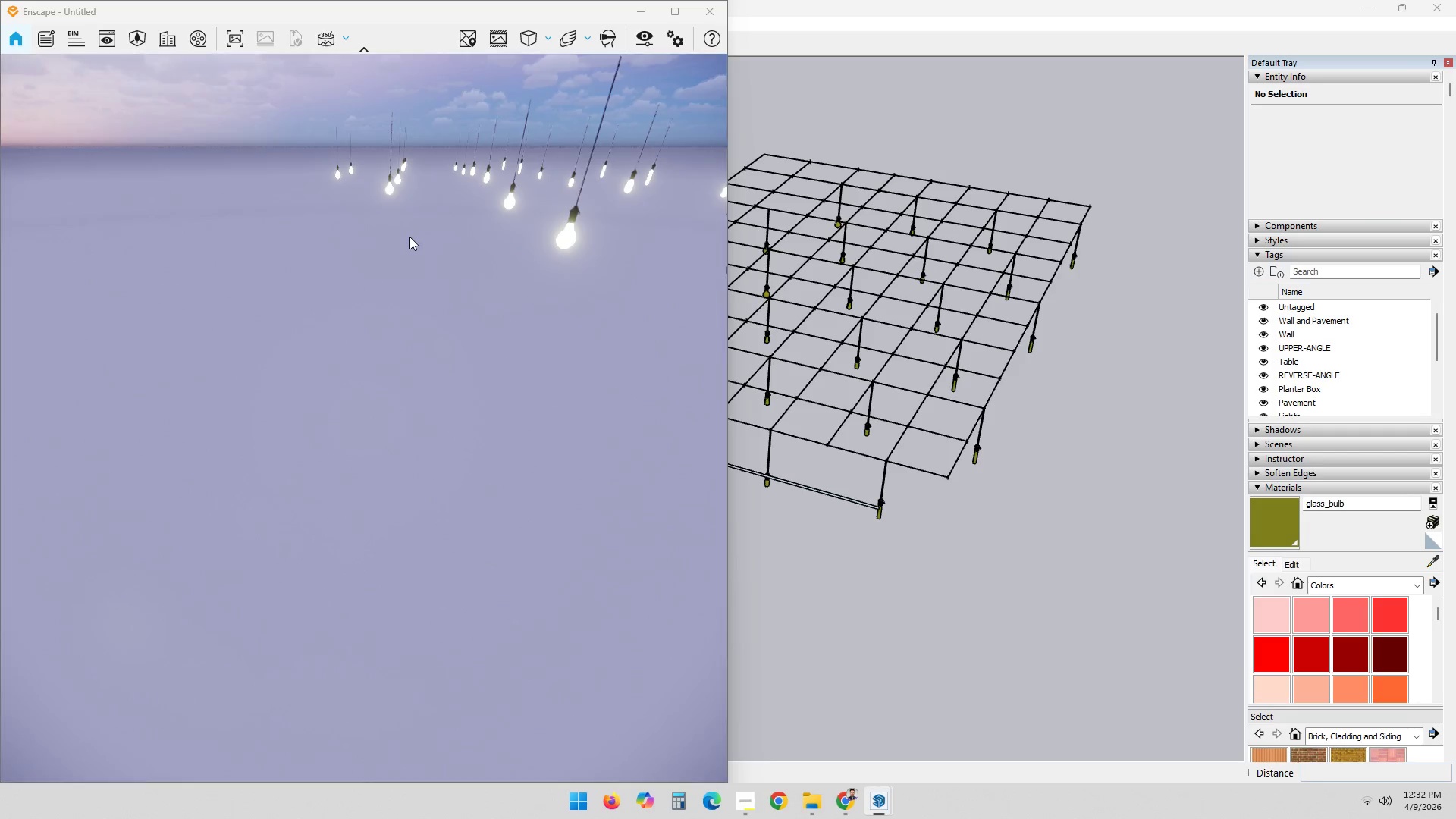 
scroll: coordinate [516, 431], scroll_direction: down, amount: 2.0
 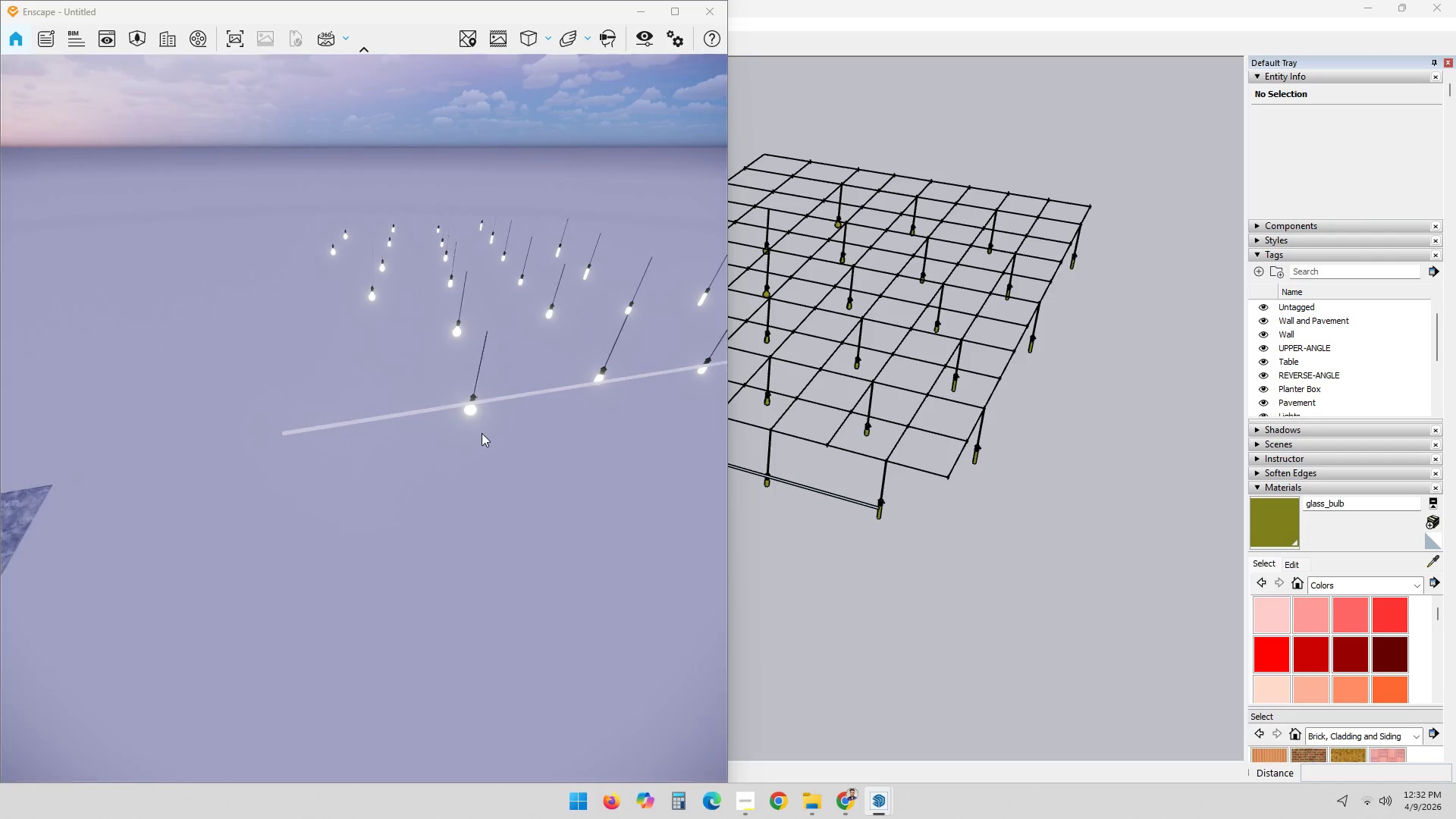 
double_click([462, 469])
 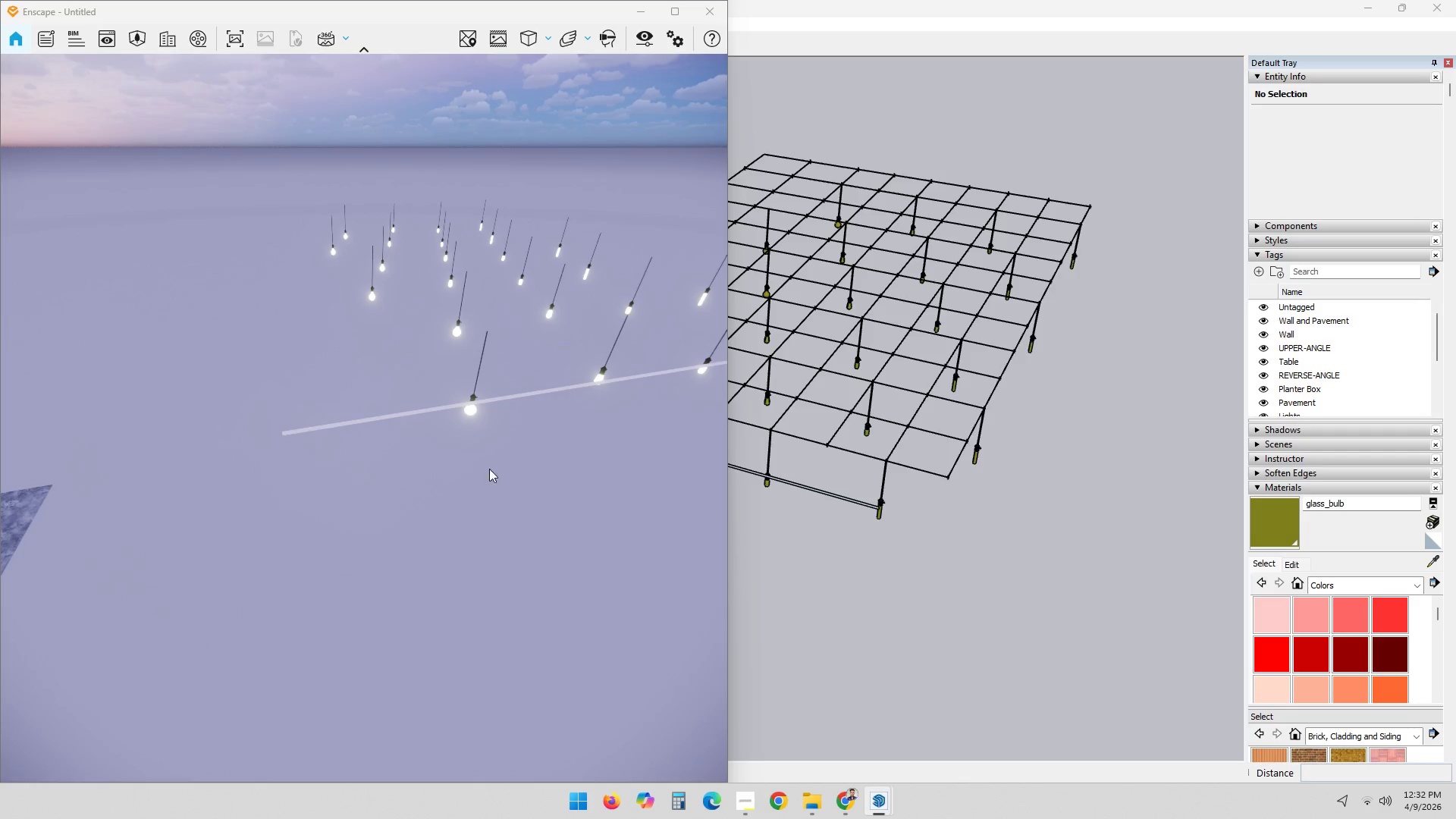 
scroll: coordinate [511, 464], scroll_direction: down, amount: 3.0
 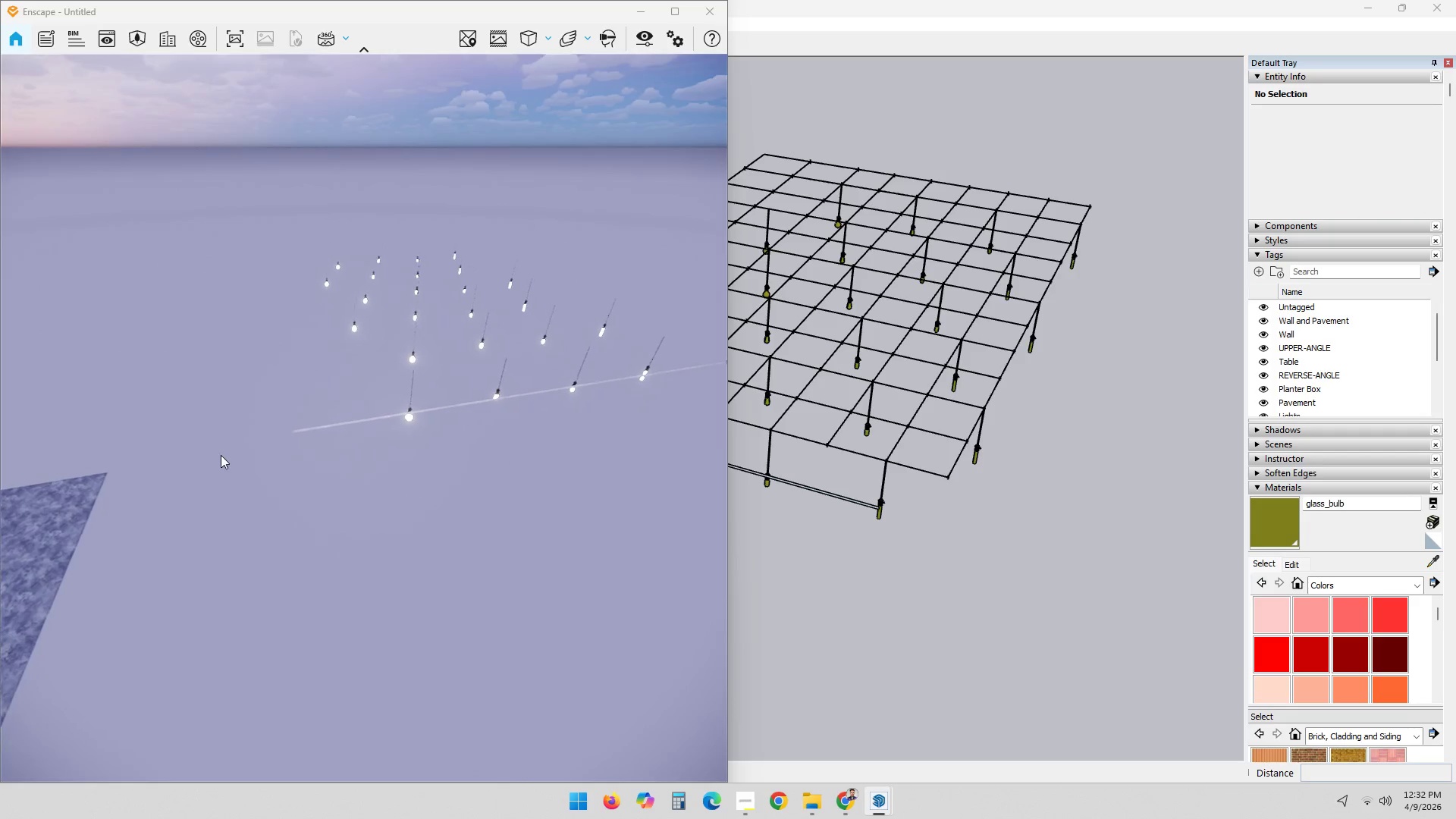 
key(Alt+AltLeft)
 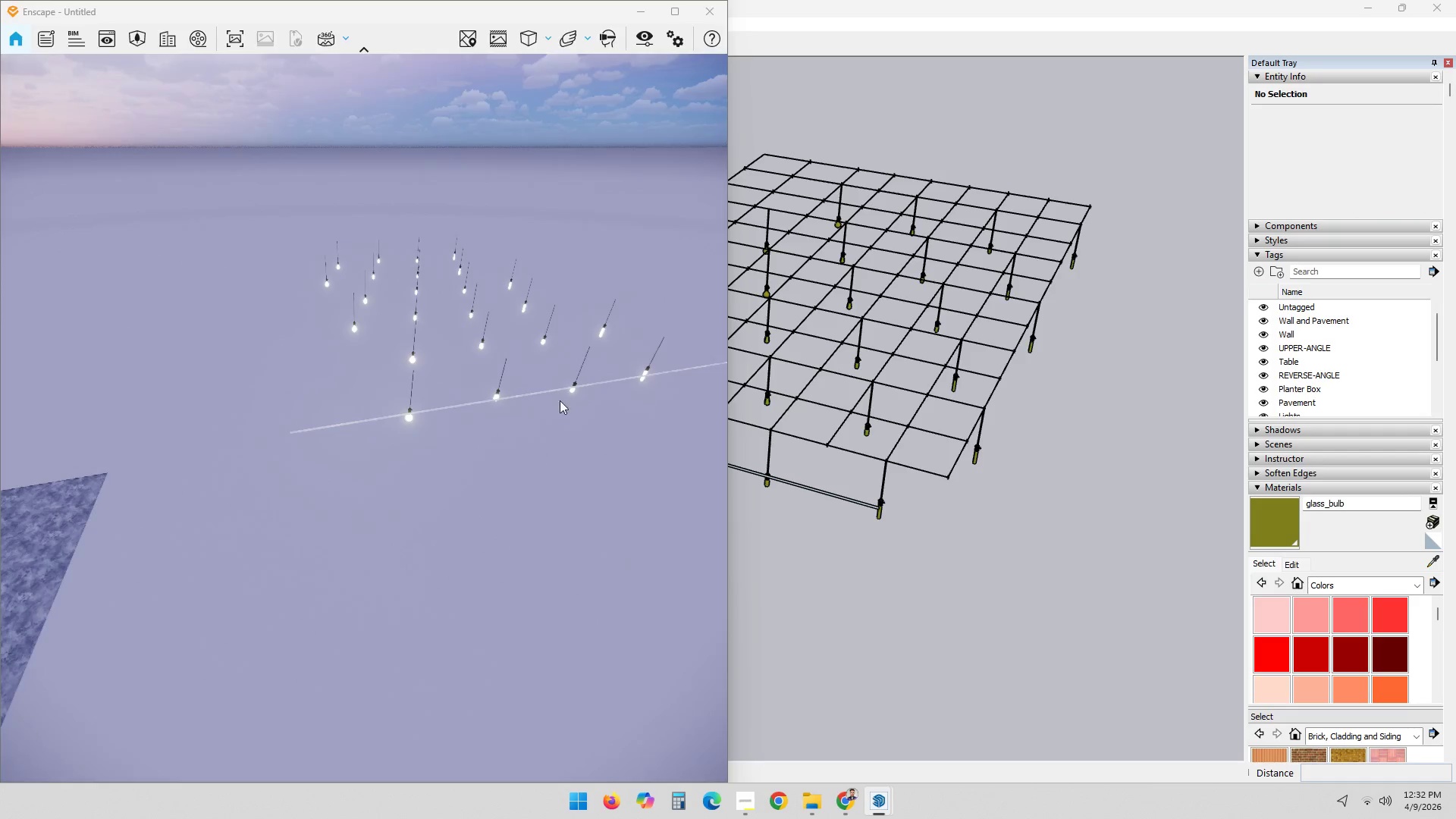 
key(Alt+Tab)
 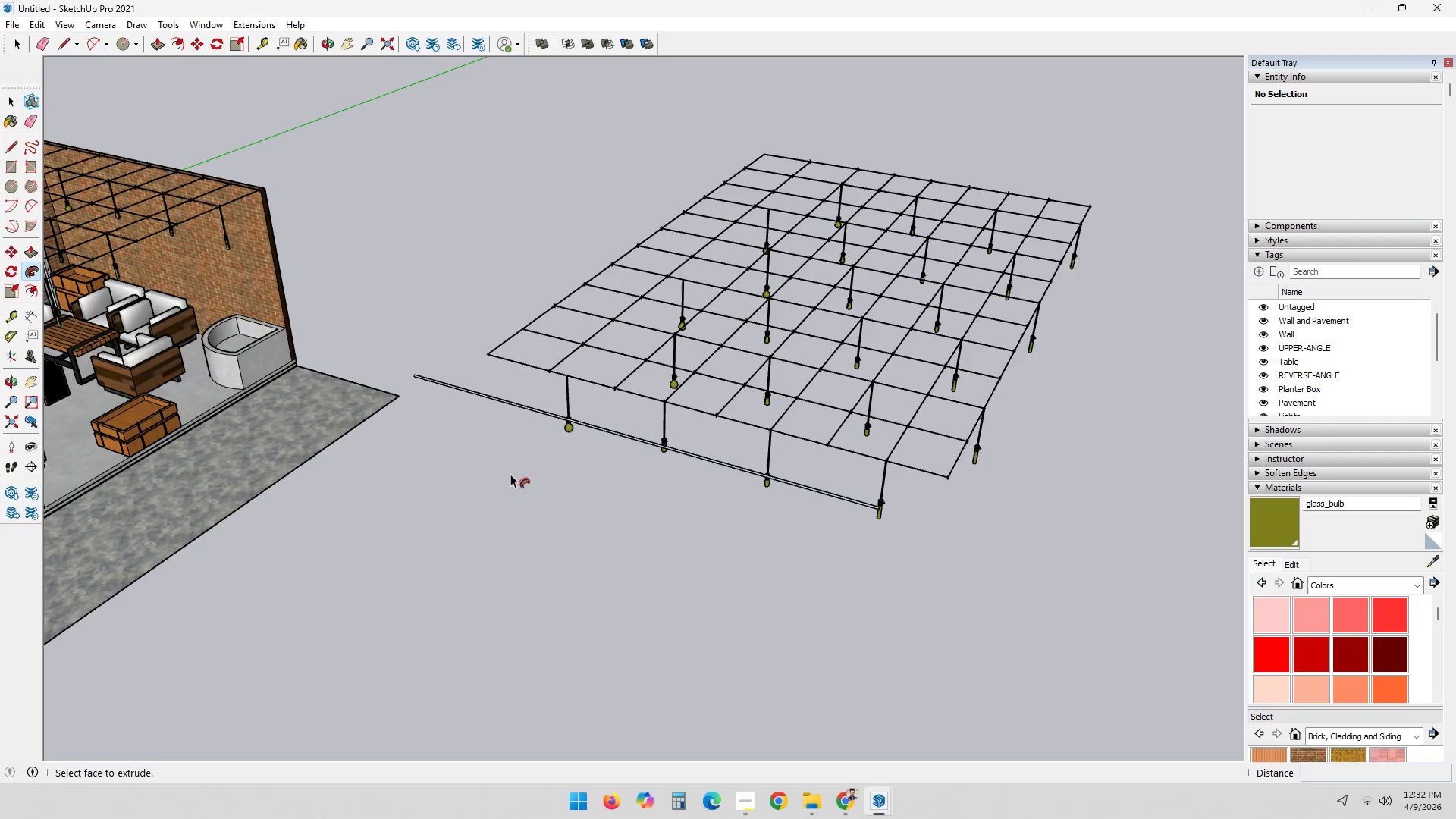 
key(Space)
 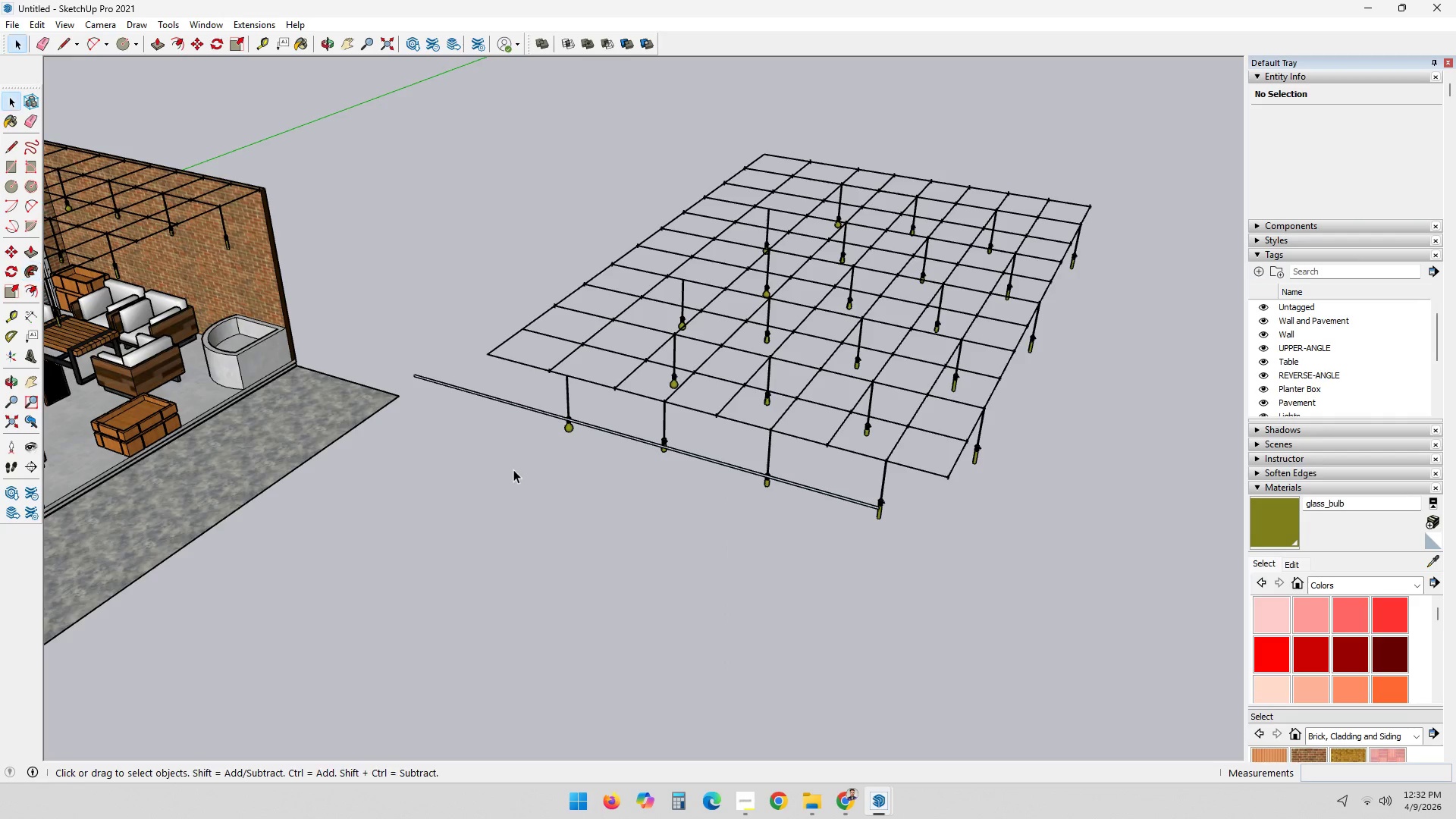 
left_click([513, 469])
 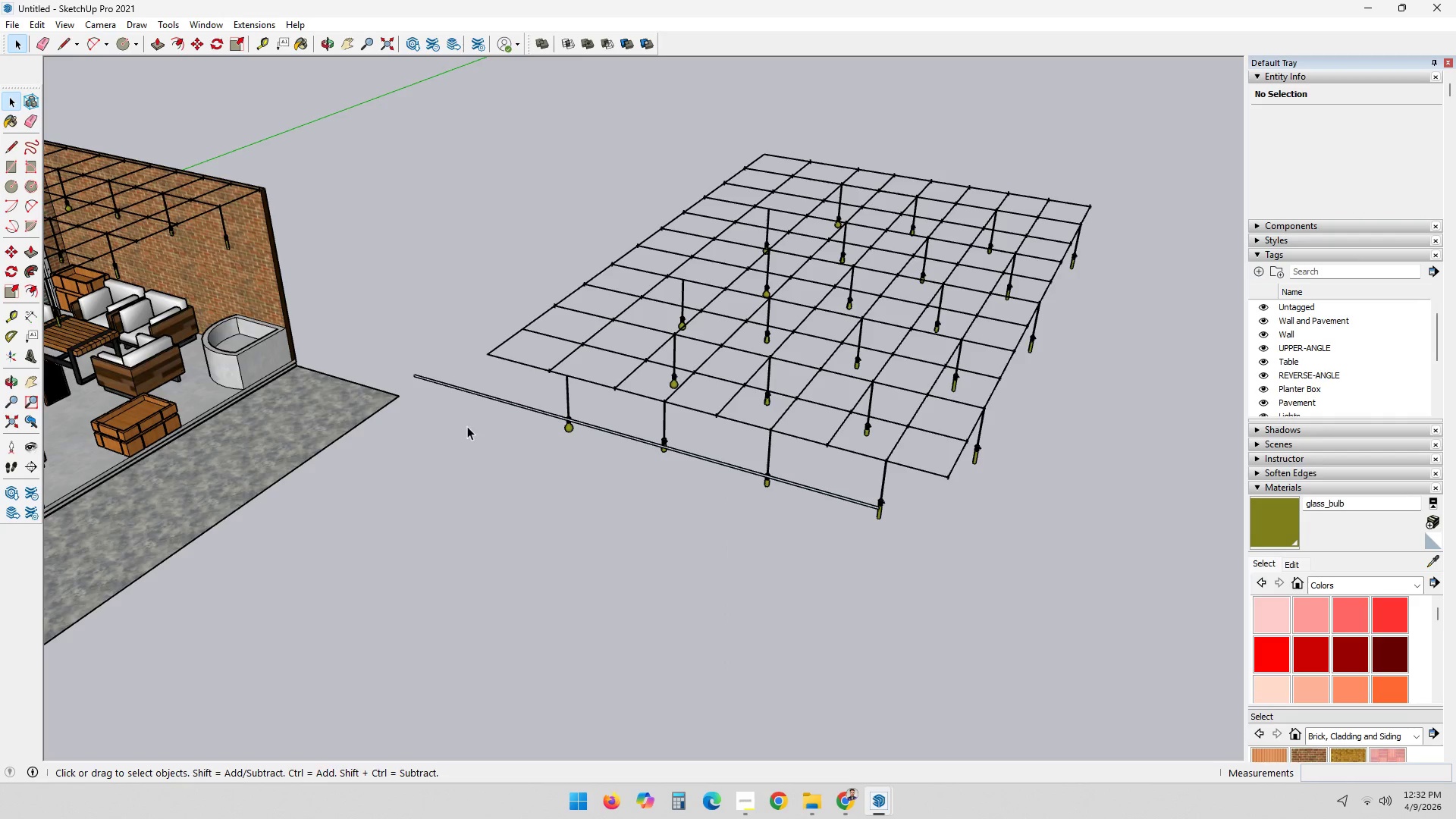 
scroll: coordinate [501, 427], scroll_direction: up, amount: 5.0
 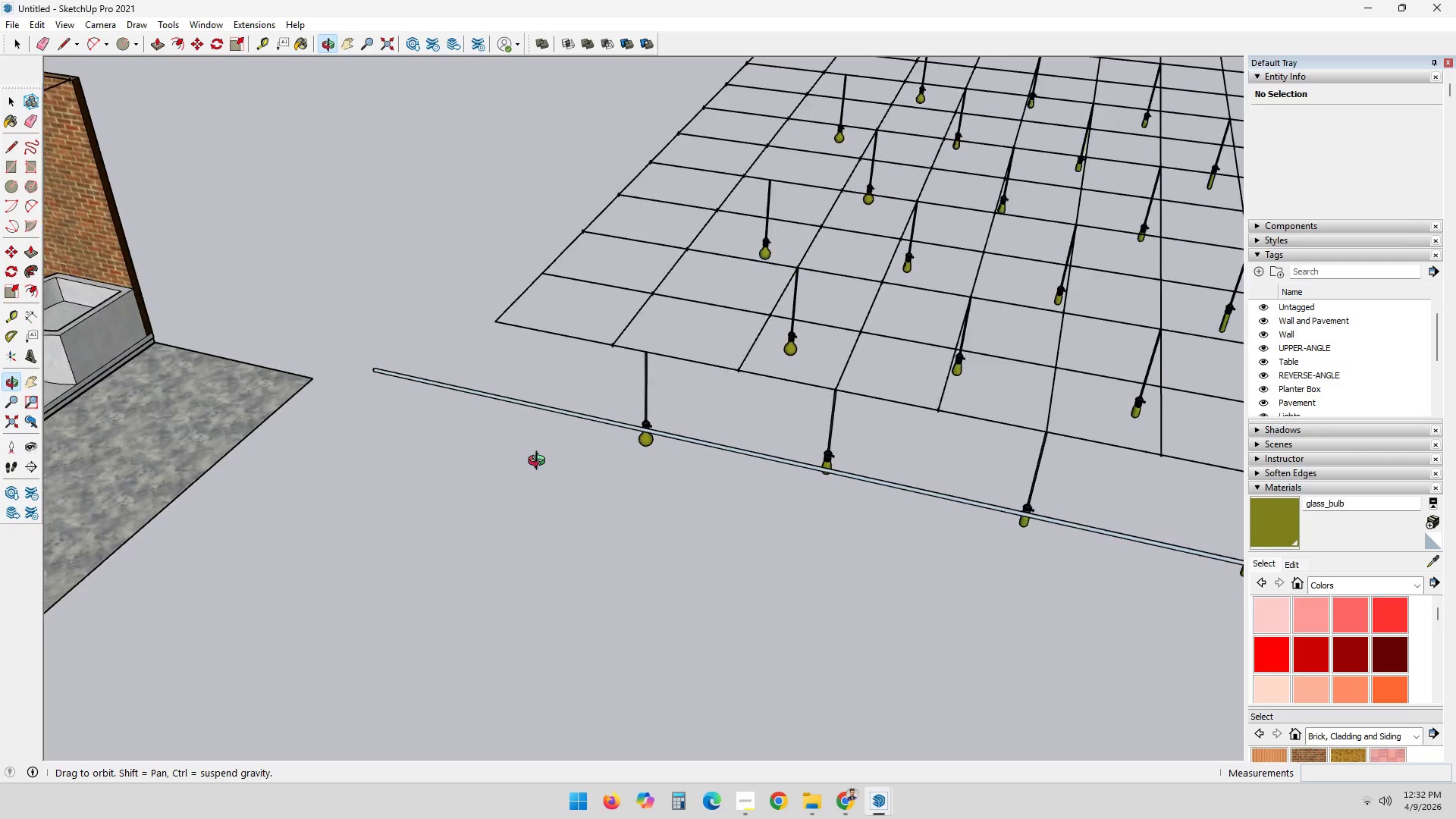 
left_click([425, 381])
 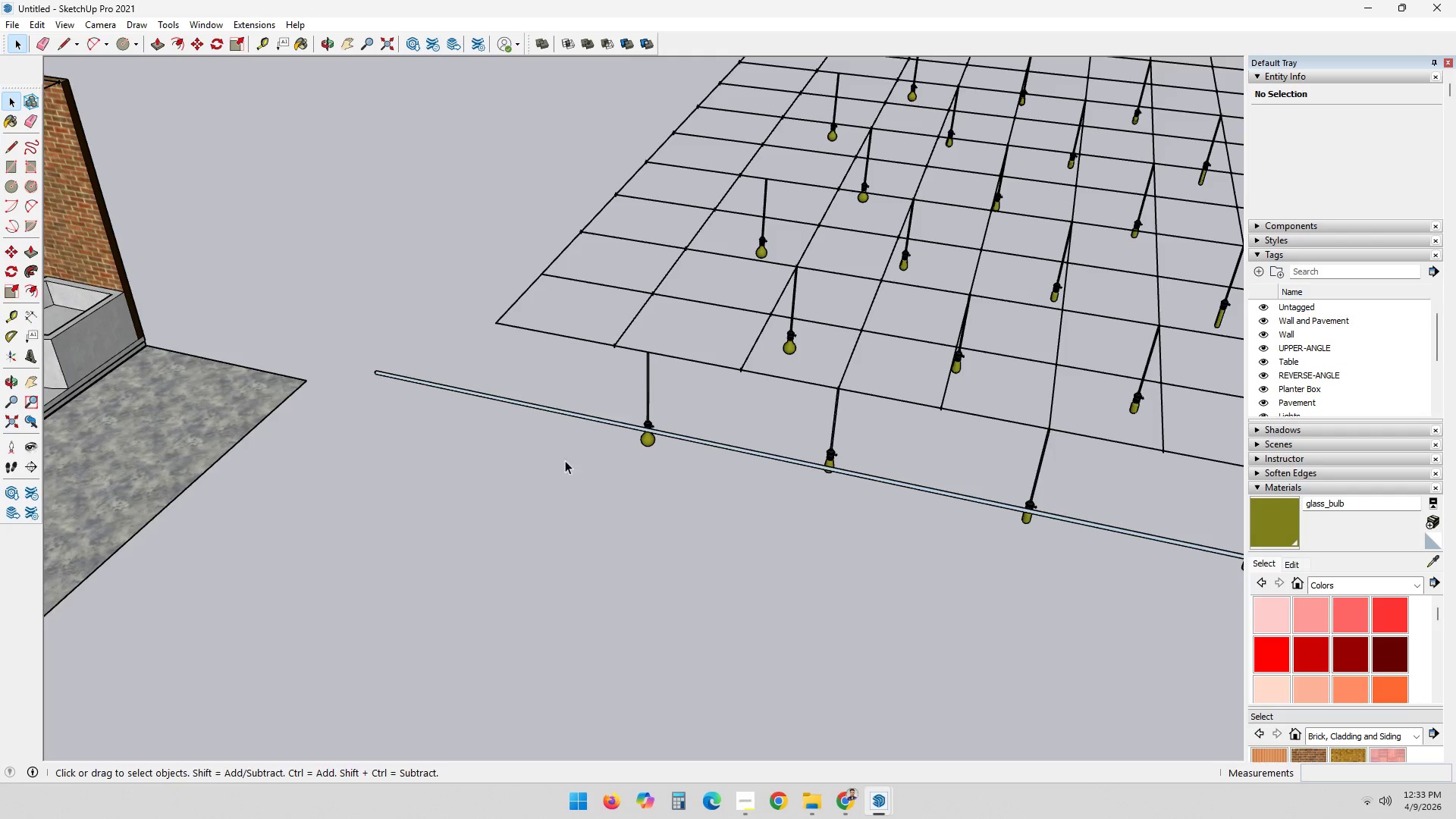 
left_click_drag(start_coordinate=[395, 369], to_coordinate=[867, 743])
 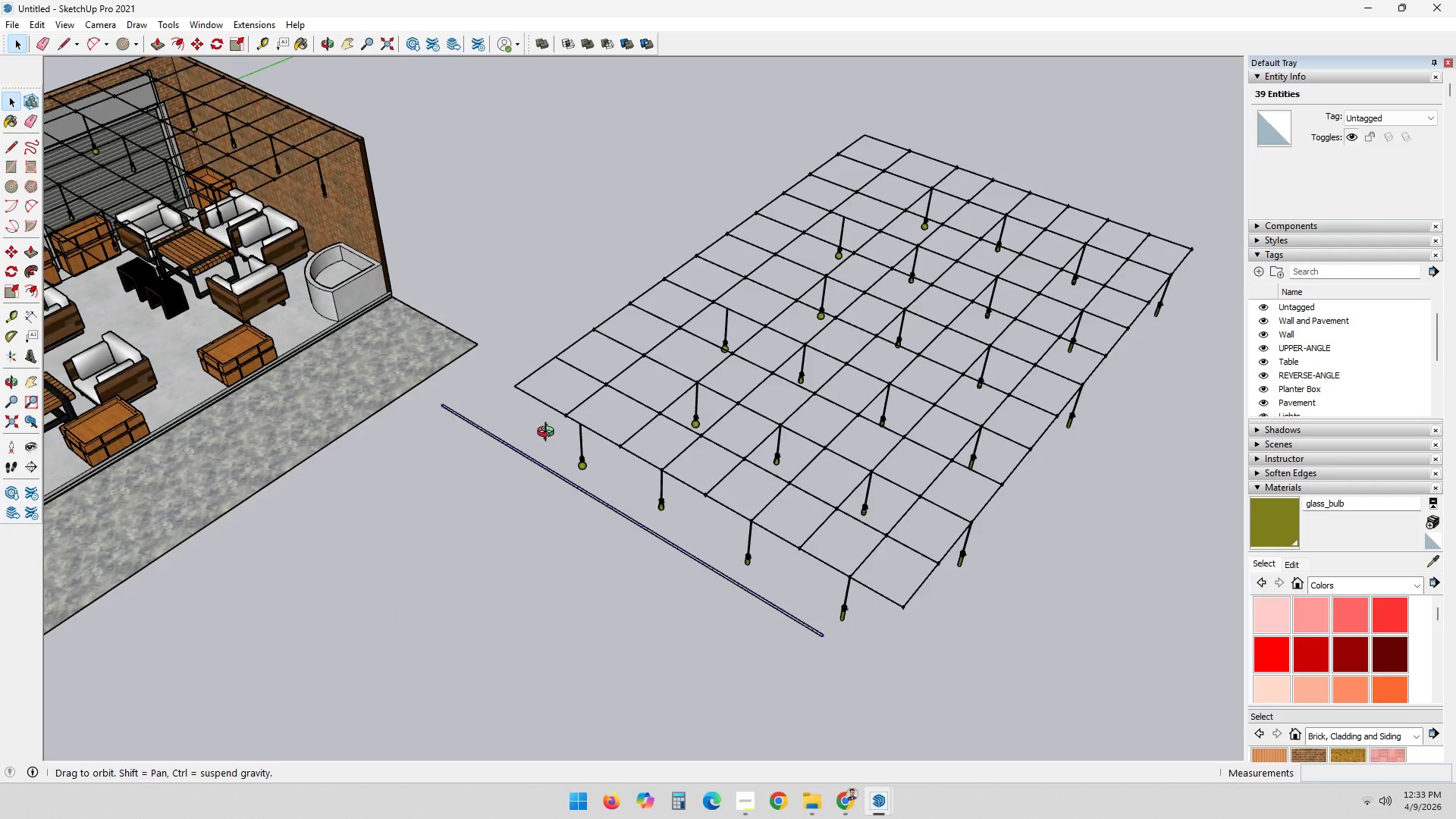 
scroll: coordinate [478, 518], scroll_direction: down, amount: 7.0
 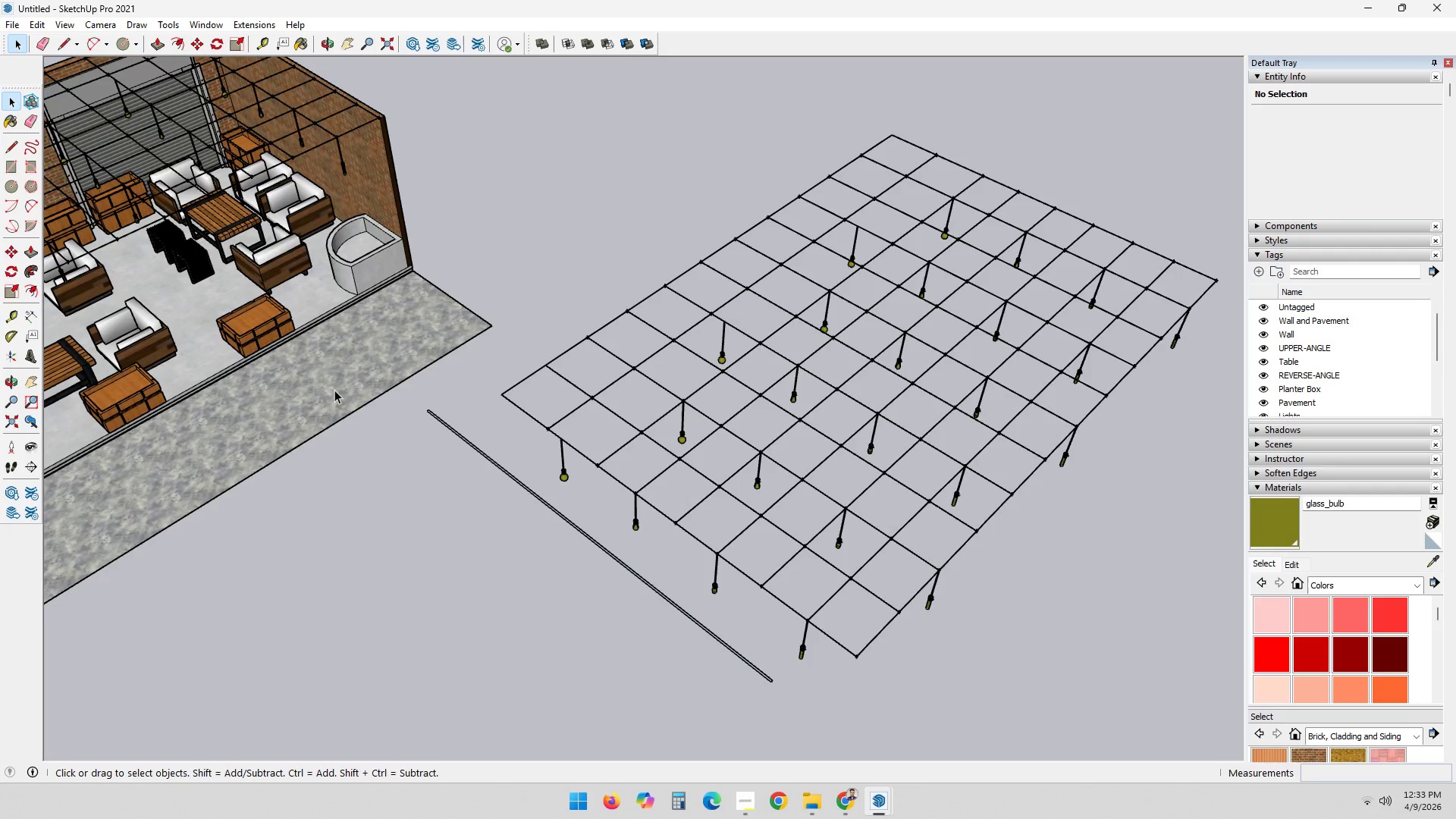 
scroll: coordinate [540, 407], scroll_direction: up, amount: 1.0
 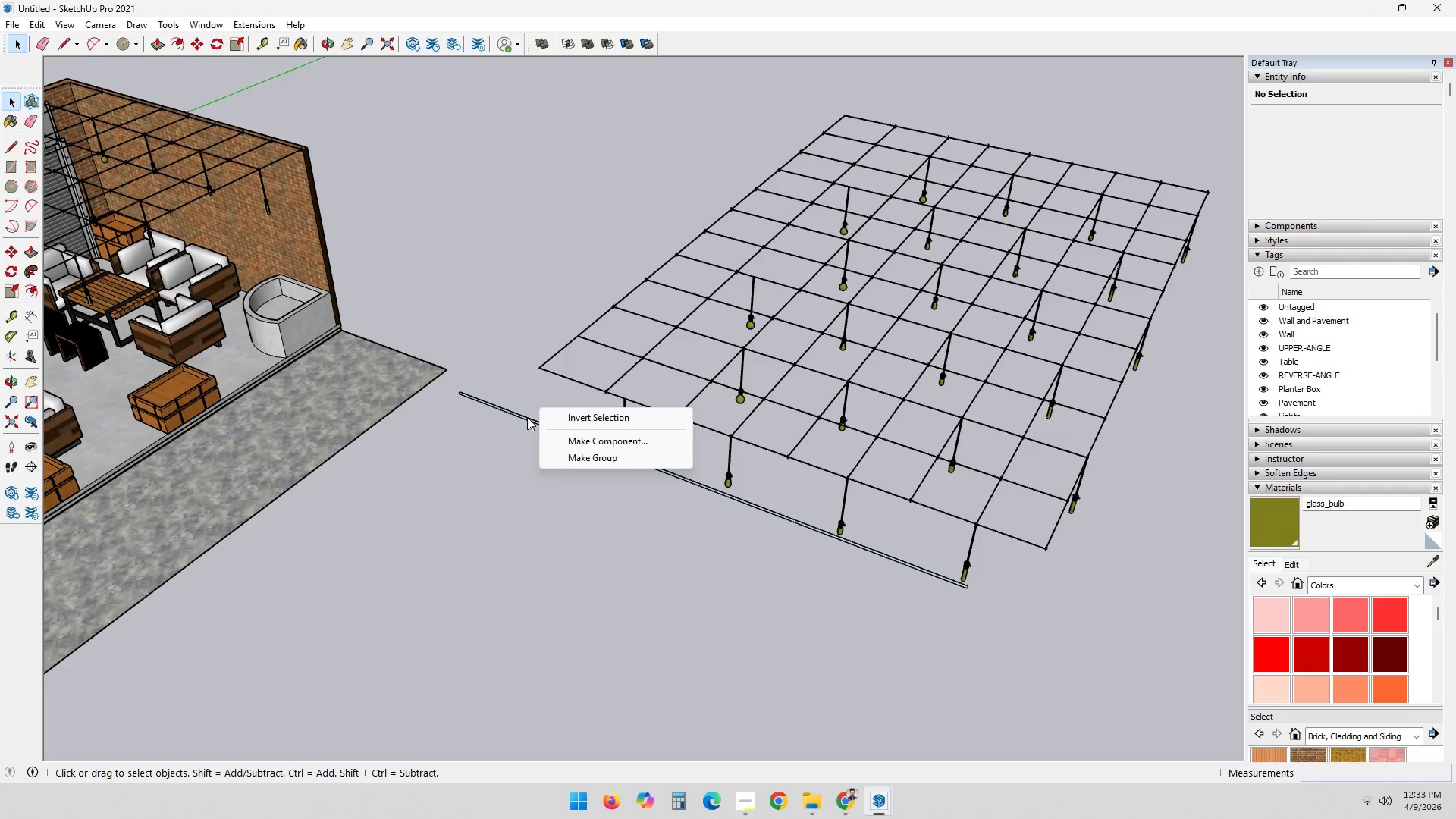 
left_click([654, 463])
 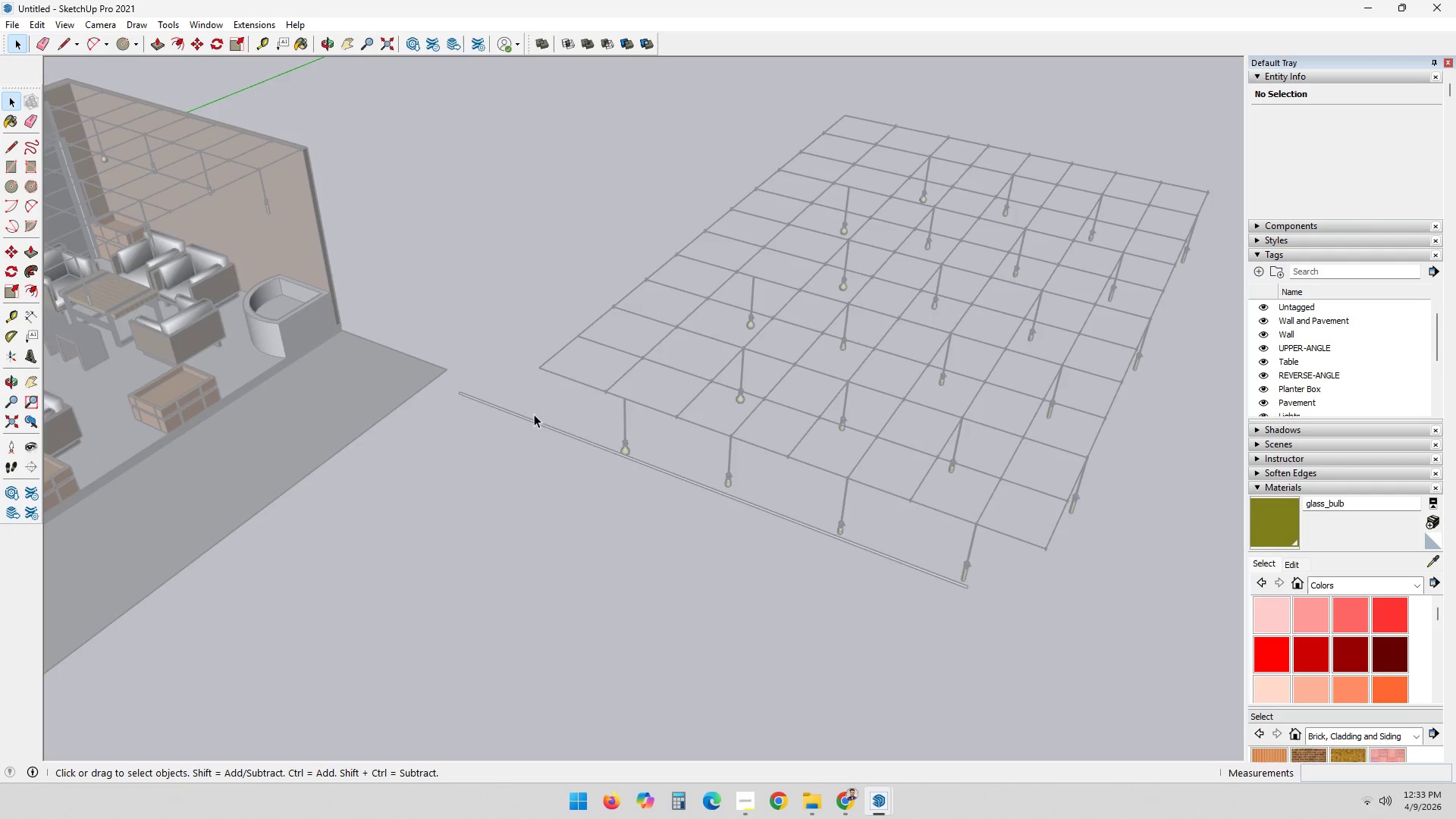 
key(Control+ControlLeft)
 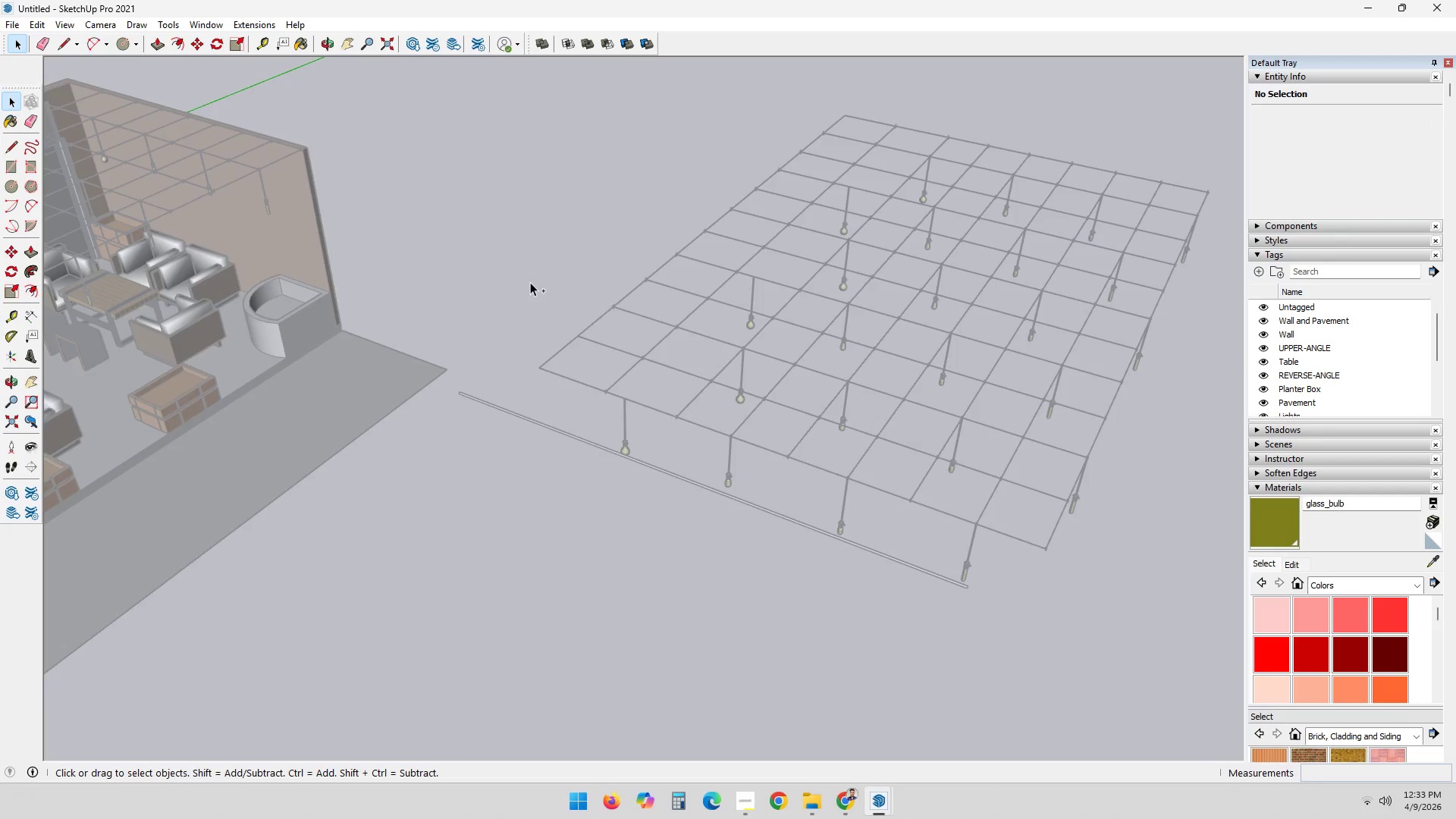 
key(Control+Z)
 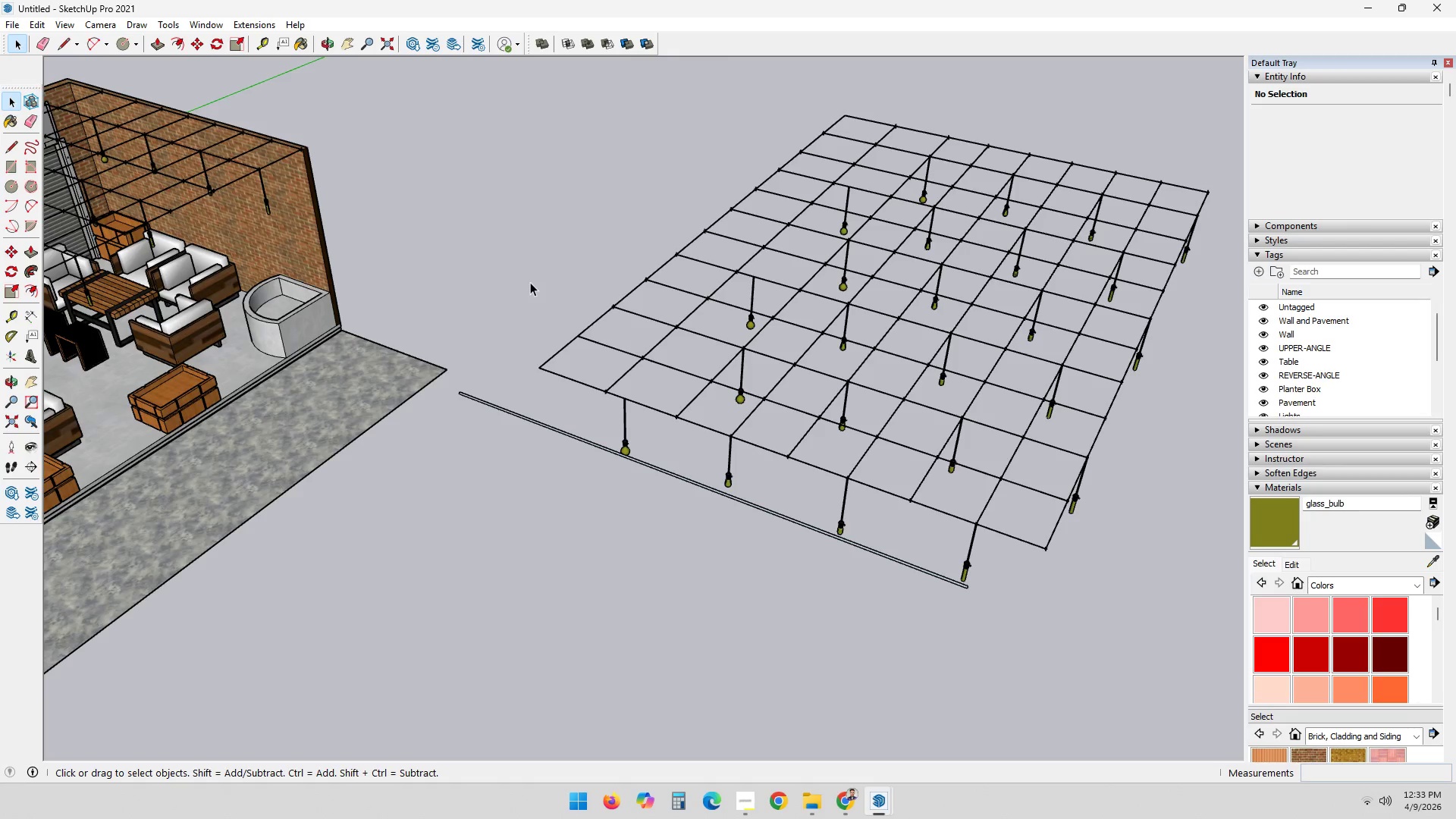 
left_click([530, 282])
 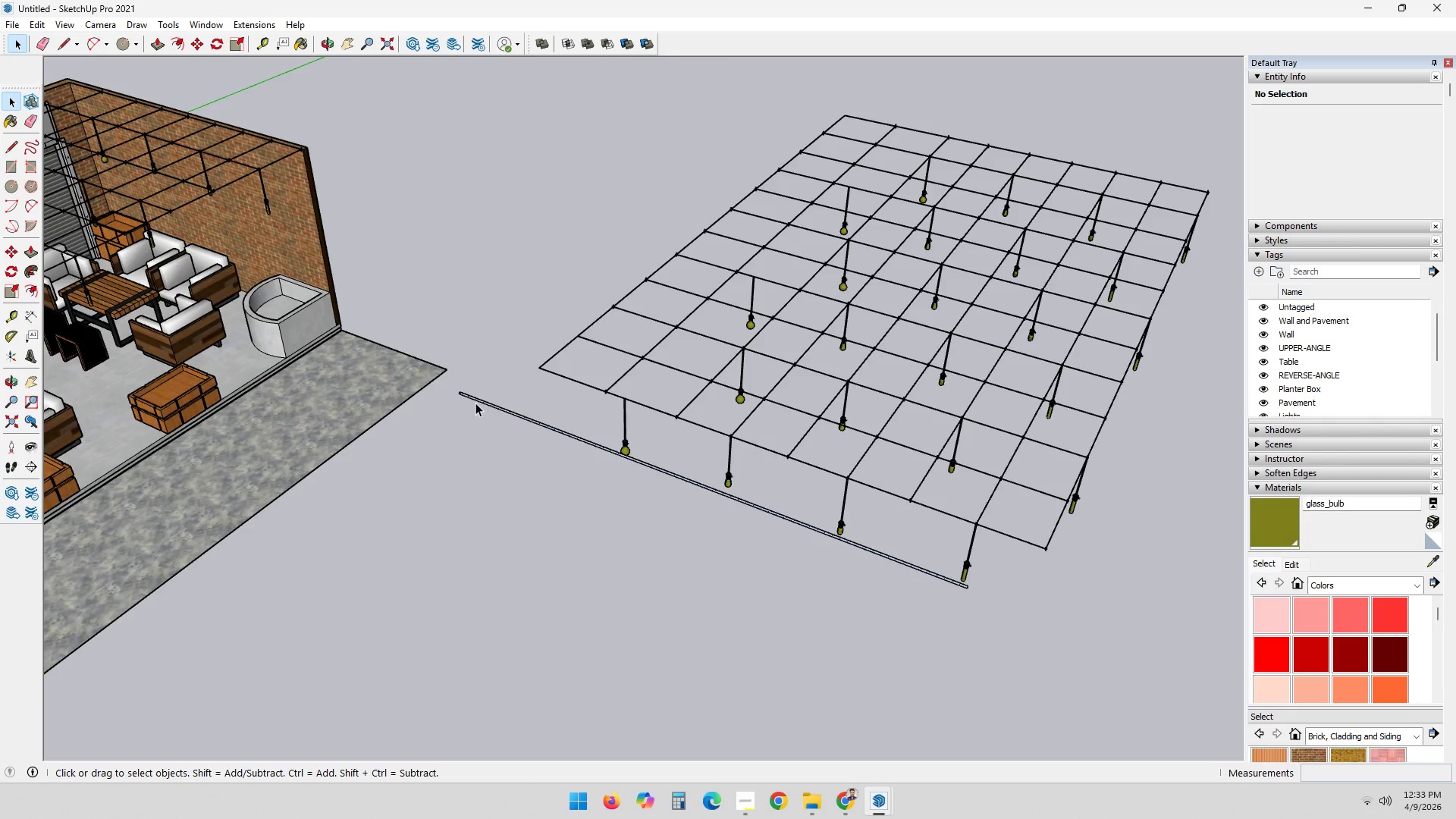 
left_click_drag(start_coordinate=[438, 362], to_coordinate=[1117, 701])
 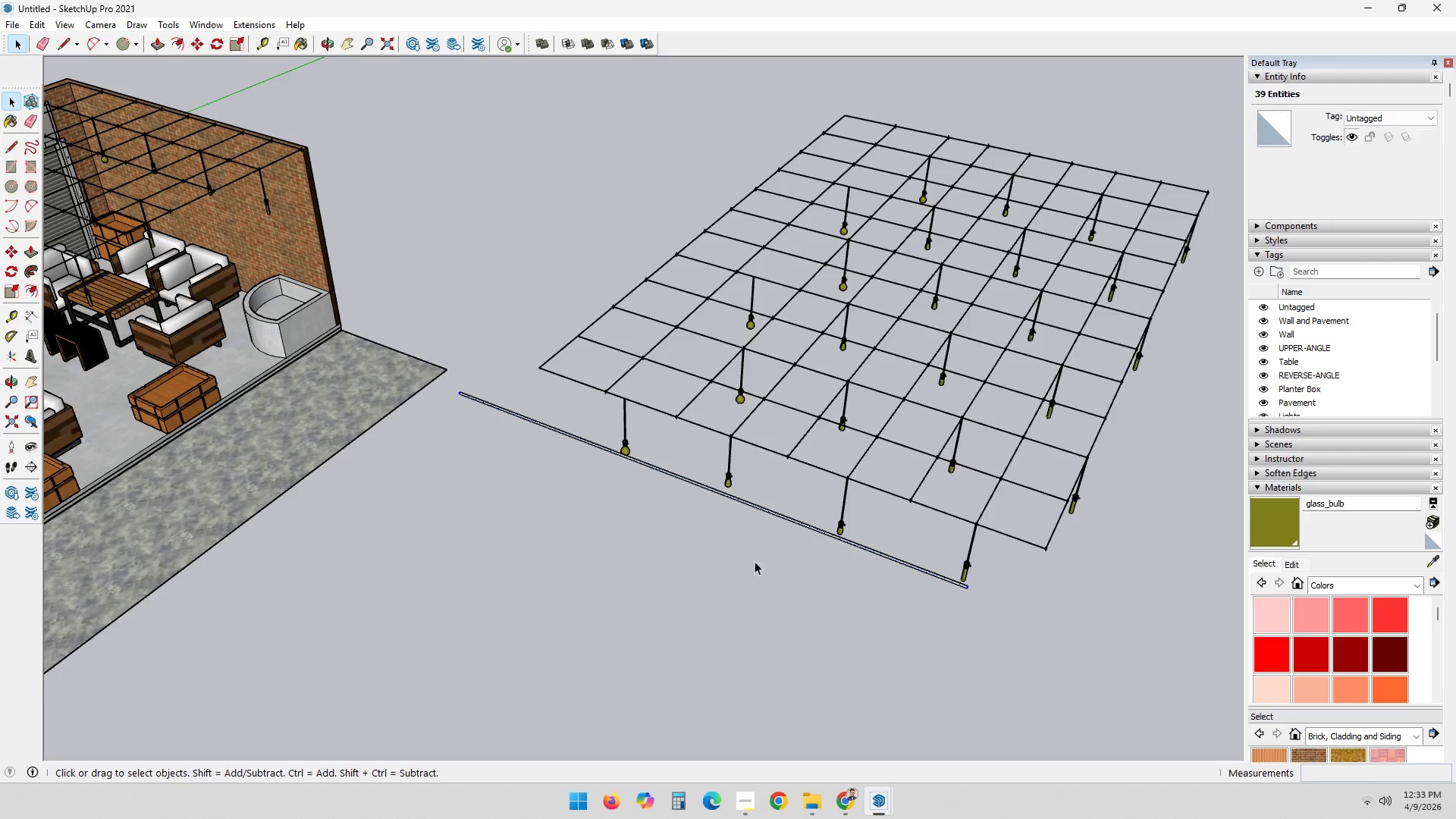 
left_click([510, 504])
 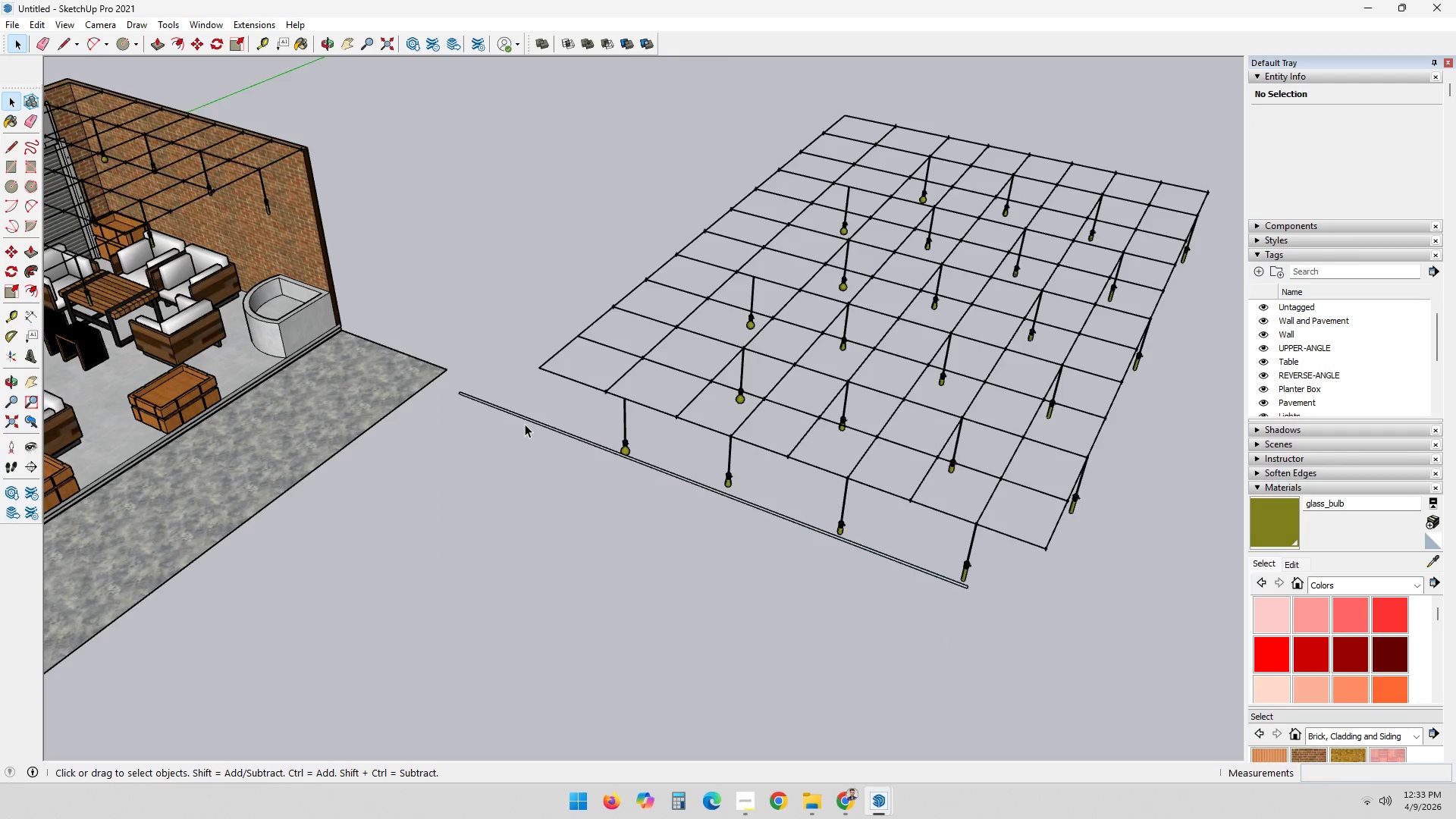 
double_click([529, 421])
 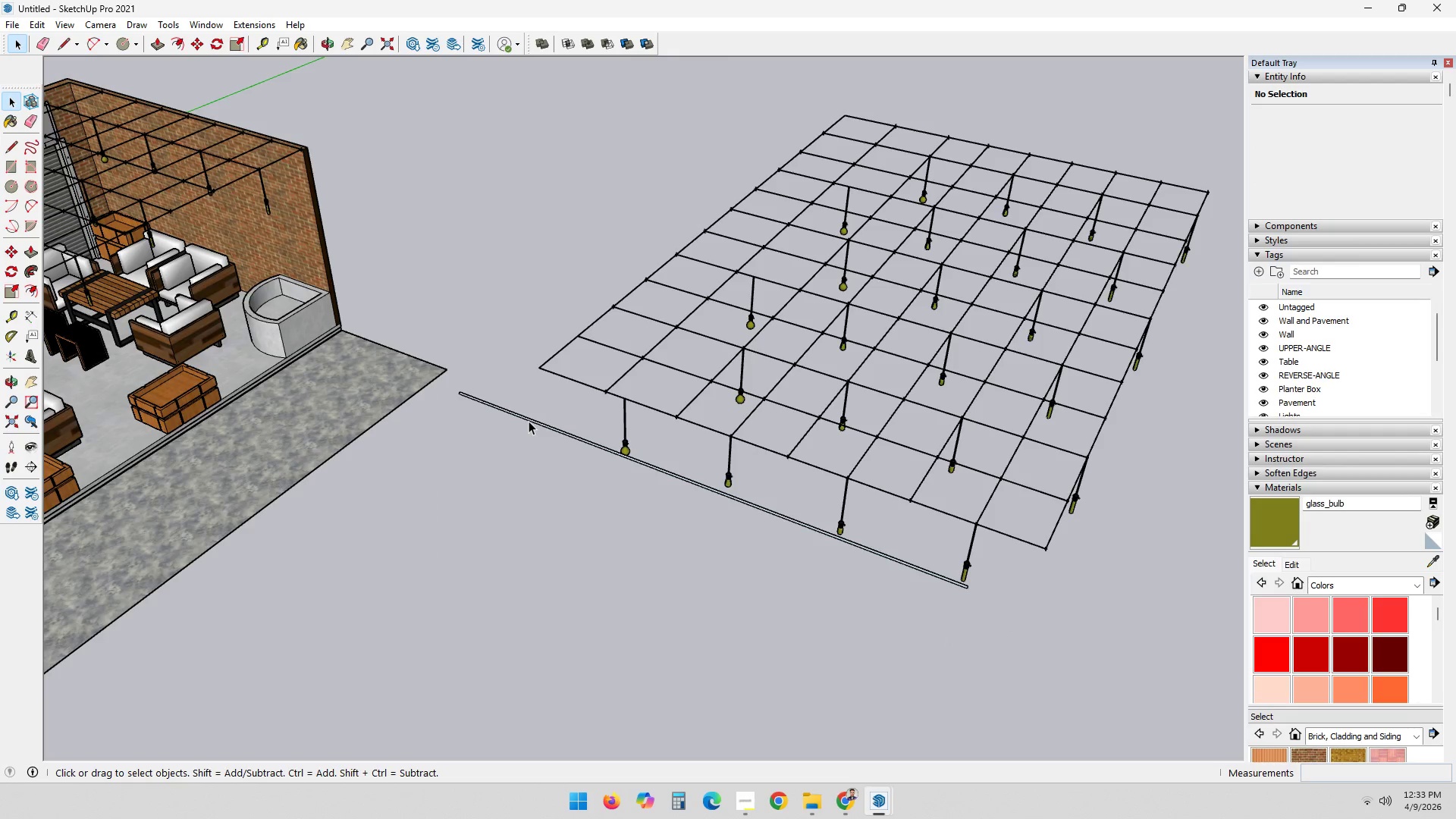 
triple_click([529, 421])
 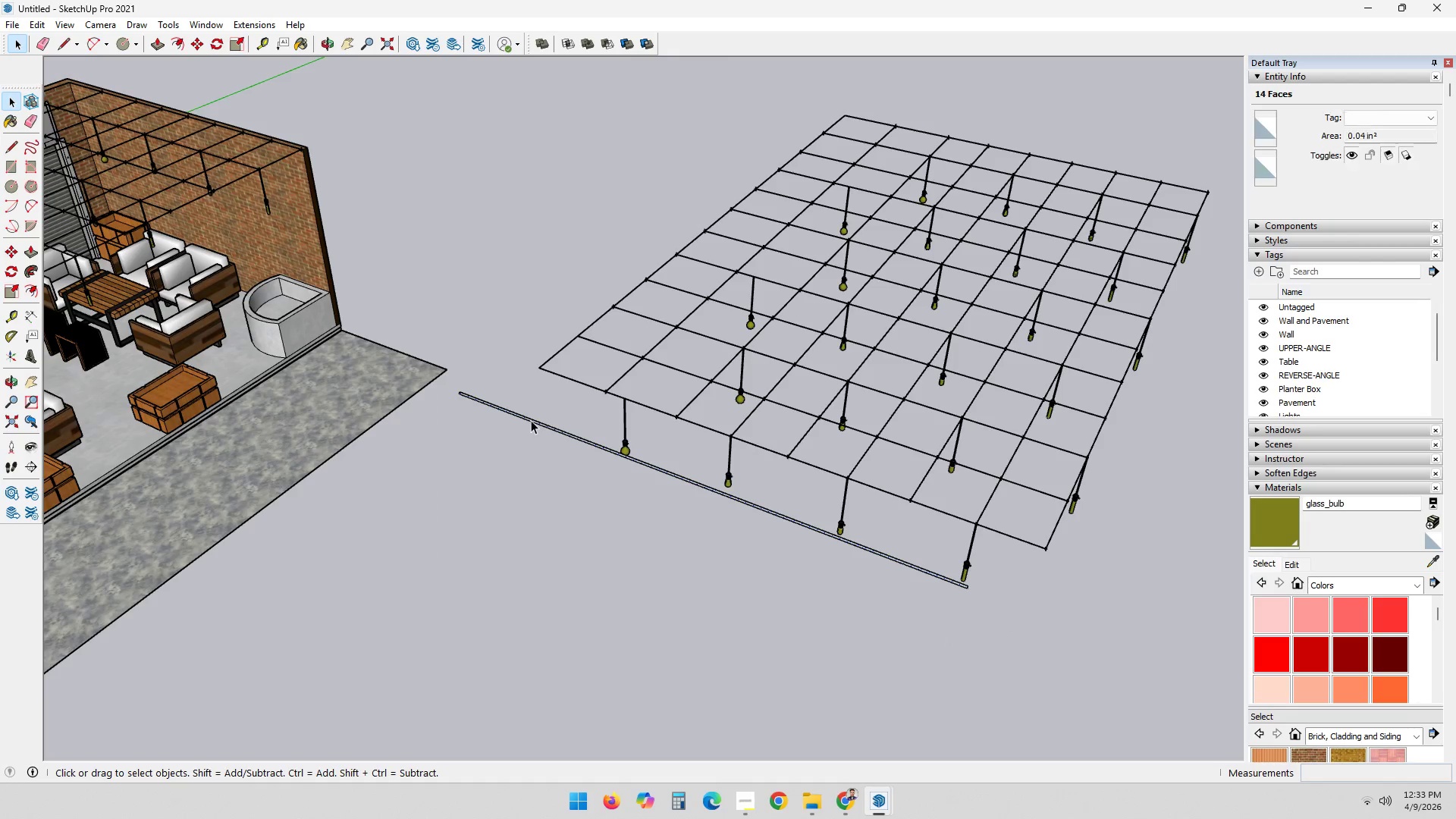 
scroll: coordinate [529, 426], scroll_direction: up, amount: 7.0
 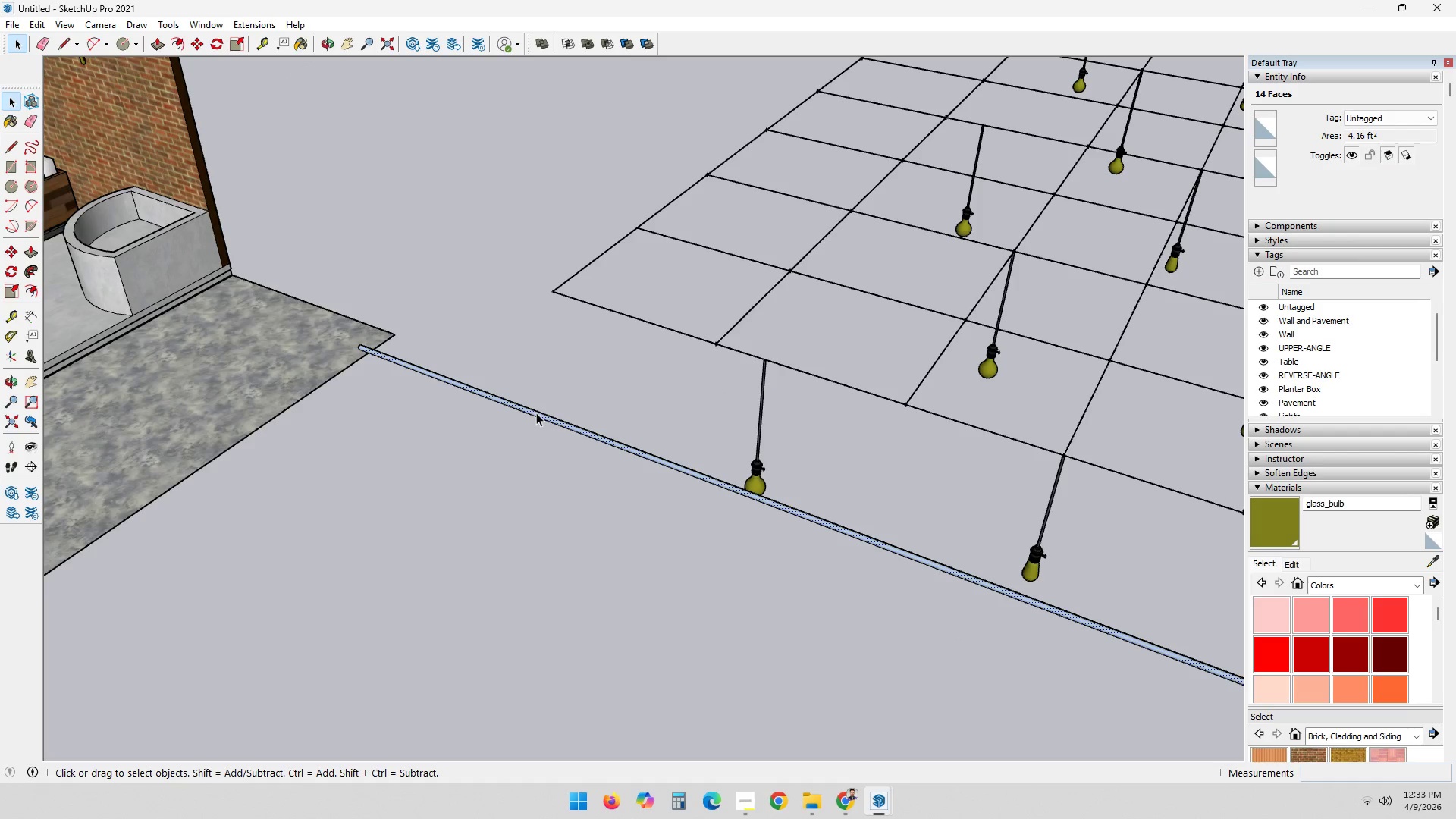 
double_click([536, 413])
 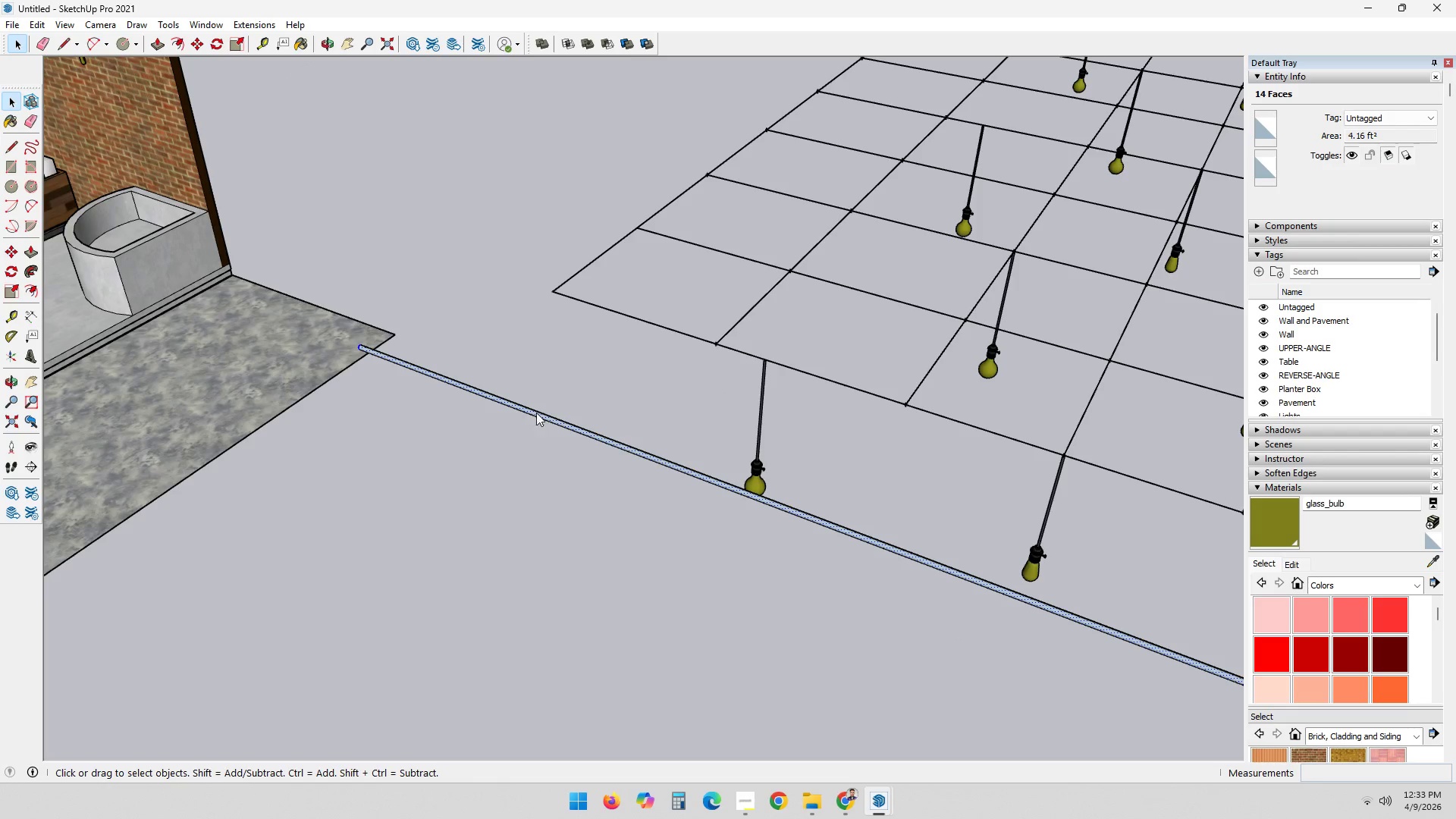 
right_click([536, 413])
 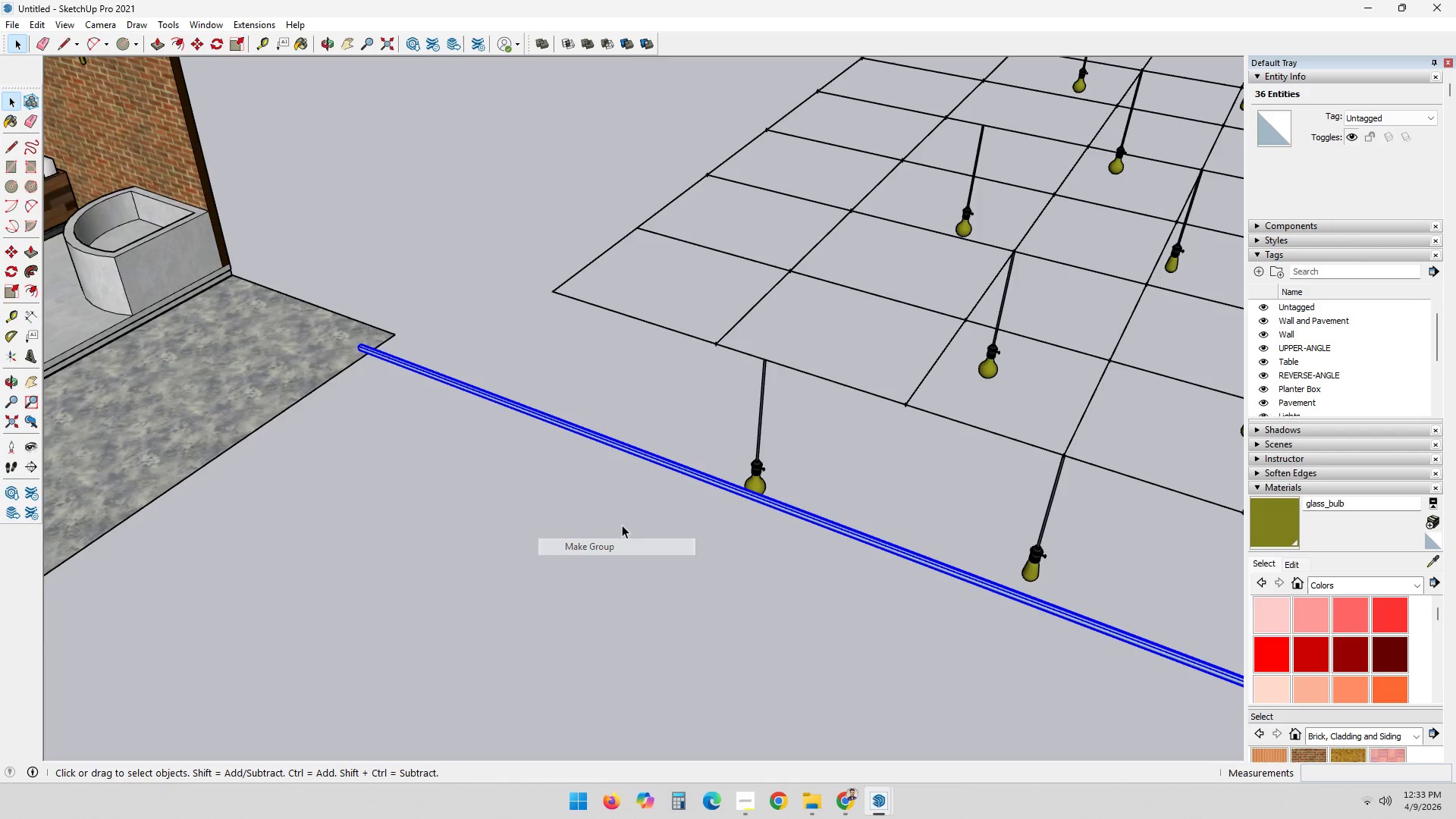 
double_click([551, 344])
 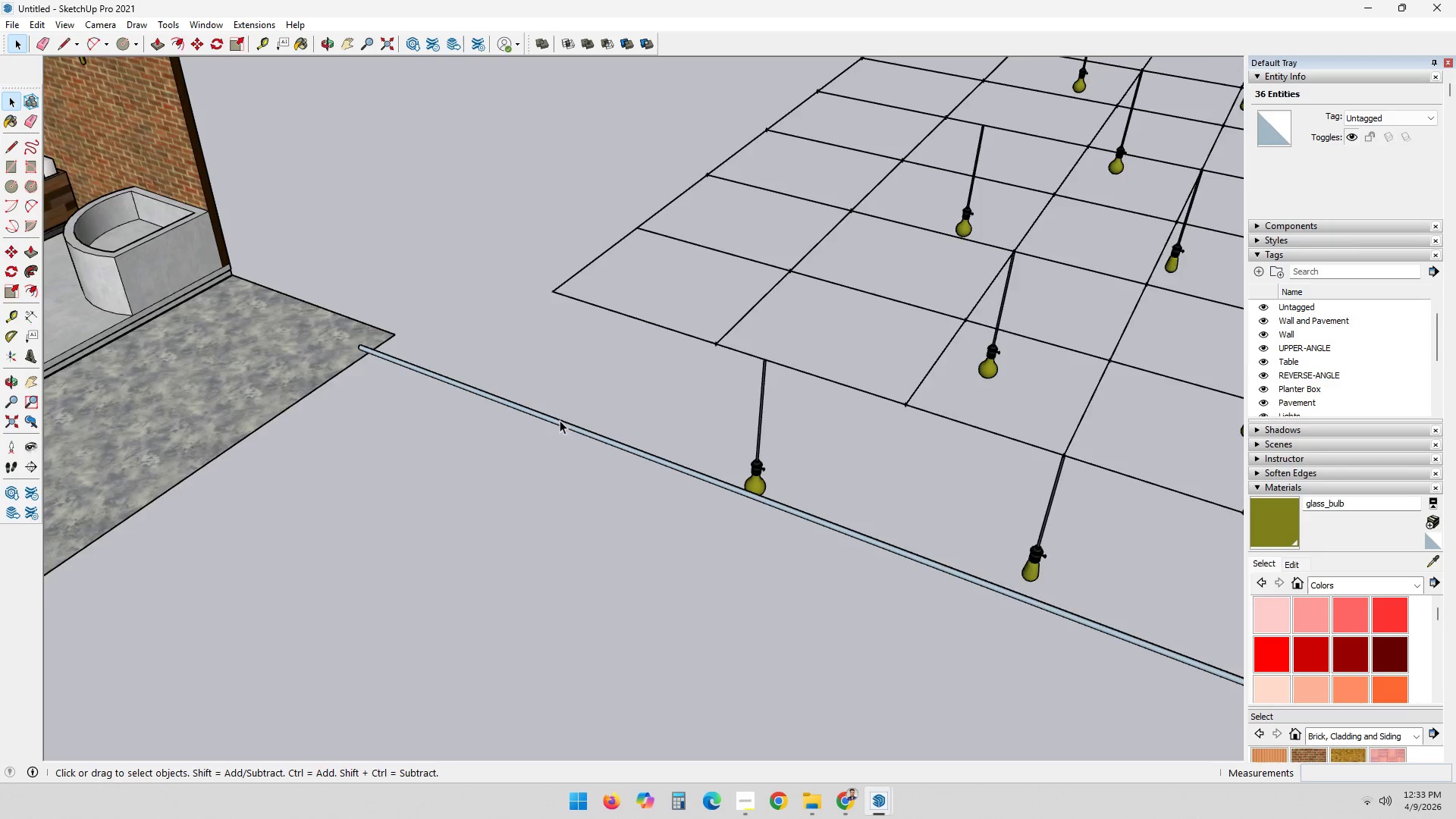 
scroll: coordinate [562, 435], scroll_direction: down, amount: 4.0
 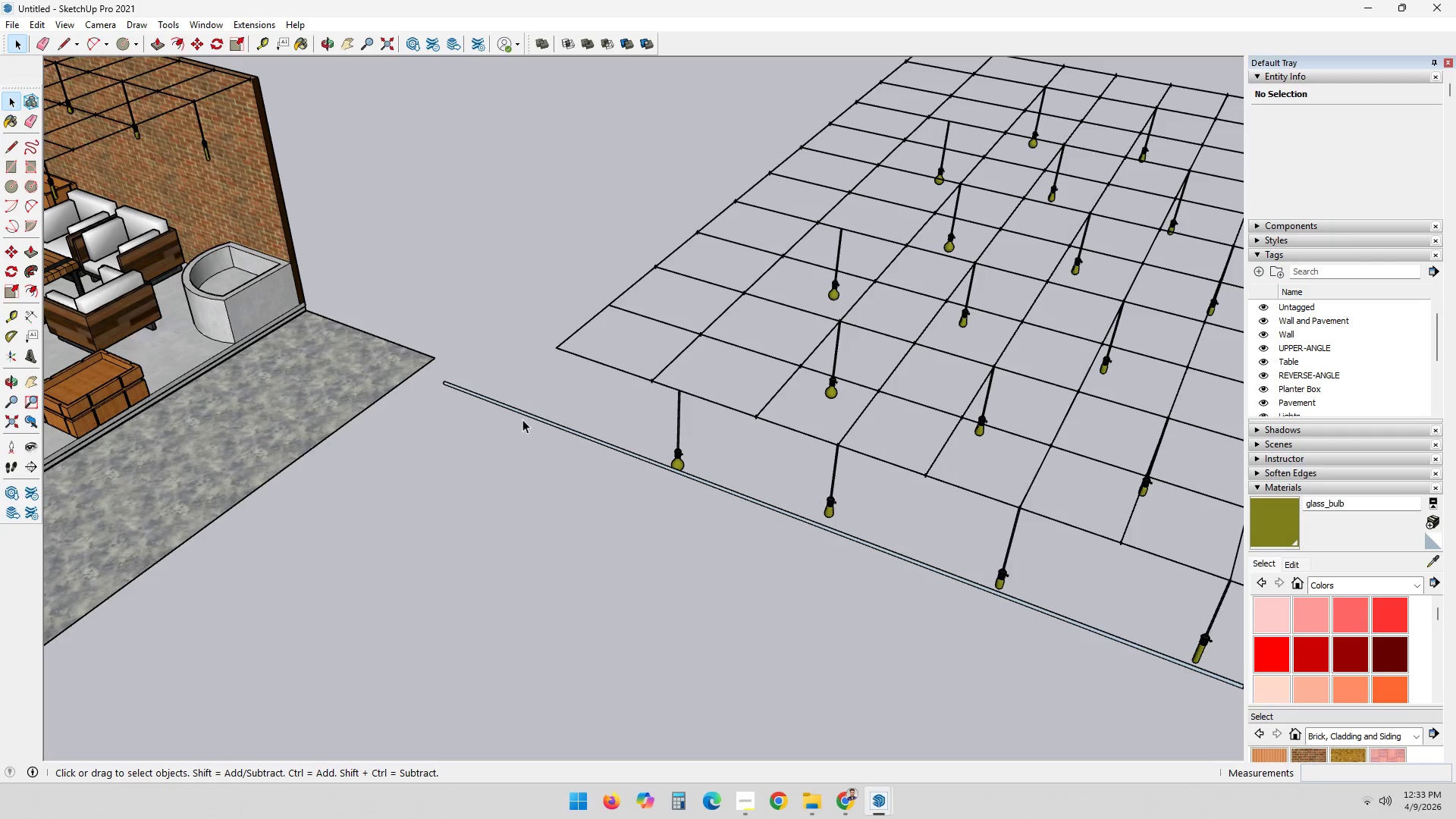 
left_click([498, 400])
 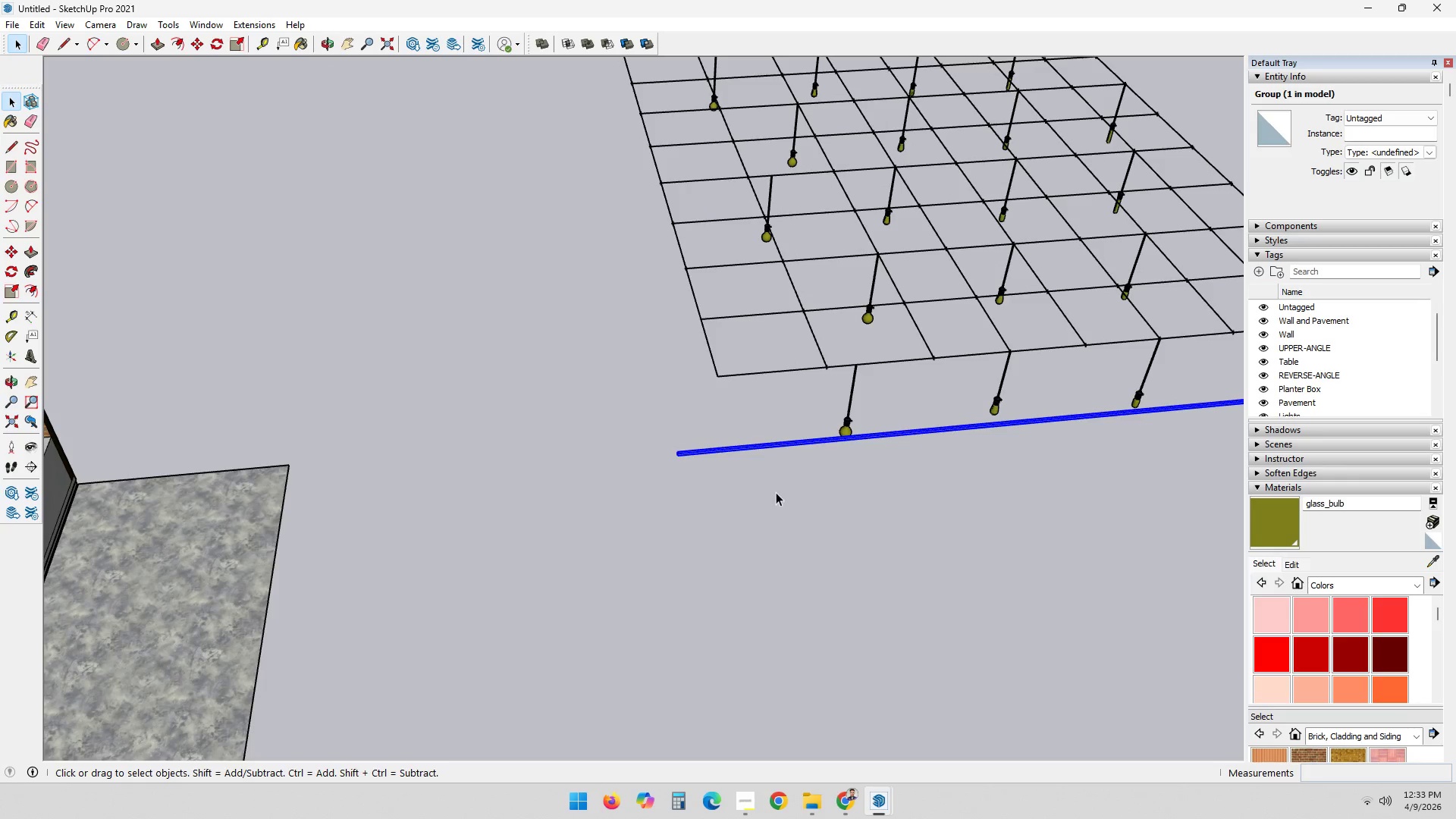 
key(M)
 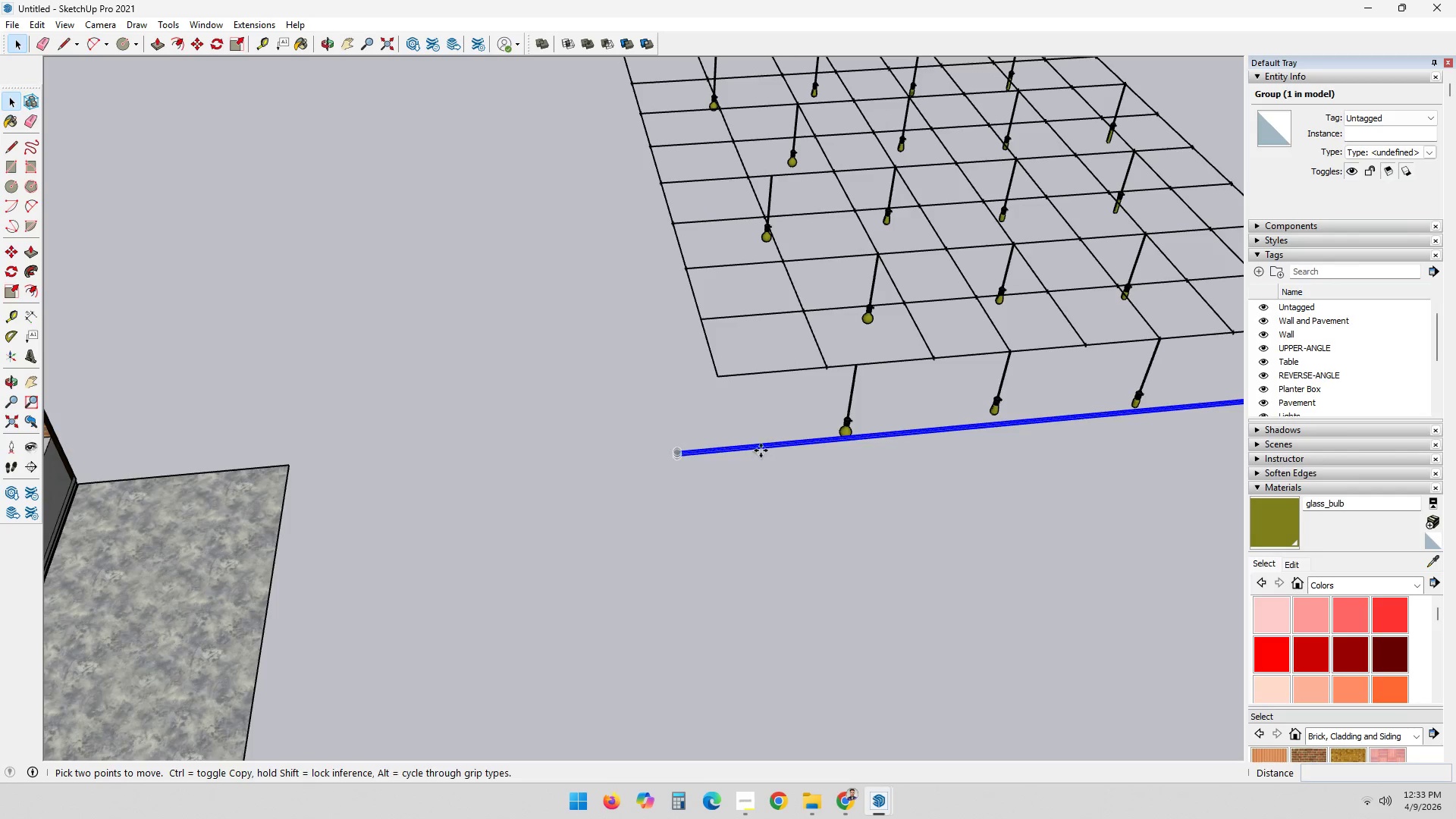 
left_click_drag(start_coordinate=[761, 450], to_coordinate=[764, 457])
 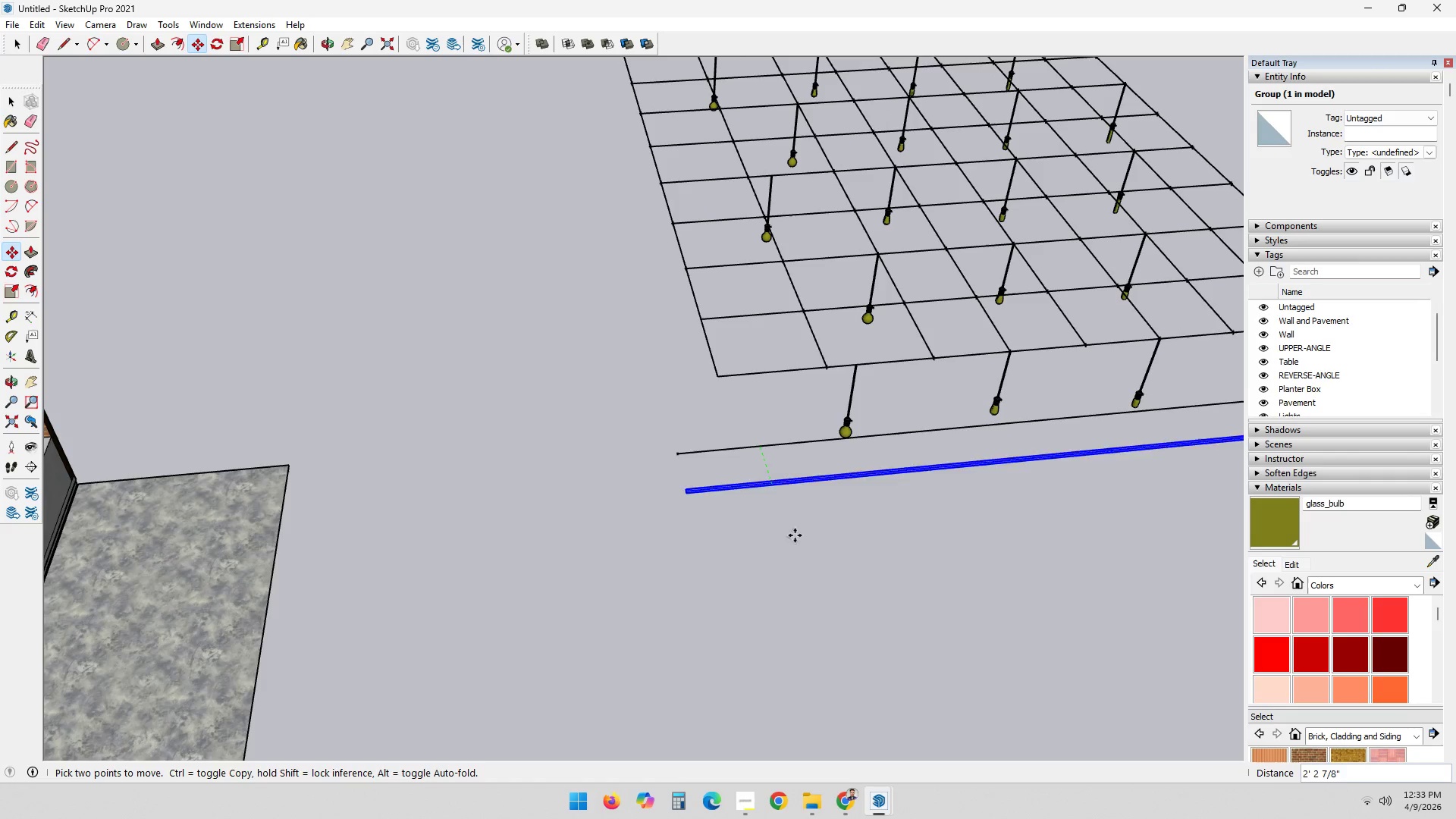 
key(Control+ControlLeft)
 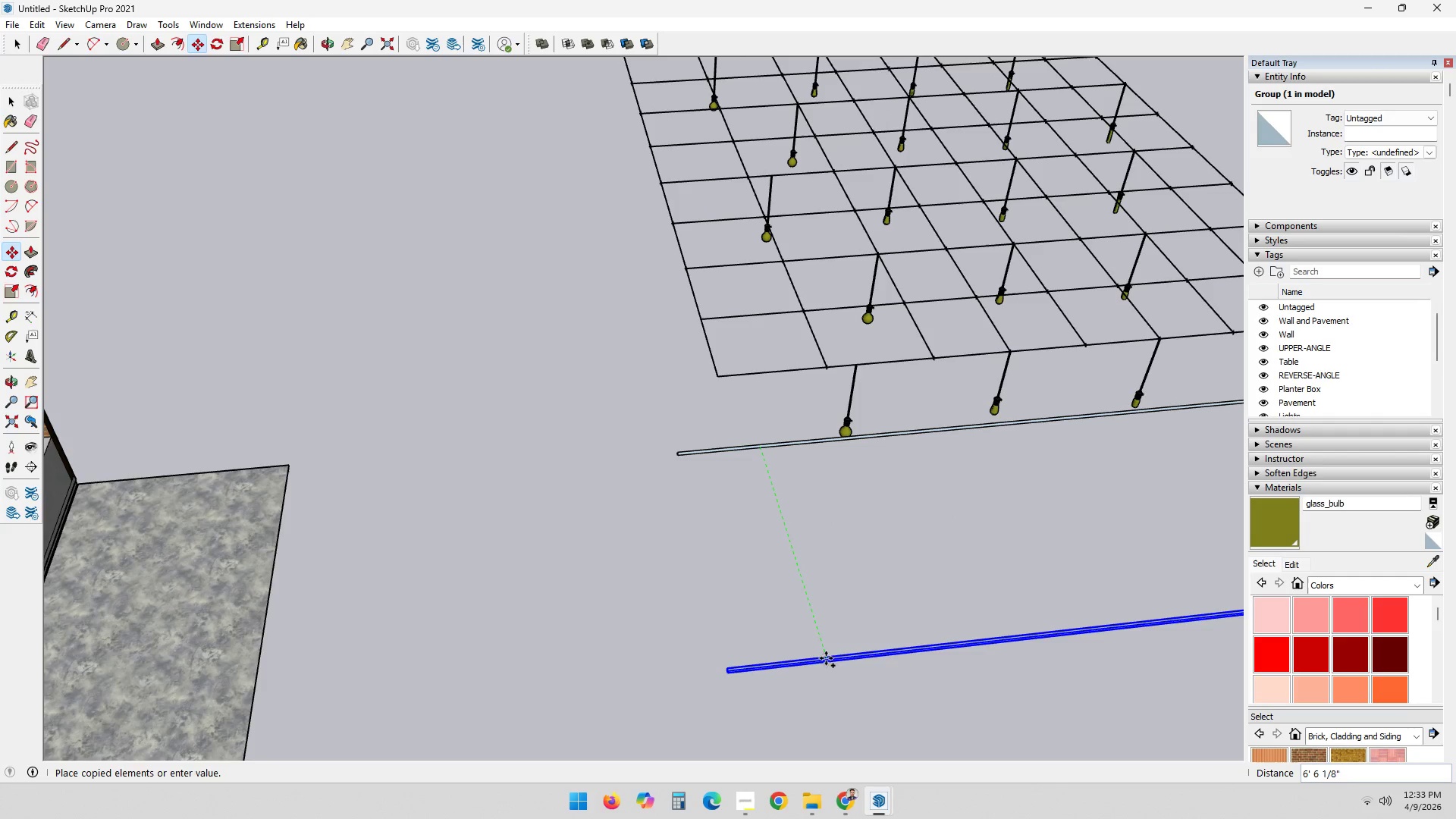 
left_click([810, 657])
 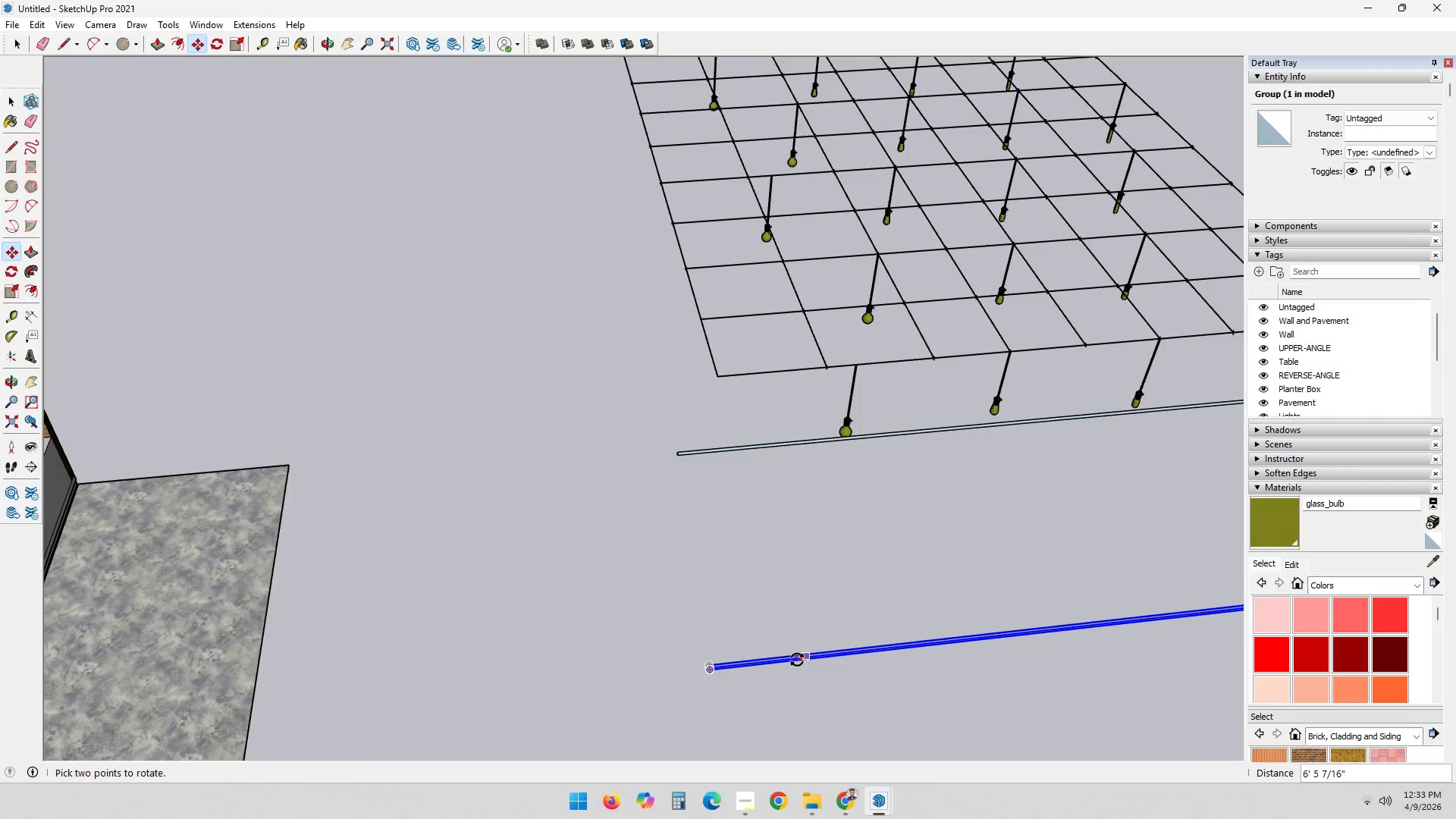 
key(Space)
 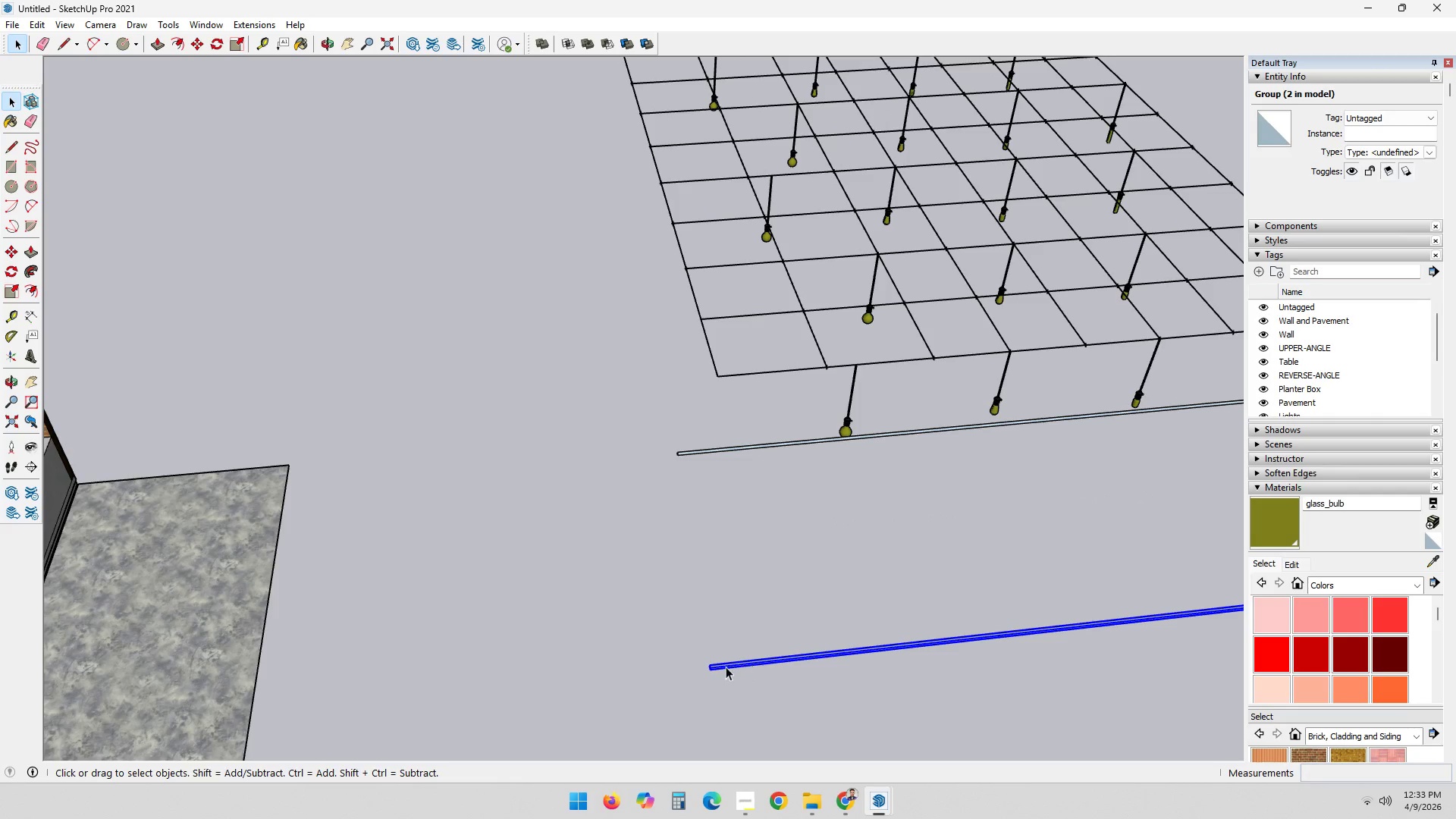 
left_click([724, 664])
 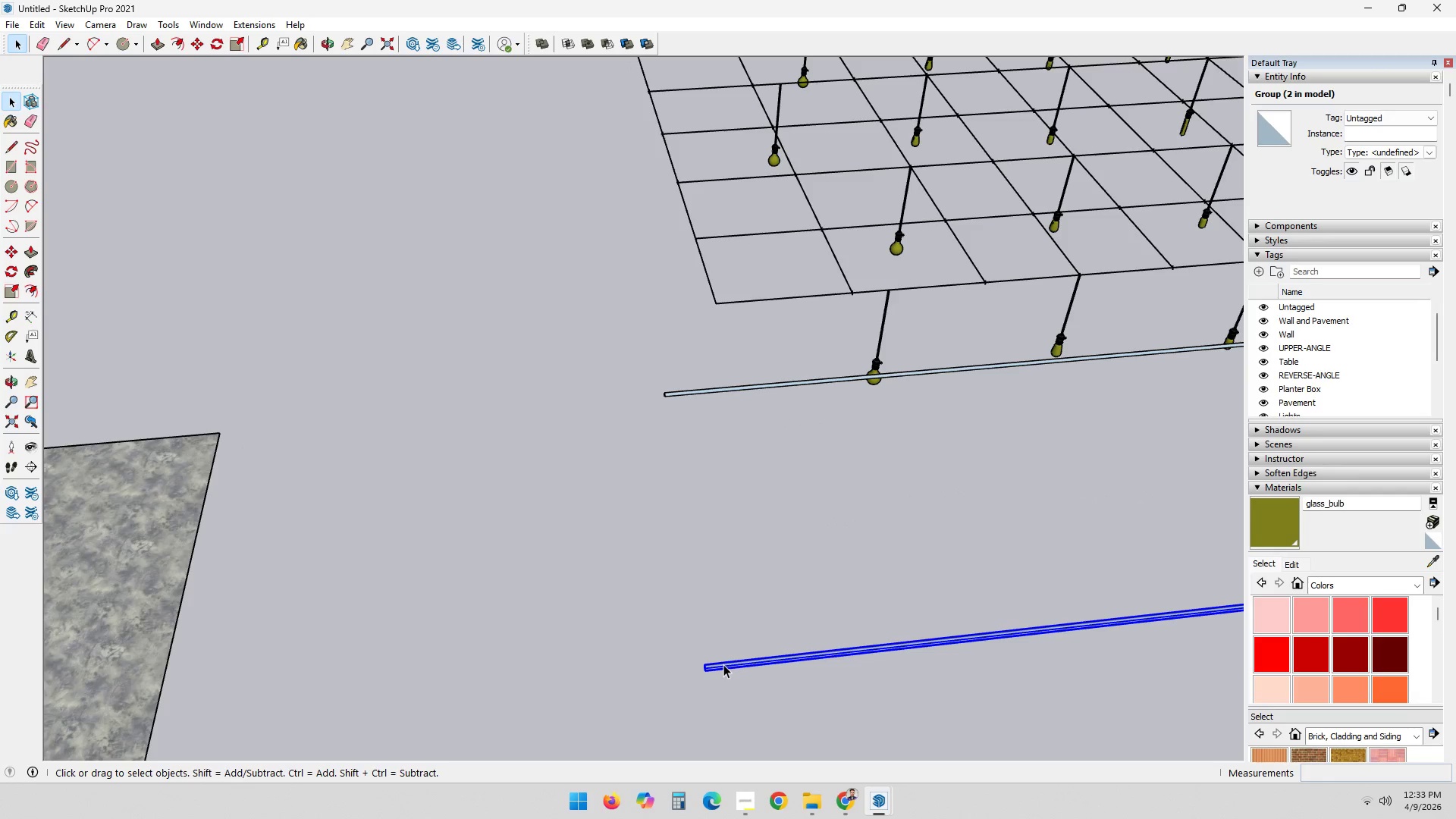 
scroll: coordinate [724, 667], scroll_direction: up, amount: 3.0
 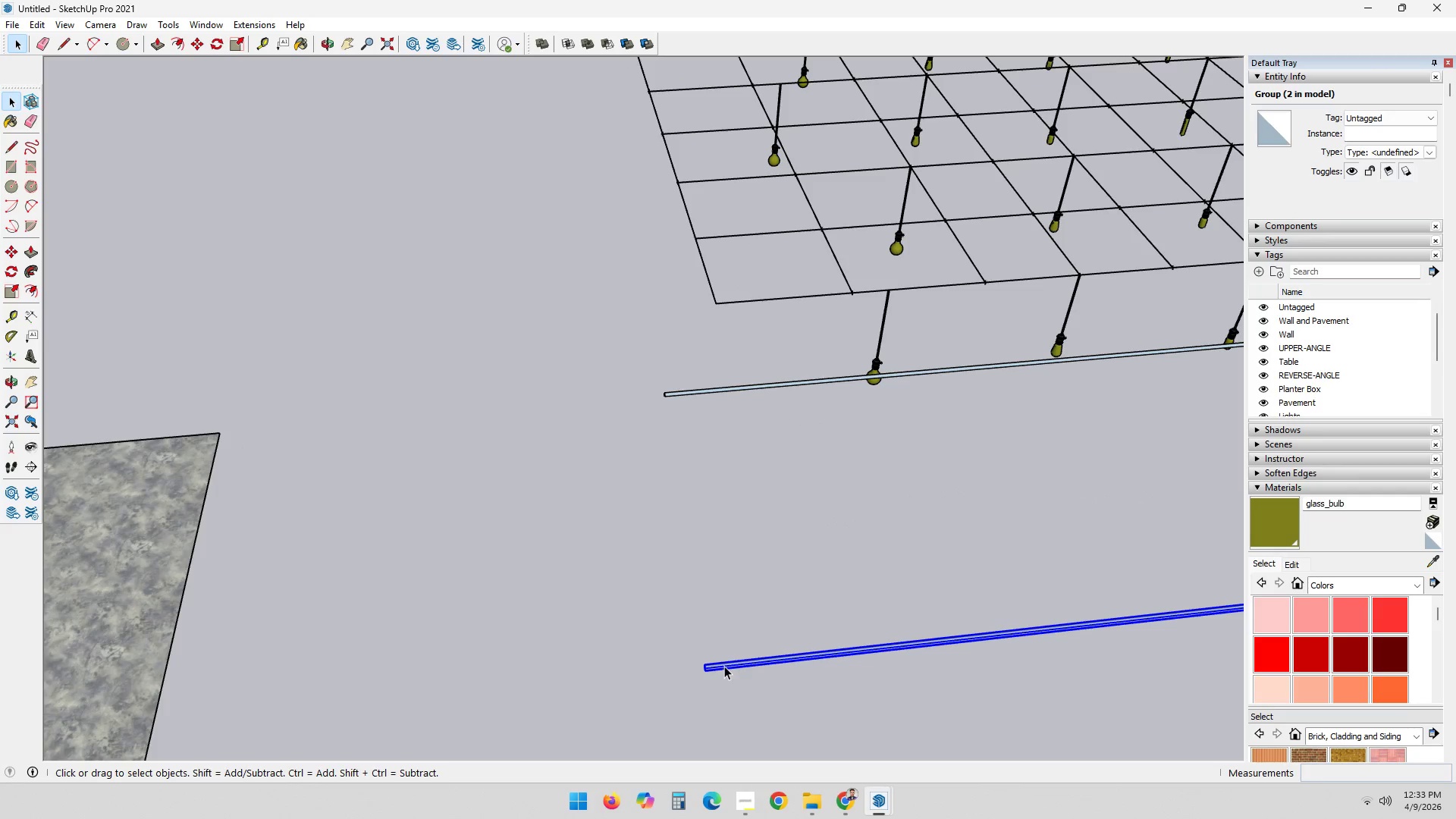 
key(Q)
 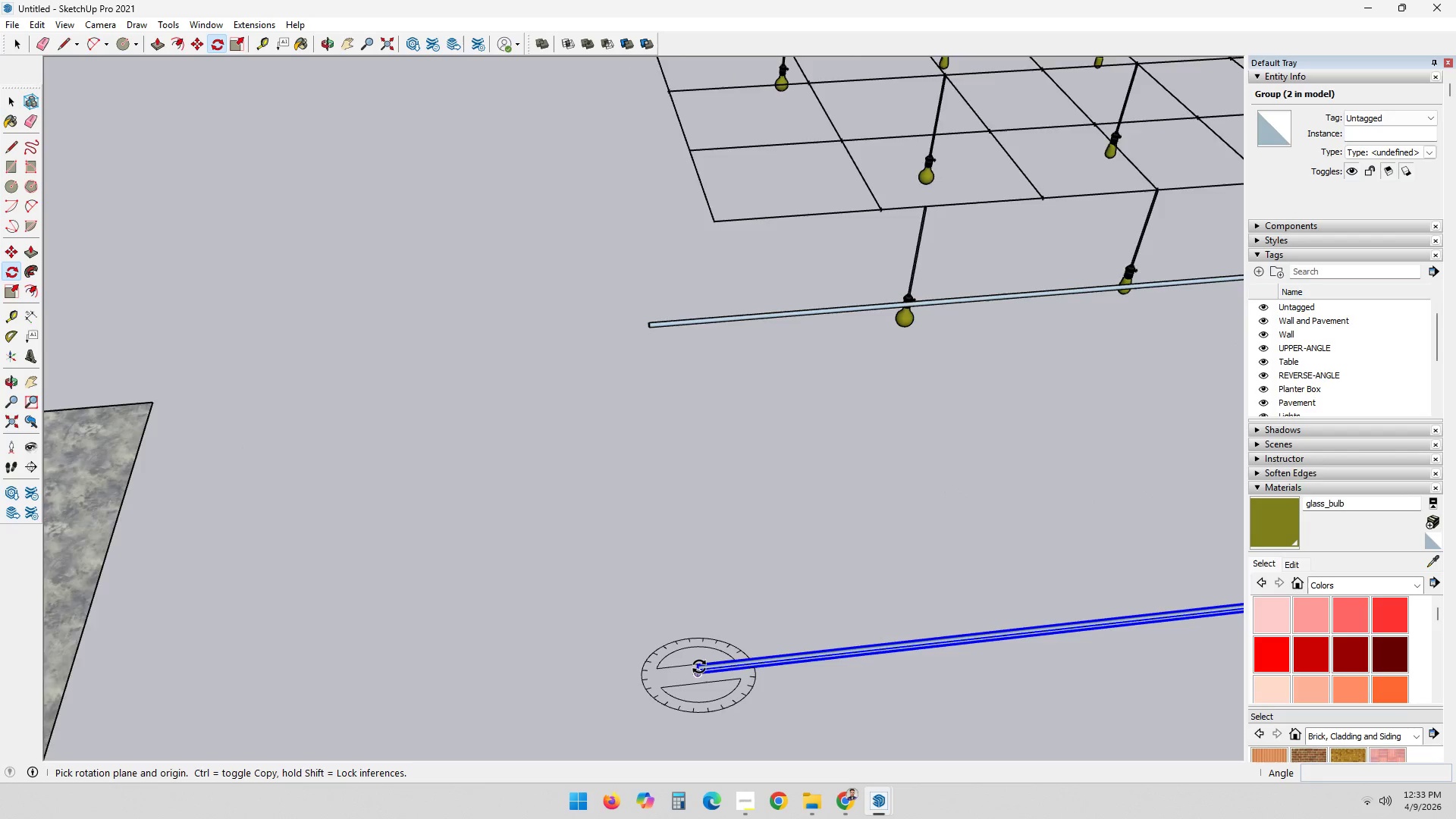 
scroll: coordinate [701, 648], scroll_direction: up, amount: 13.0
 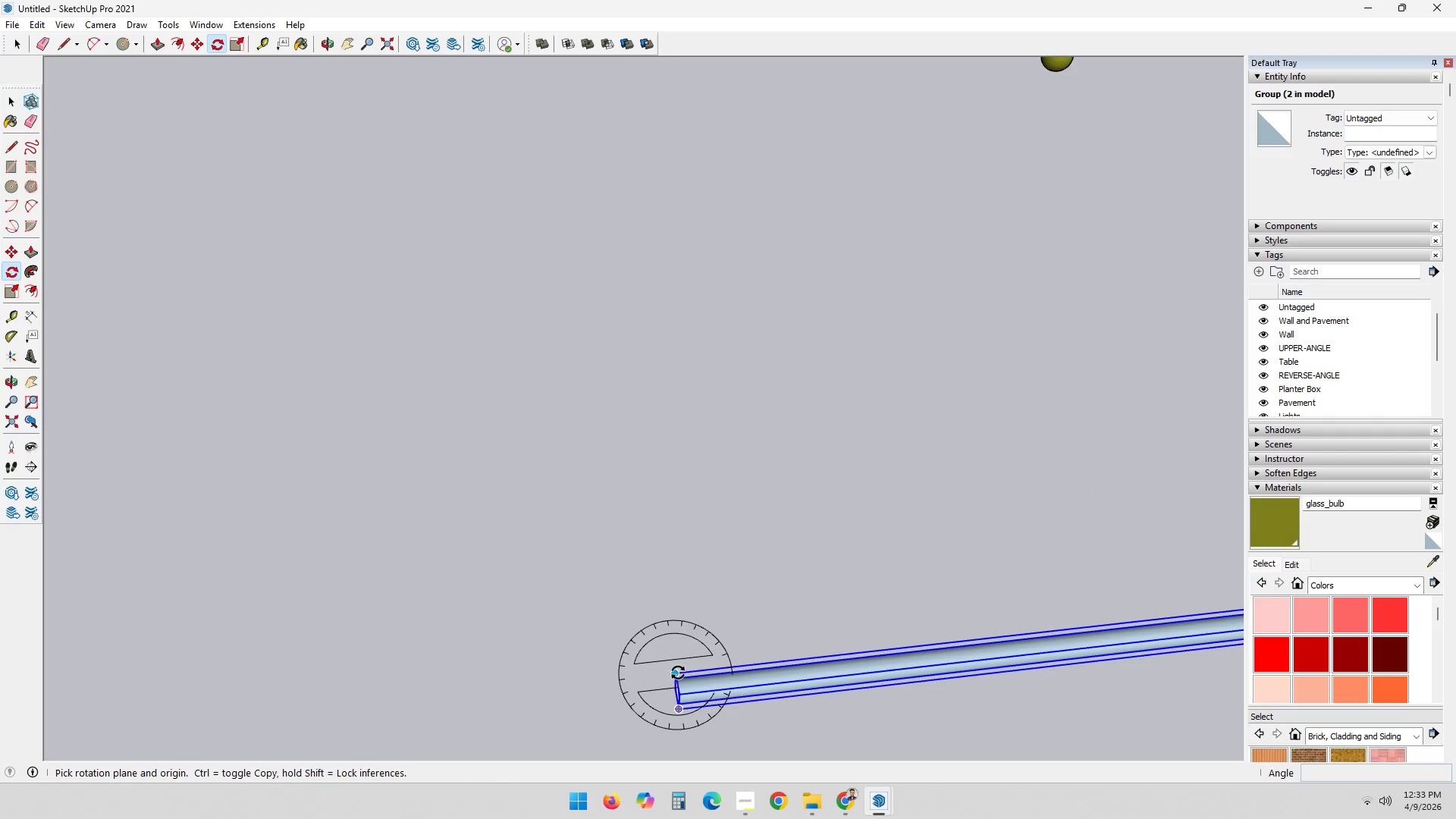 
left_click_drag(start_coordinate=[676, 670], to_coordinate=[680, 670])
 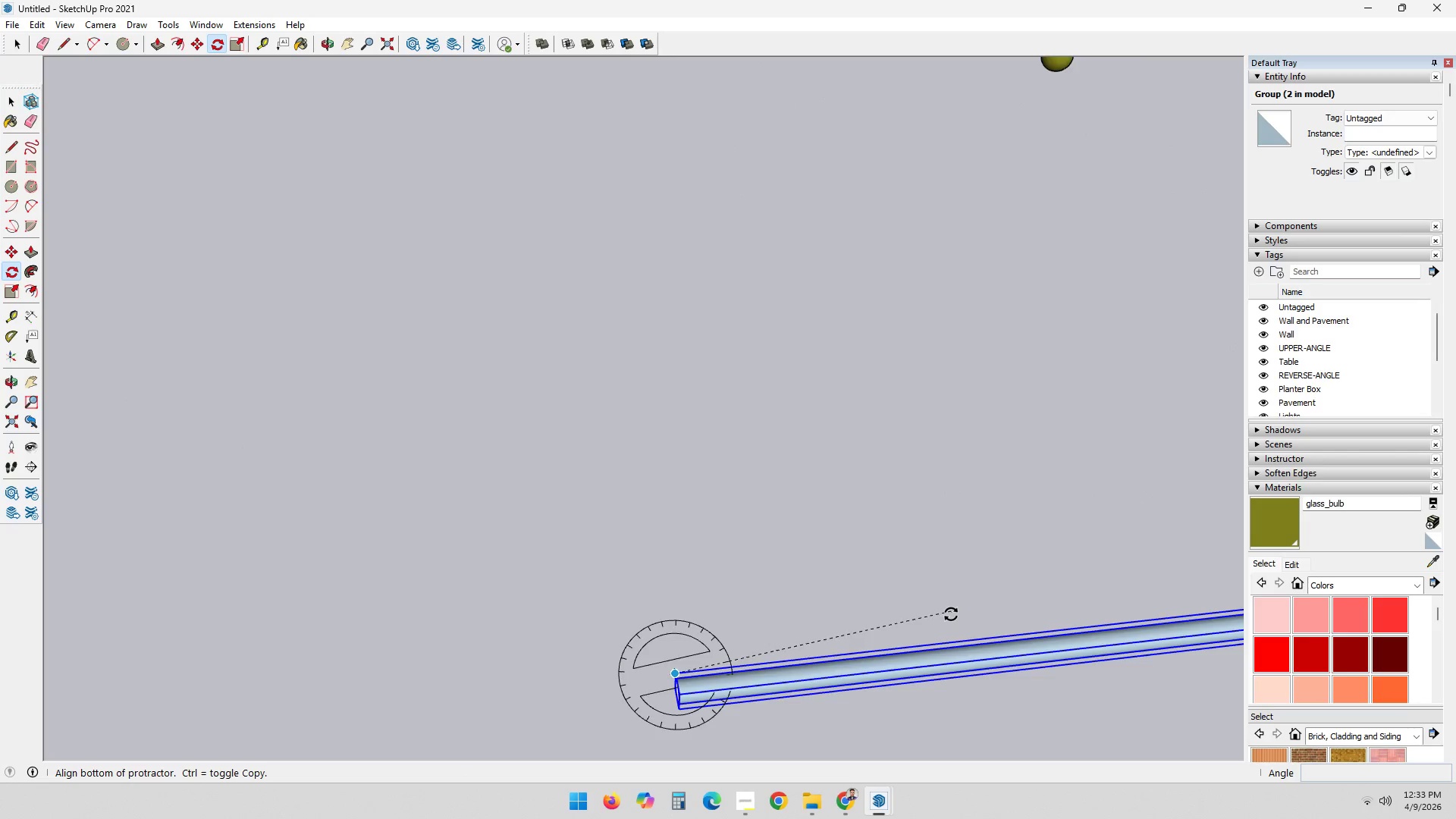 
scroll: coordinate [967, 613], scroll_direction: down, amount: 7.0
 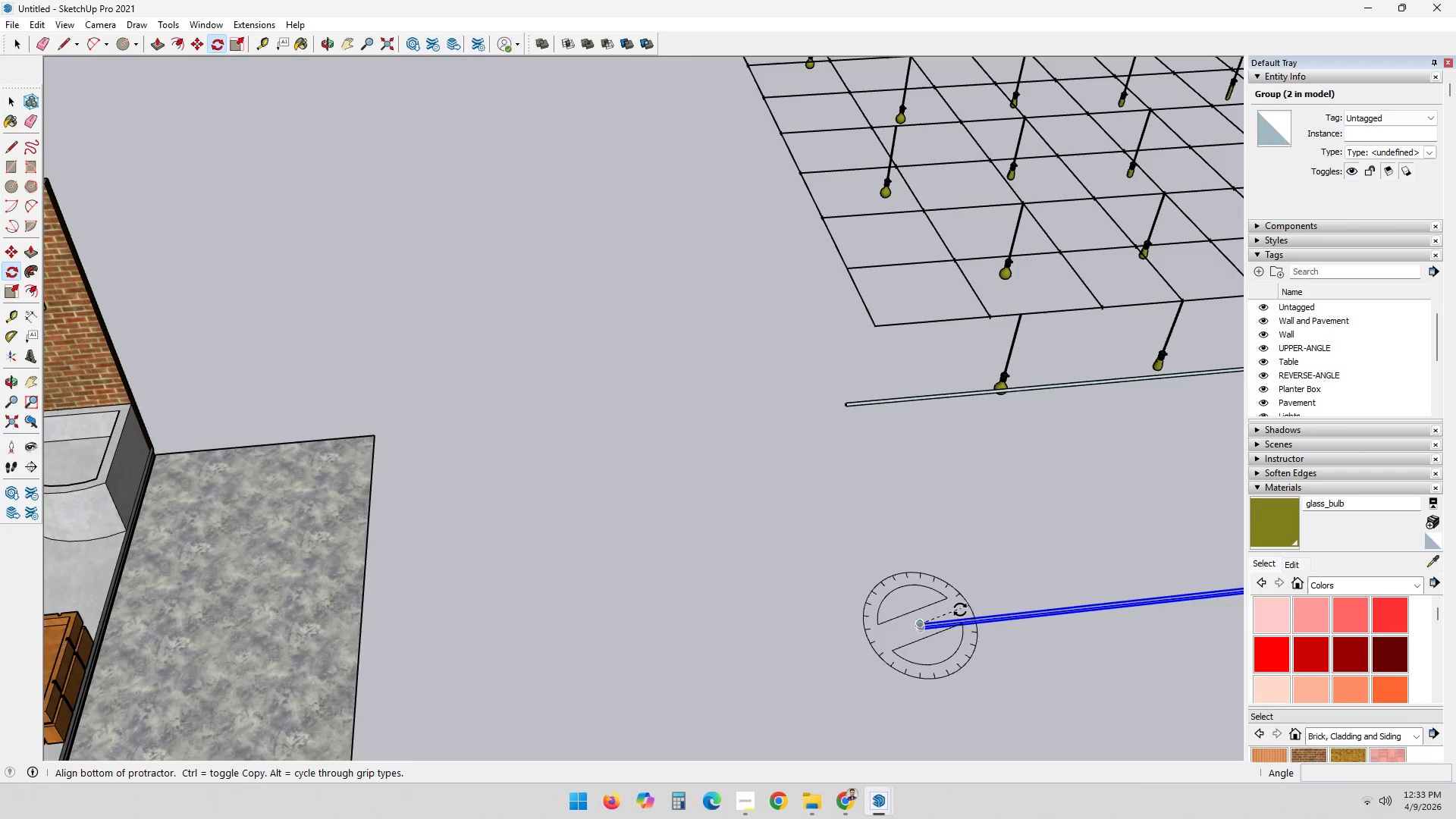 
key(Escape)
 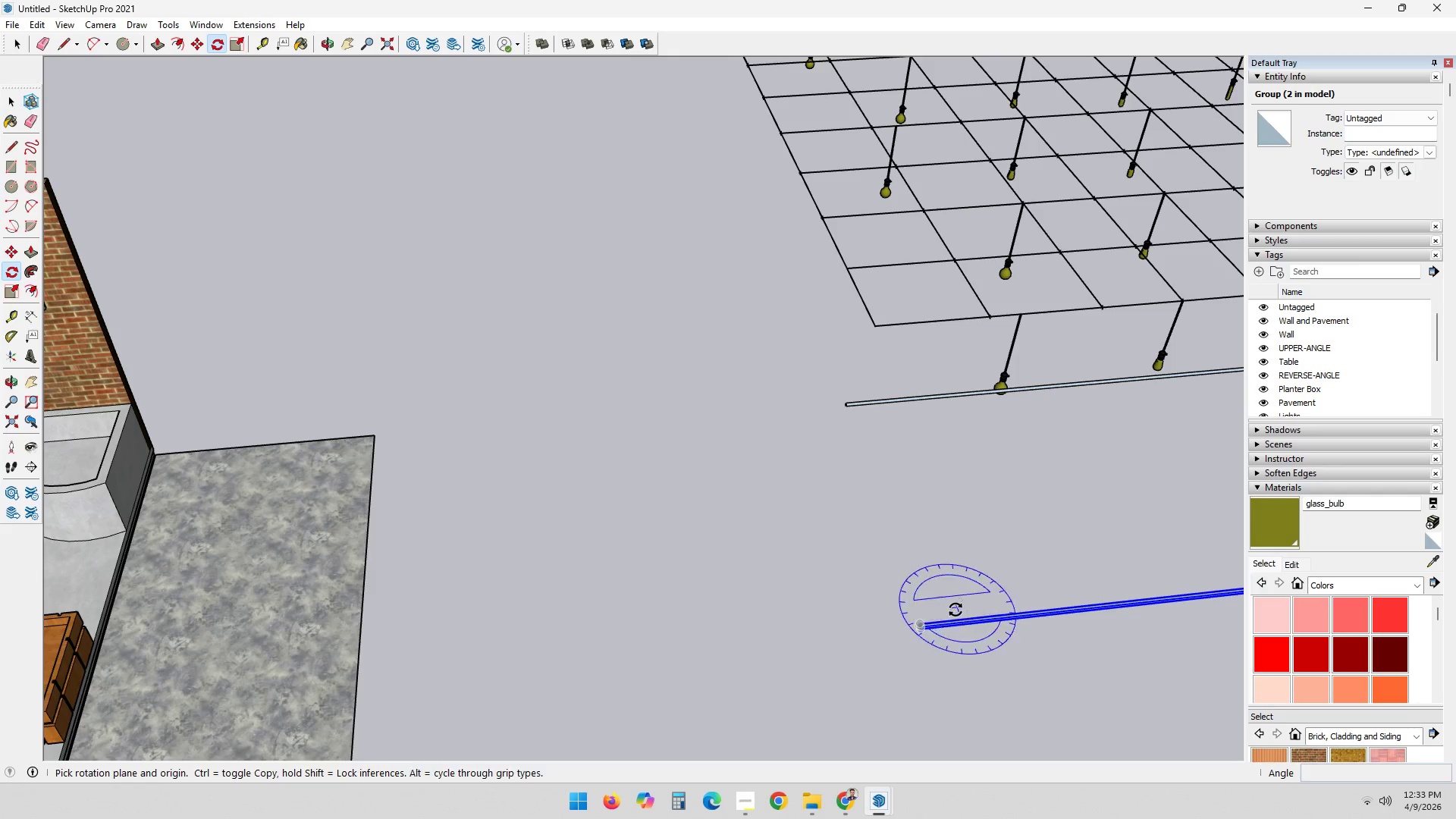 
scroll: coordinate [870, 604], scroll_direction: up, amount: 7.0
 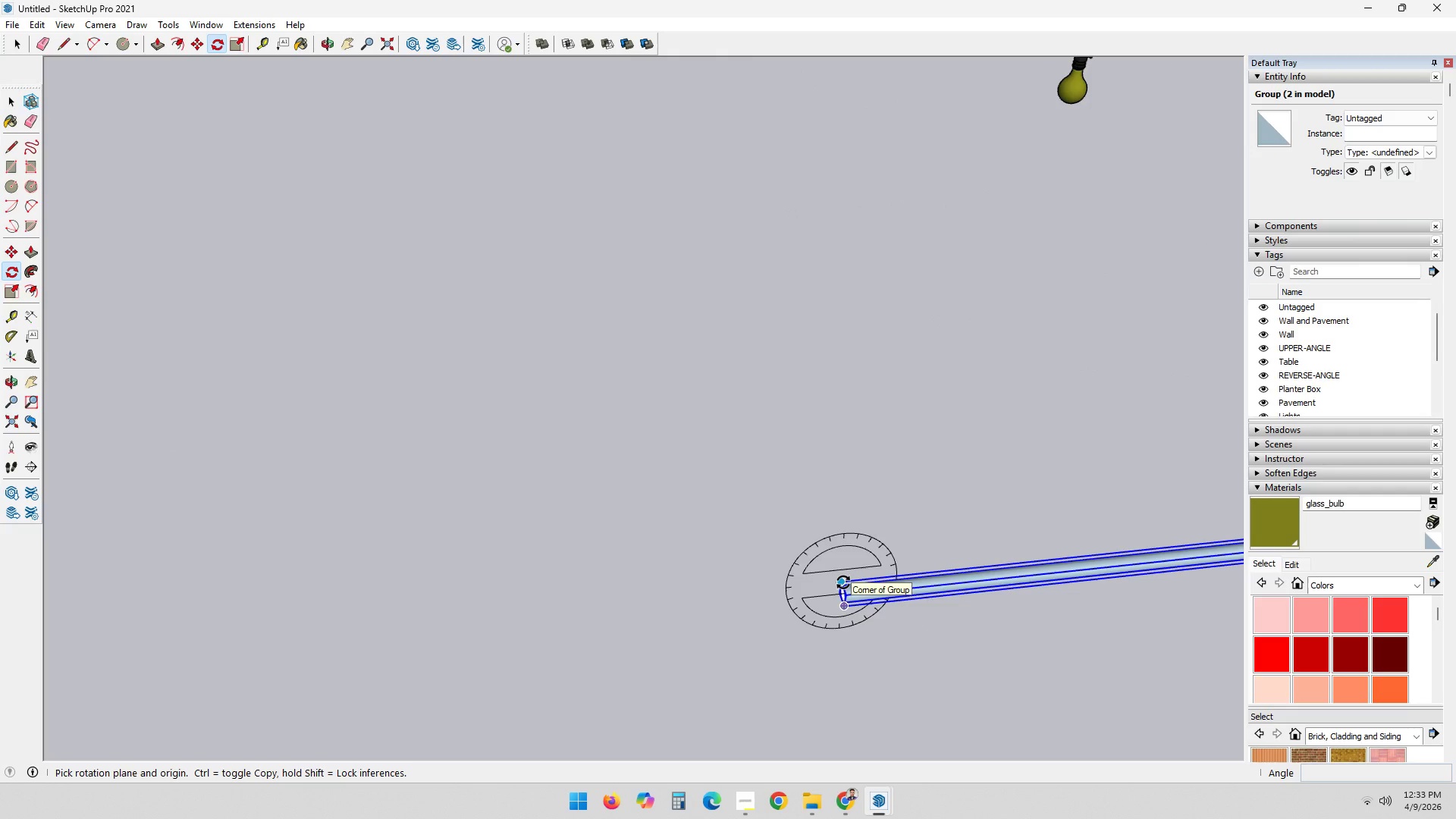 
key(ArrowRight)
 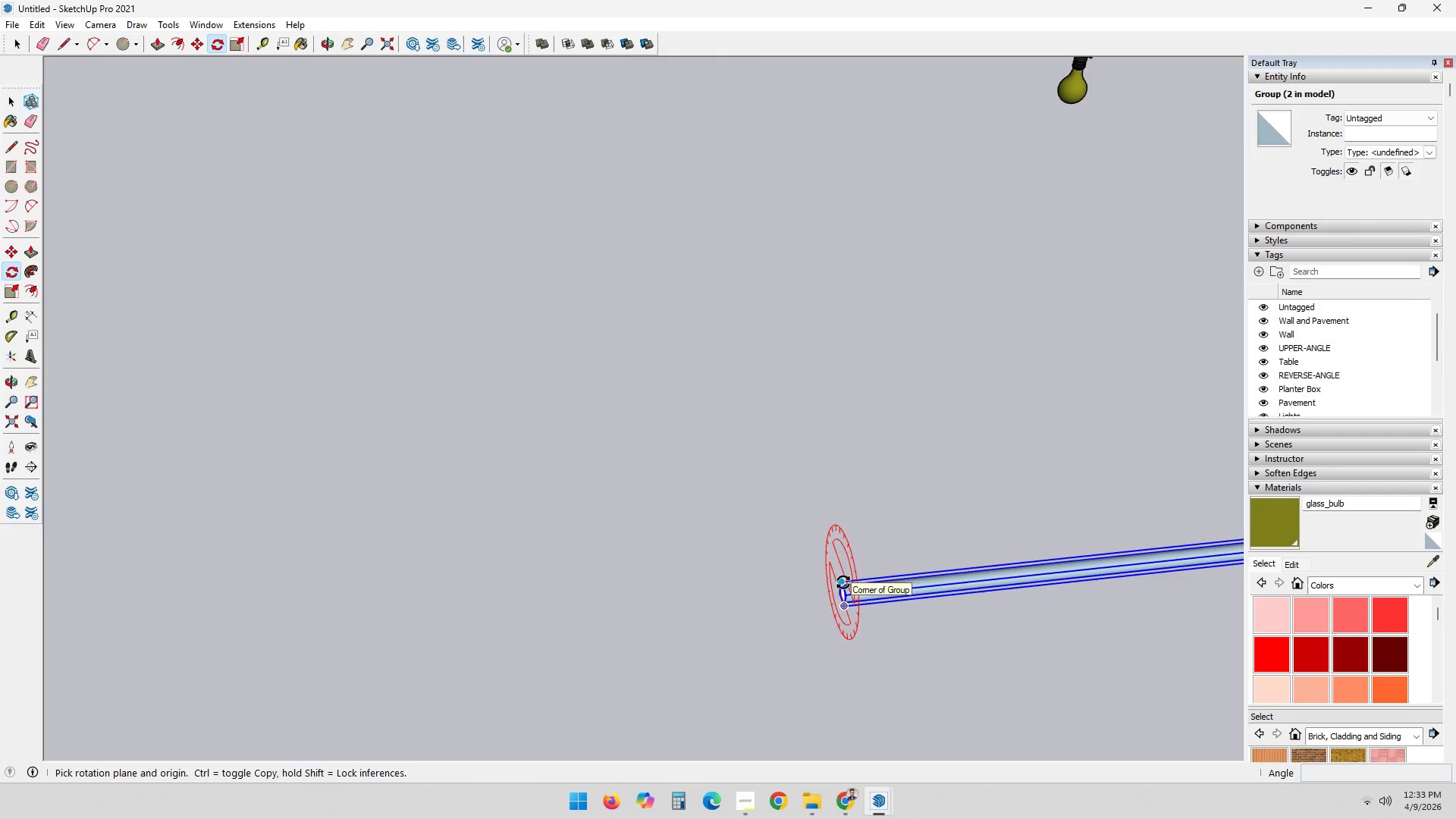 
key(ArrowUp)
 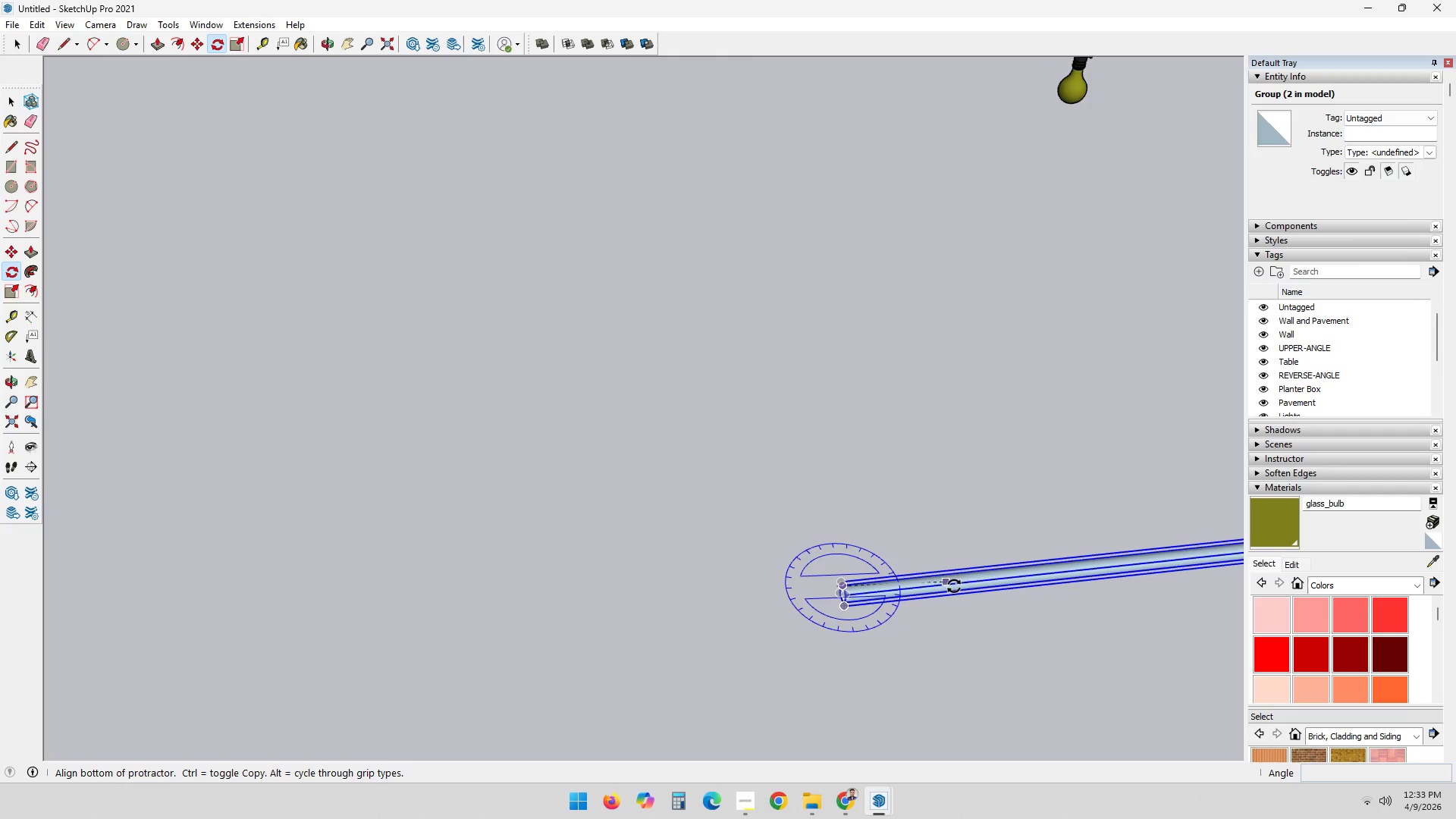 
hold_key(key=ShiftLeft, duration=0.48)
 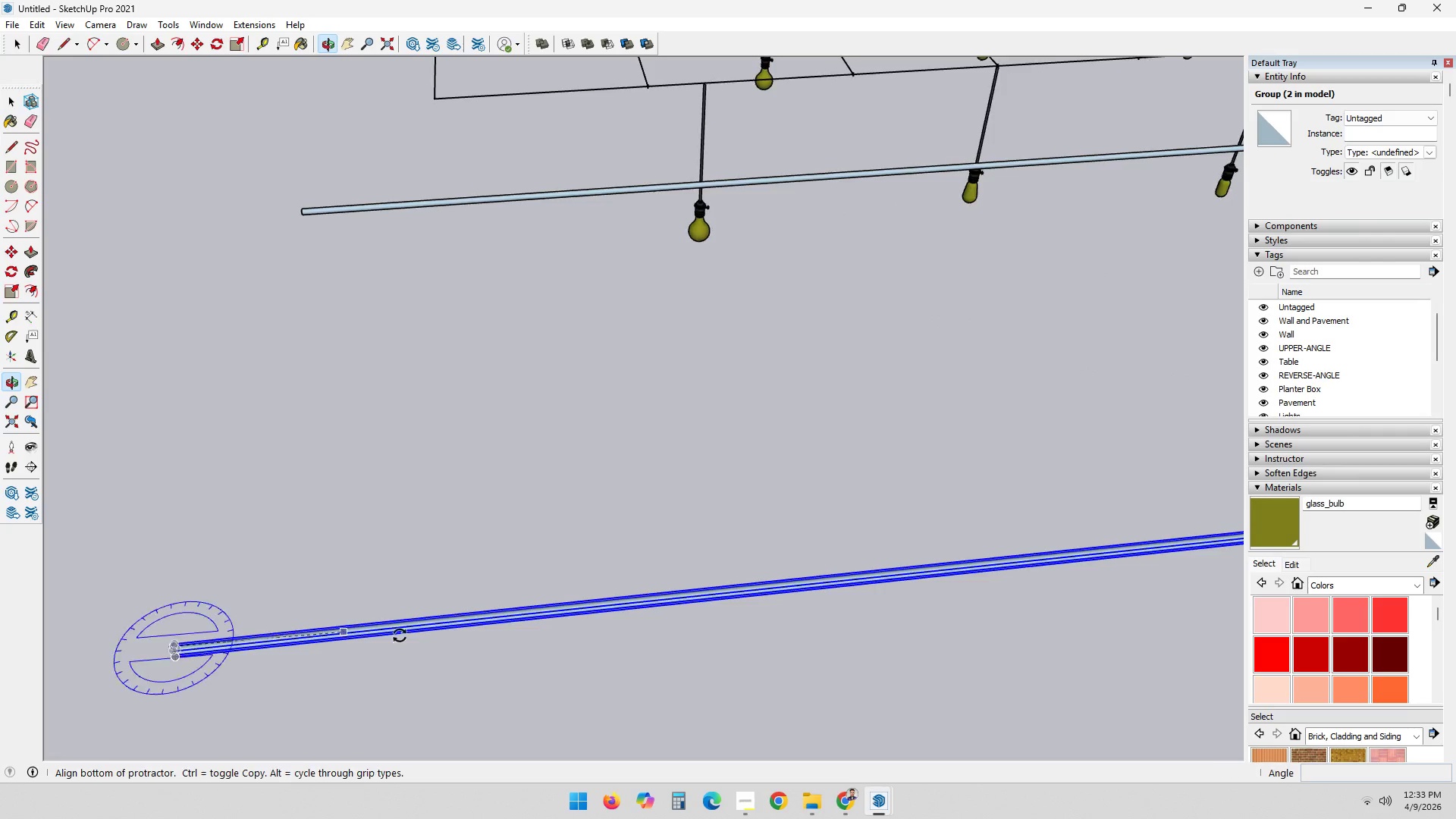 
scroll: coordinate [1031, 565], scroll_direction: down, amount: 5.0
 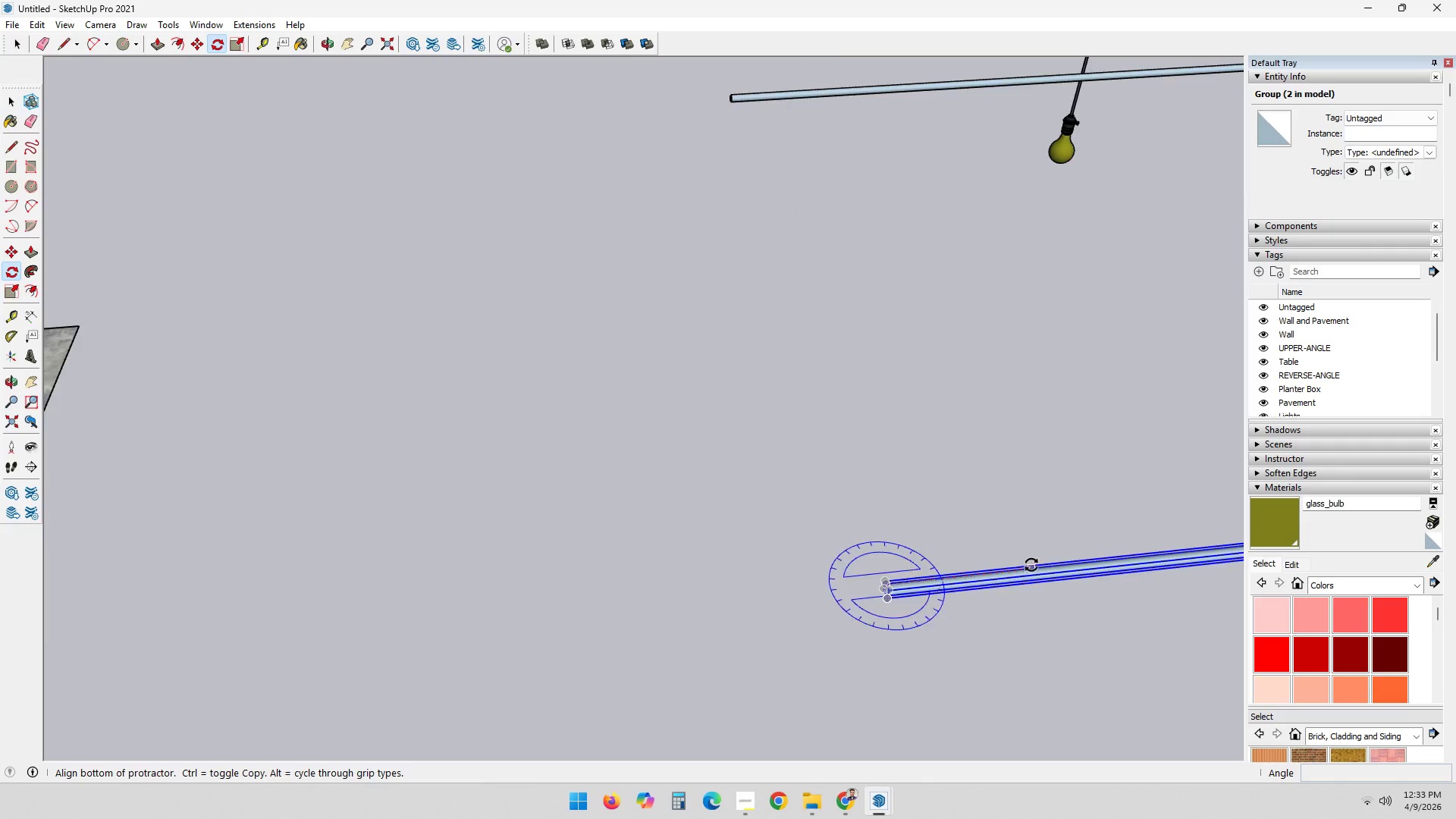 
hold_key(key=ShiftLeft, duration=0.5)
 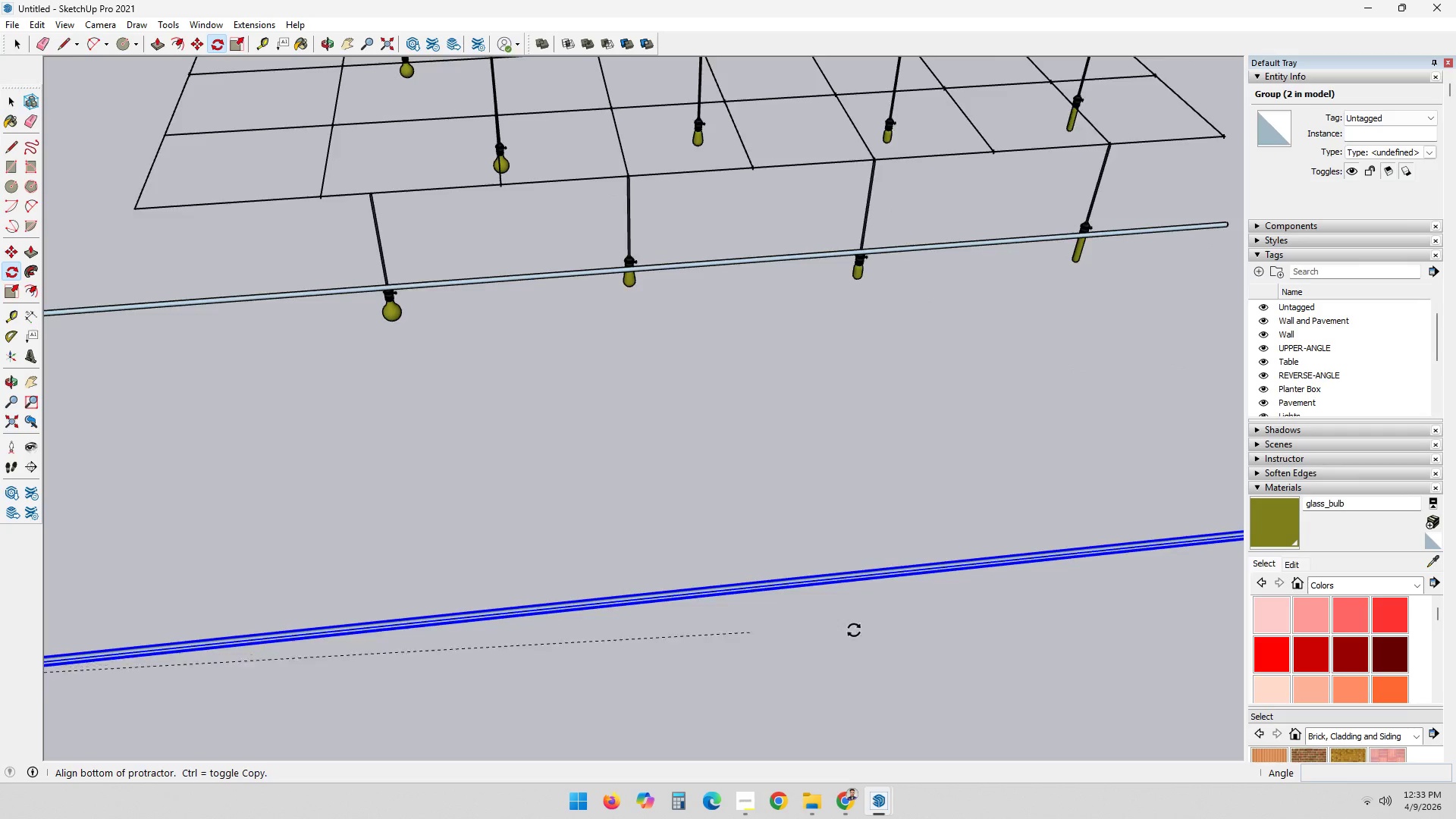 
key(Shift+ShiftLeft)
 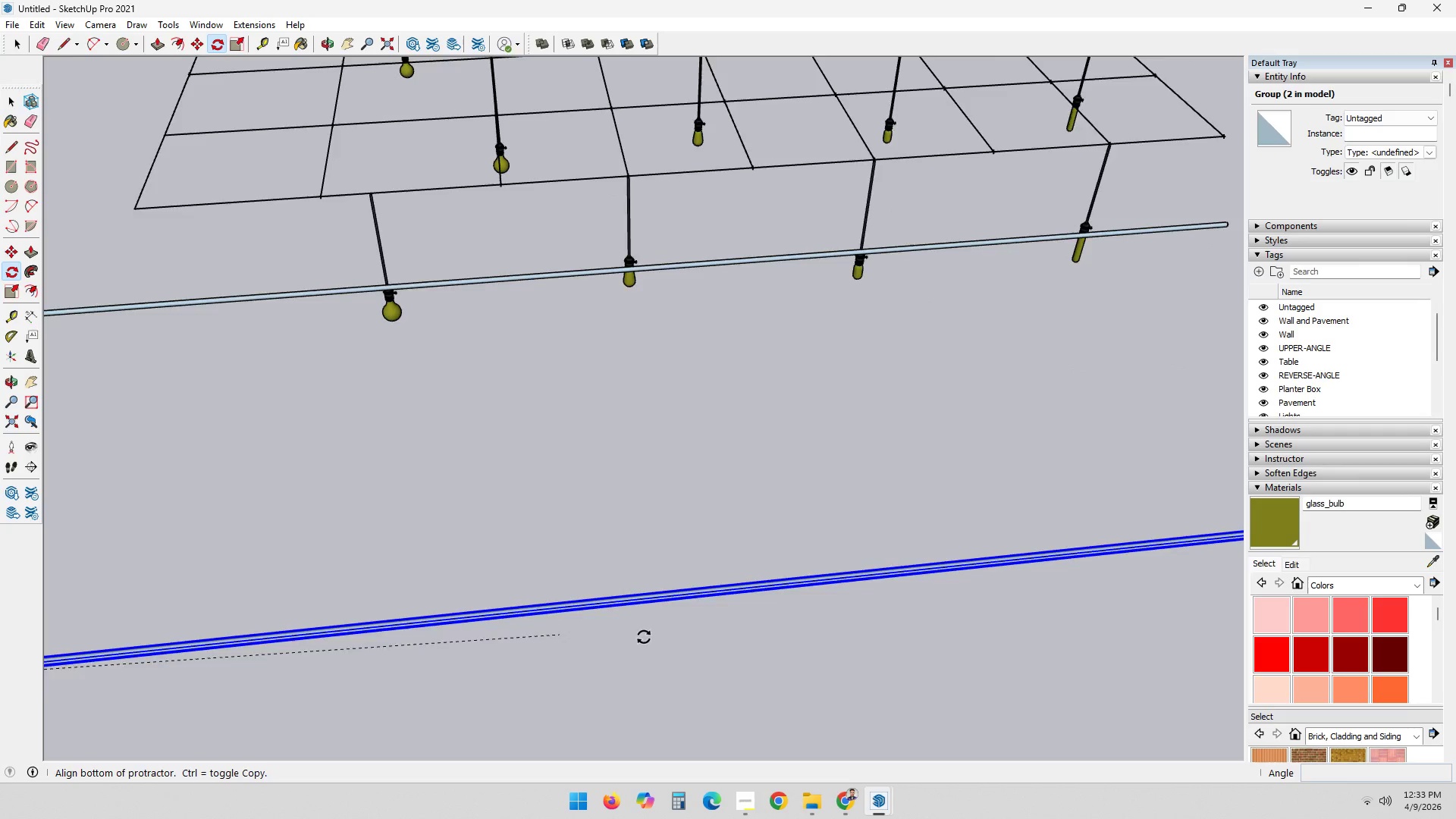 
scroll: coordinate [914, 626], scroll_direction: down, amount: 7.0
 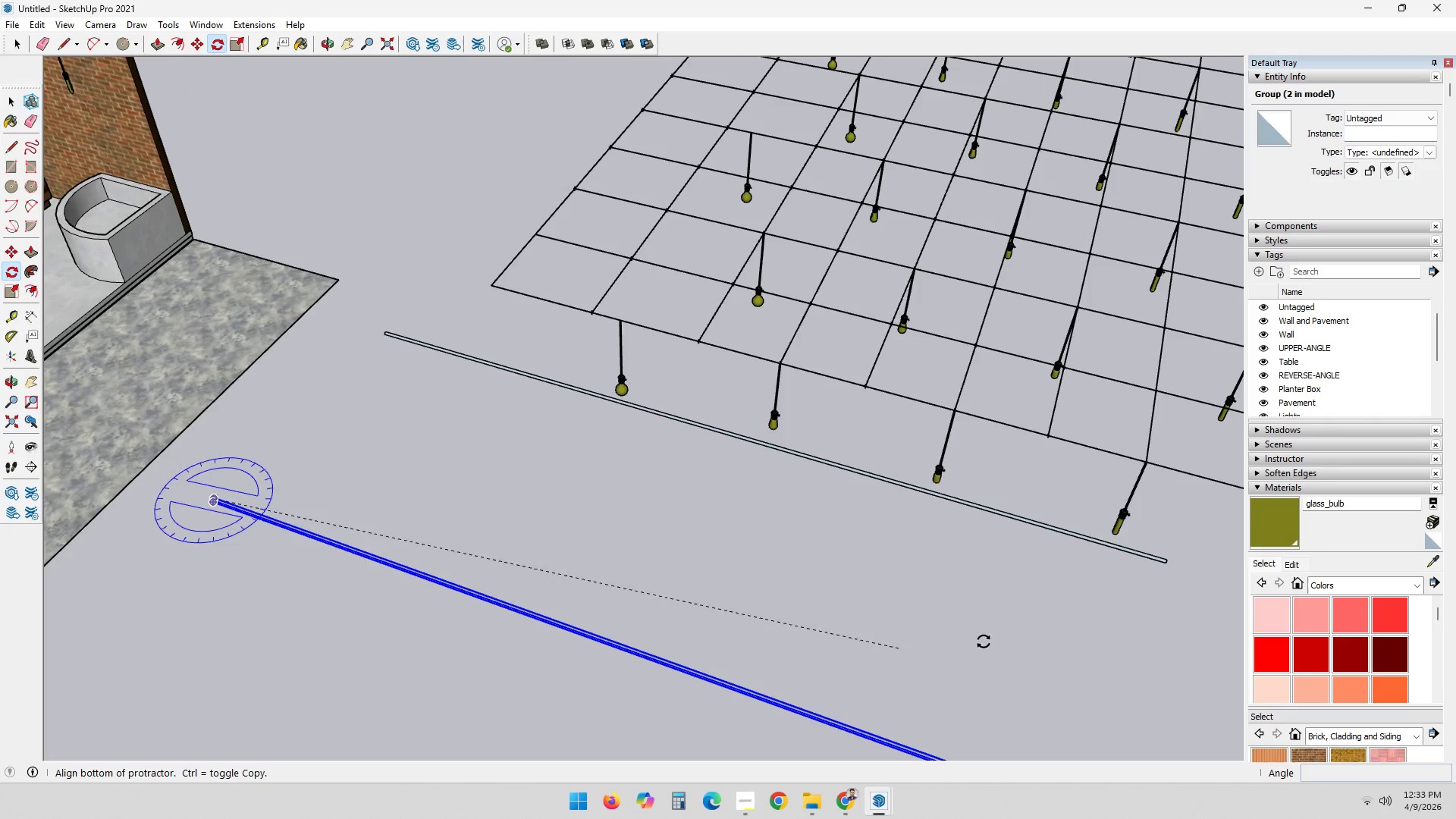 
hold_key(key=ShiftLeft, duration=0.86)
 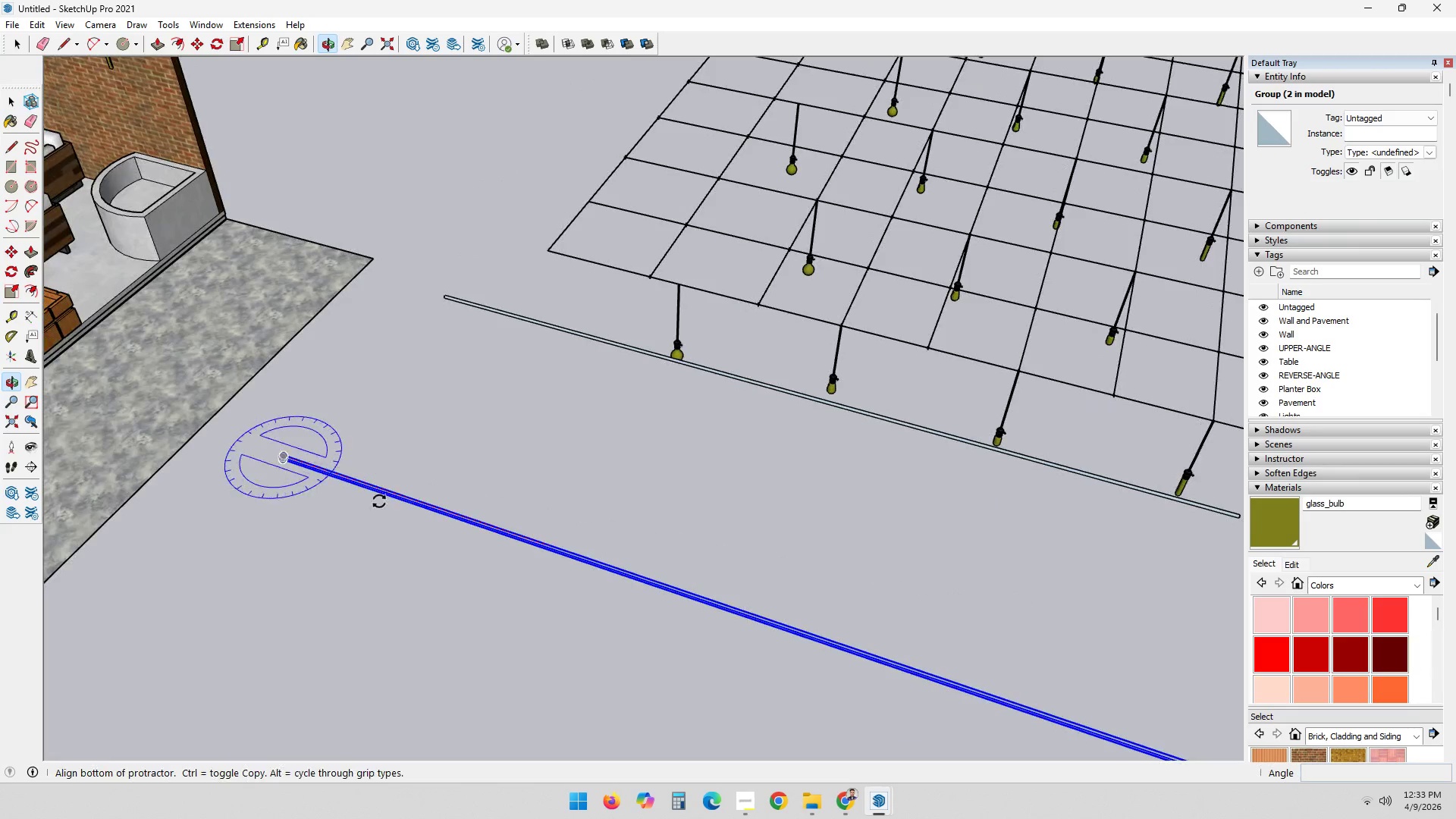 
key(Shift+ShiftLeft)
 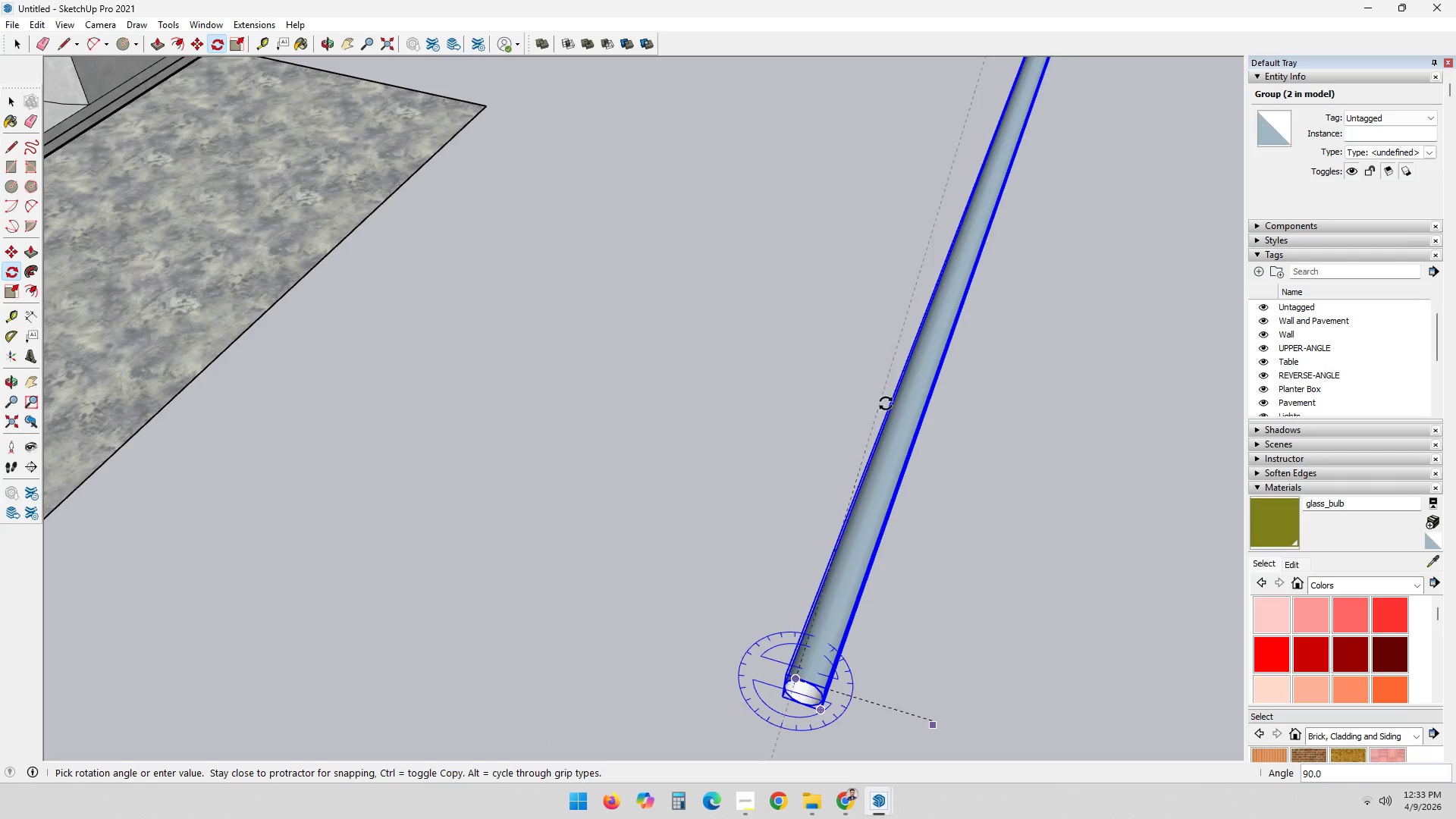 
scroll: coordinate [567, 560], scroll_direction: up, amount: 8.0
 